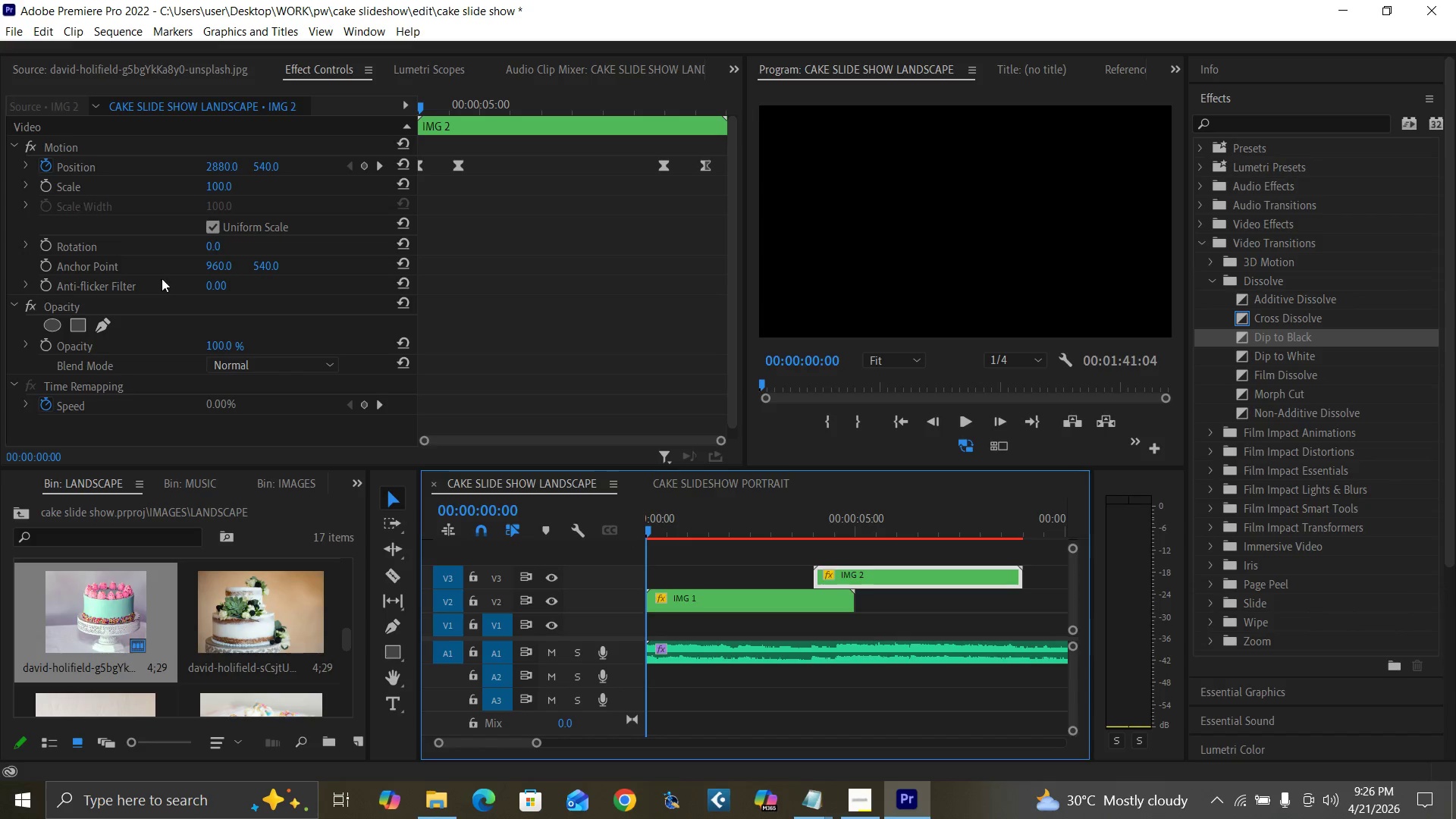 
left_click([671, 664])
 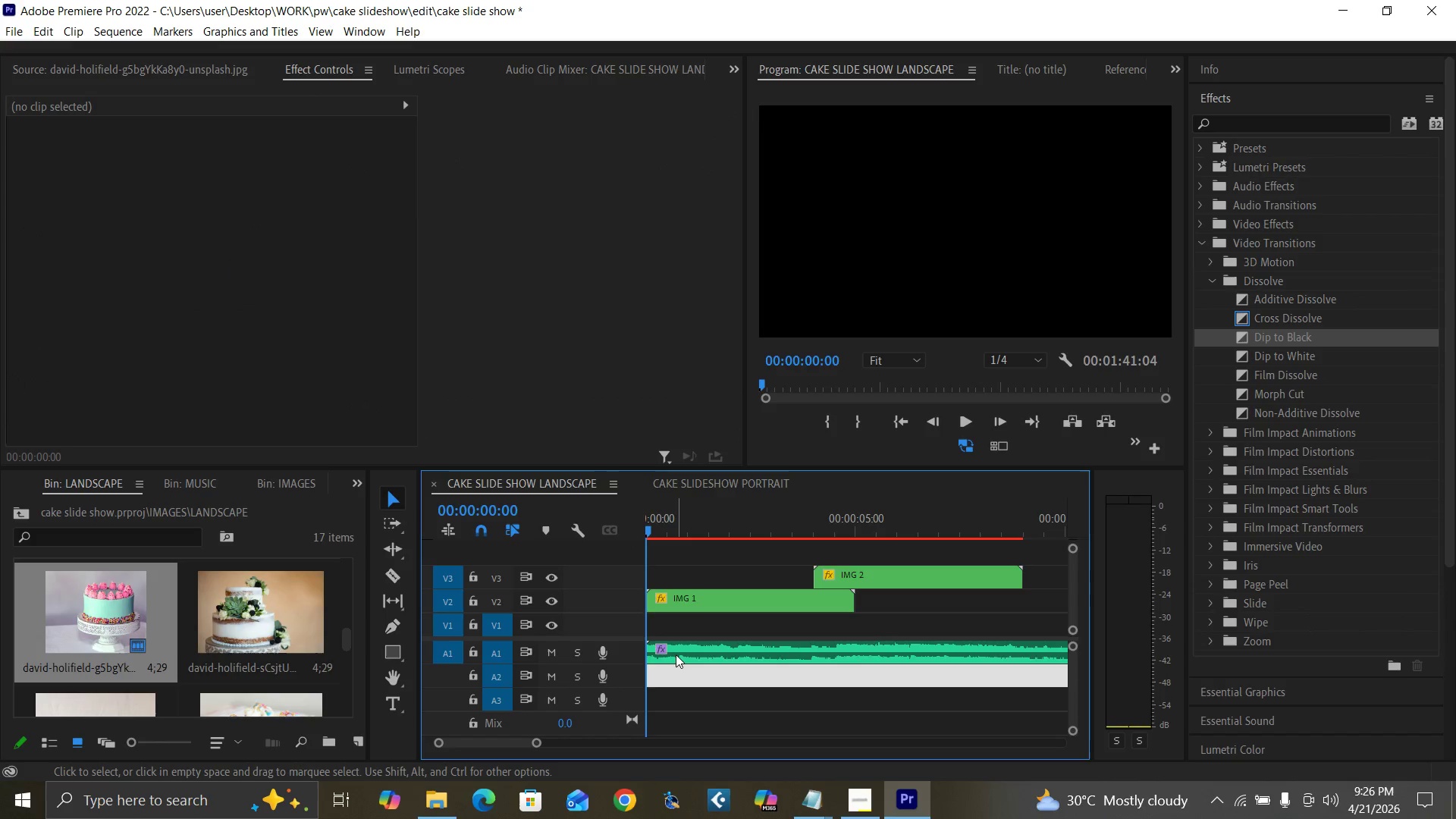 
left_click([676, 654])
 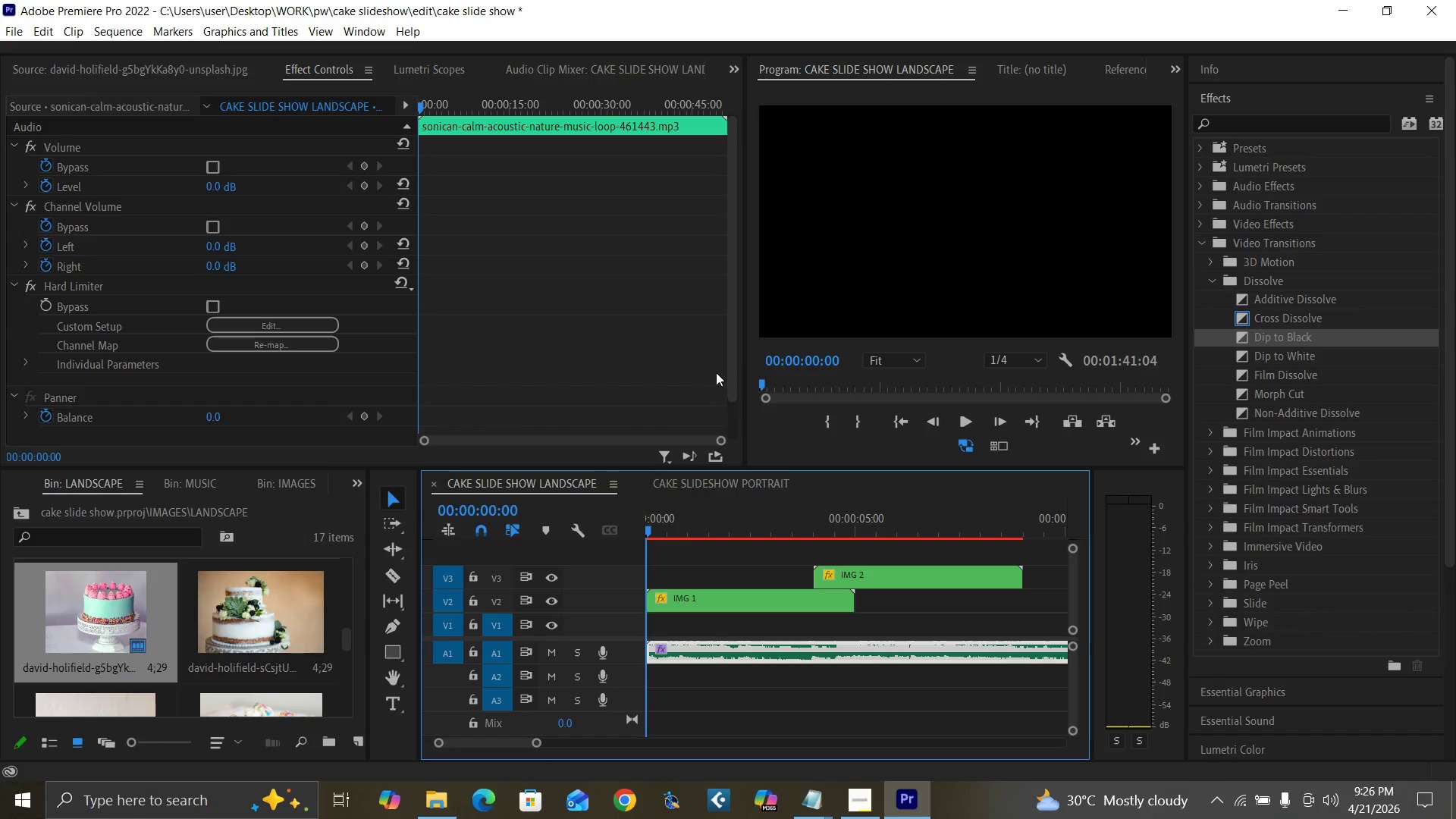 
left_click_drag(start_coordinate=[732, 391], to_coordinate=[696, 477])
 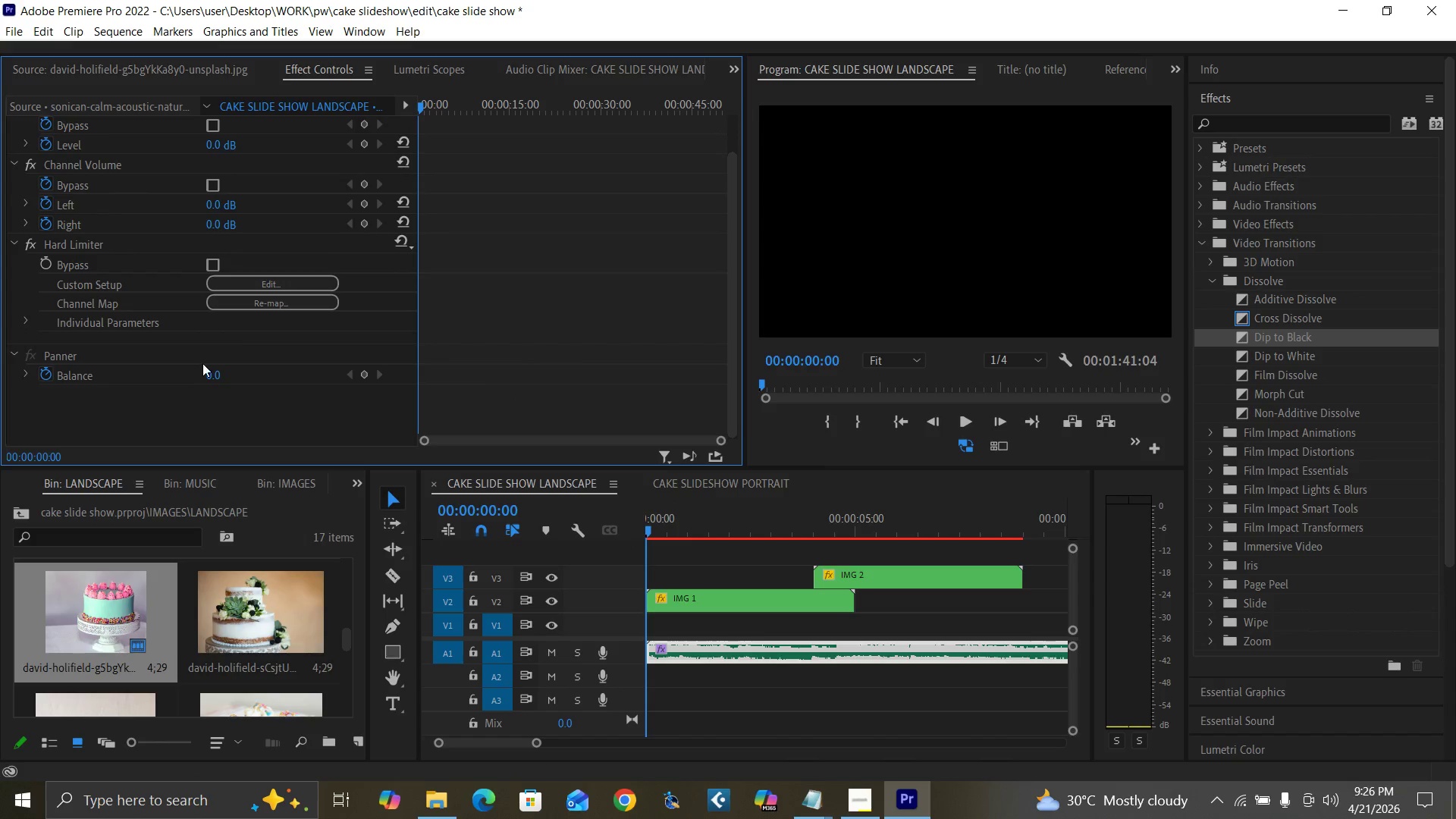 
left_click([206, 372])
 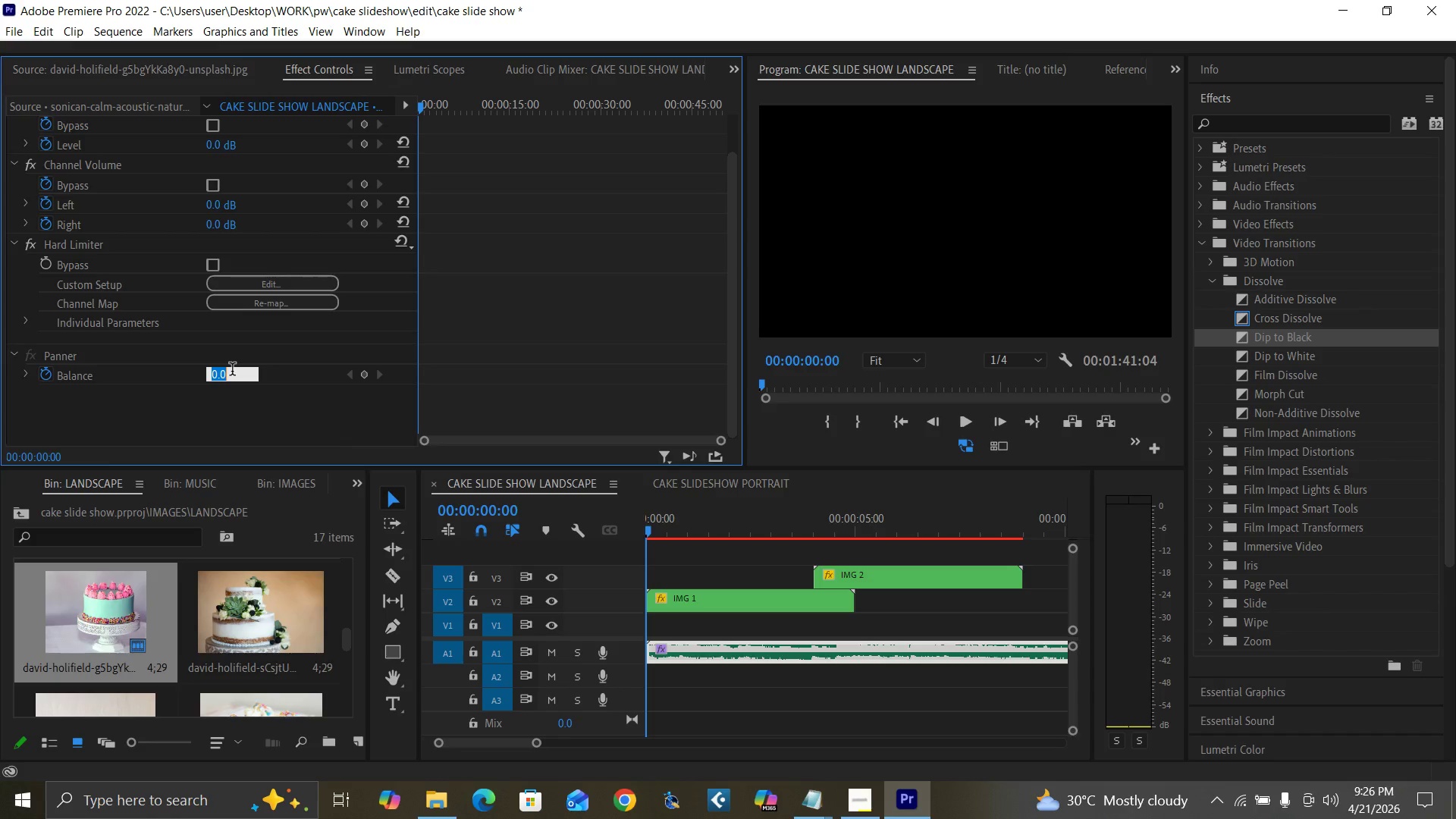 
type(-30)
 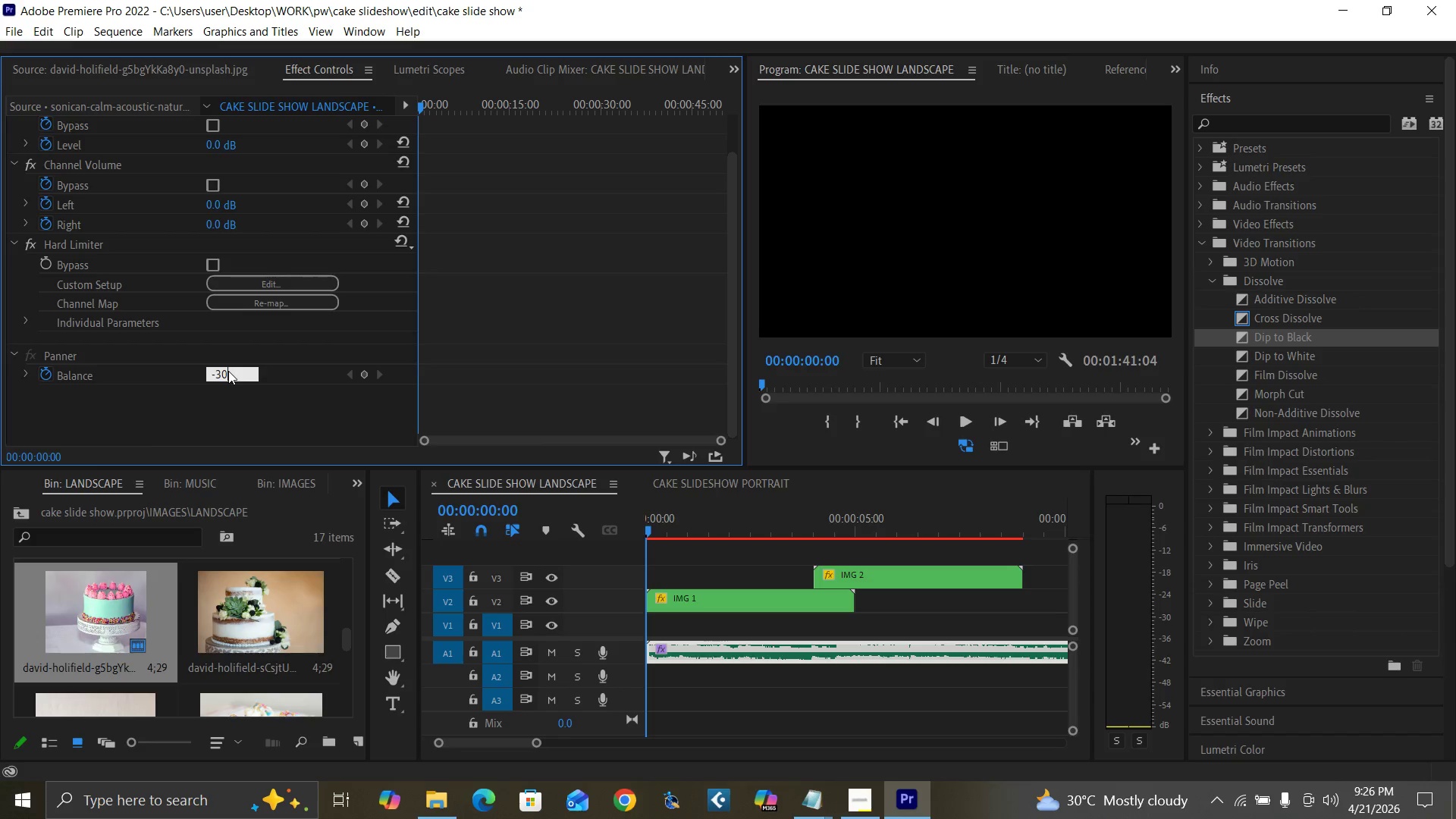 
key(Enter)
 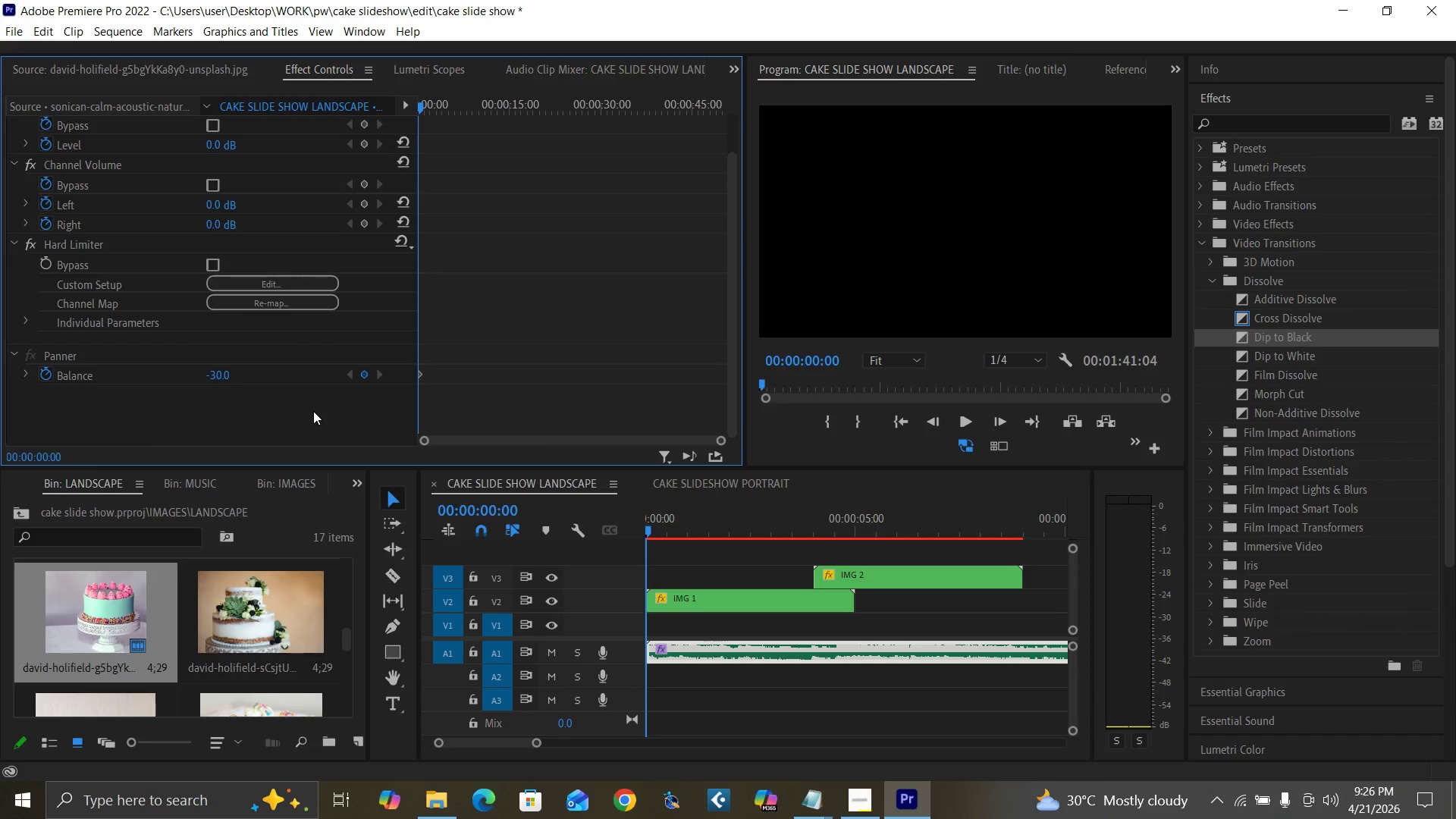 
key(Space)
 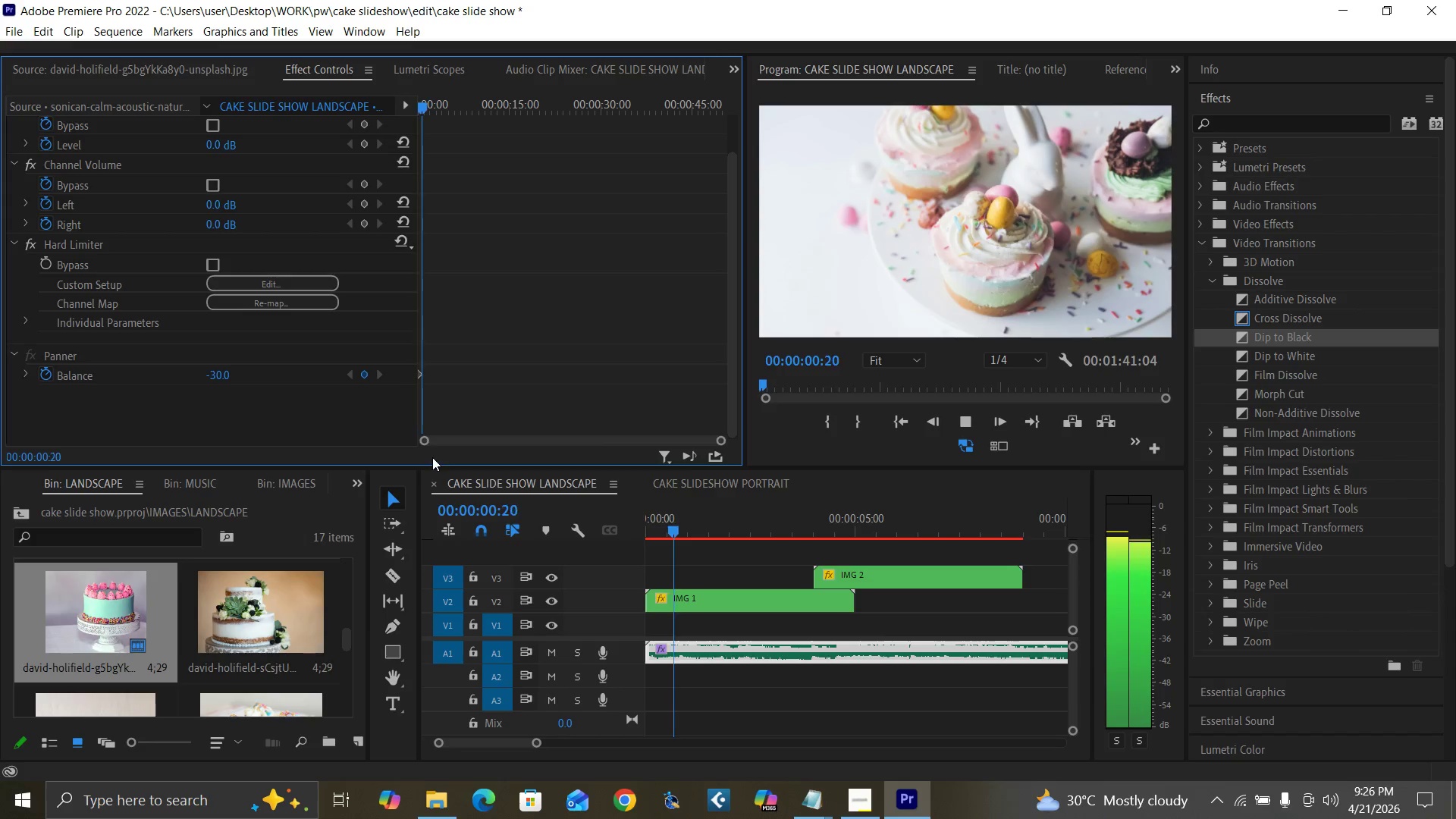 
key(Space)
 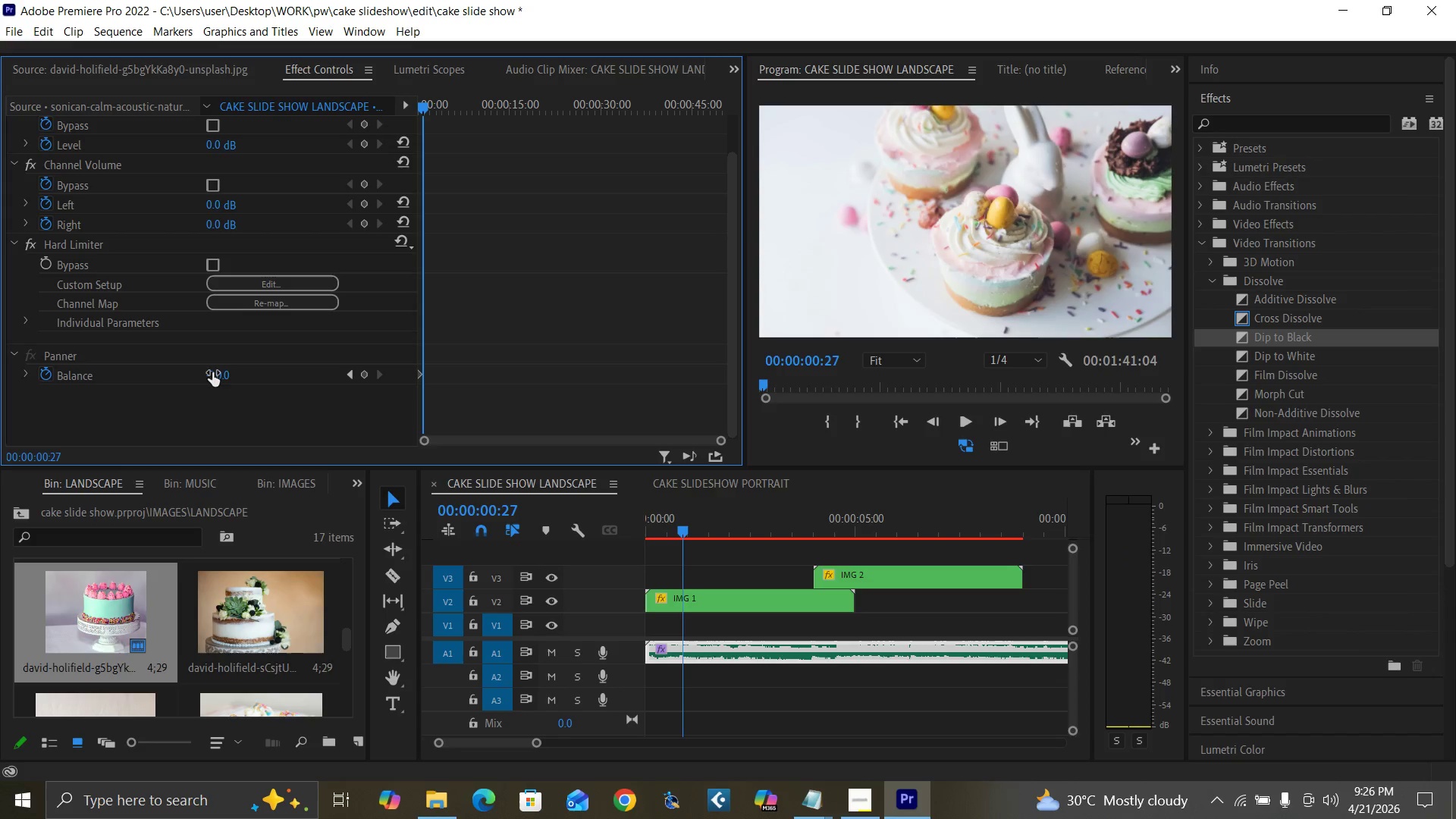 
left_click([212, 372])
 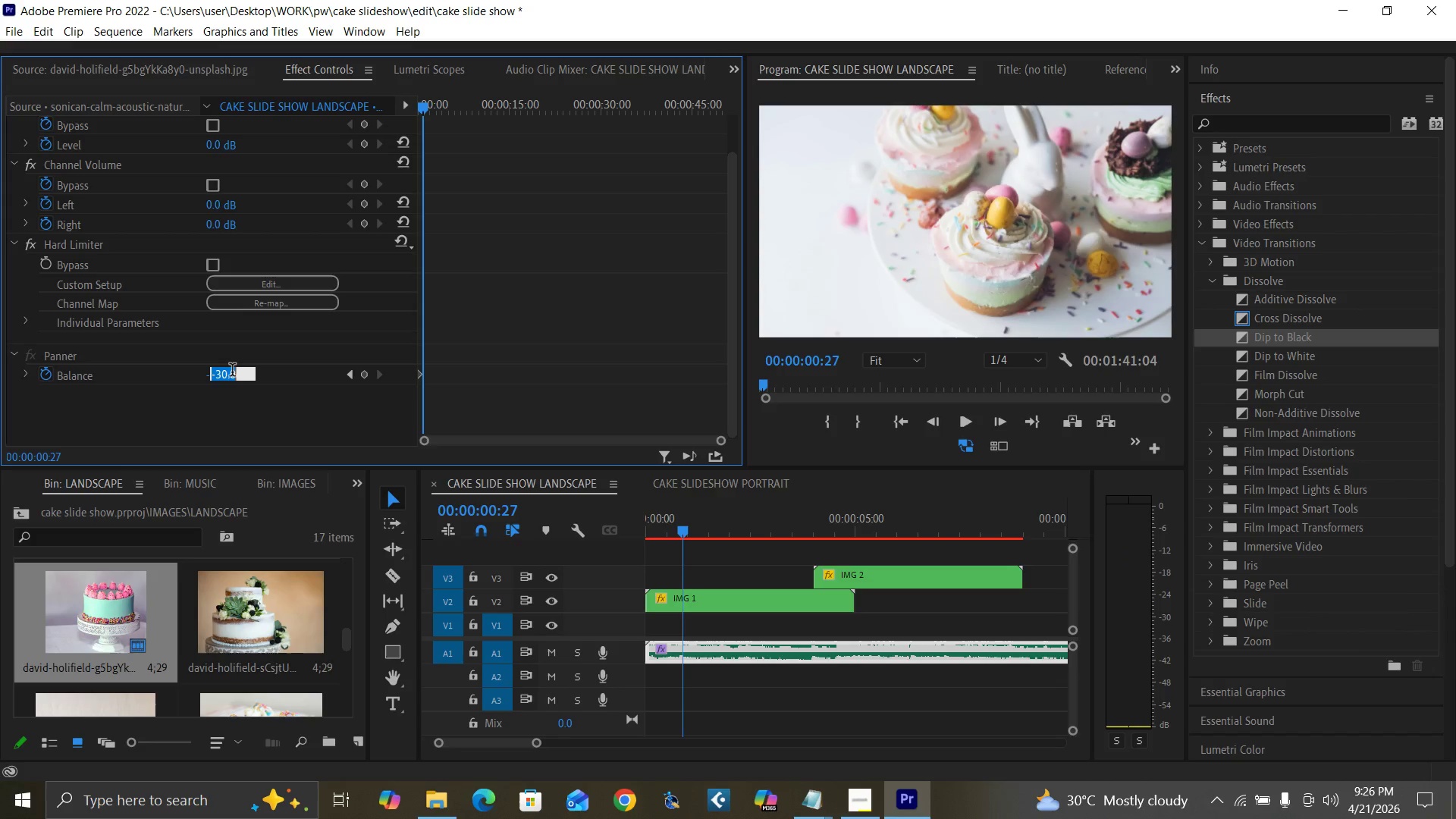 
key(0)
 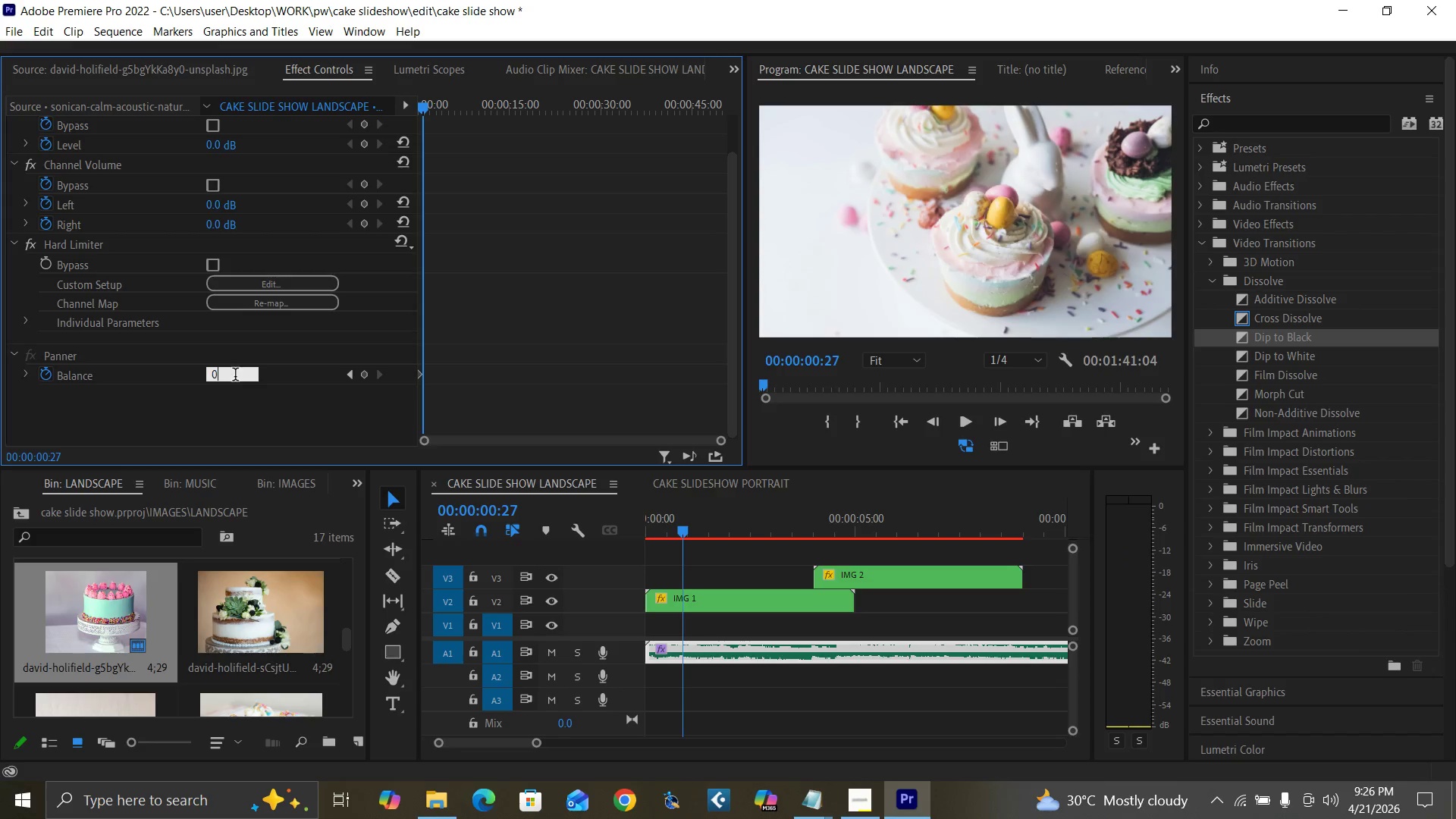 
key(Enter)
 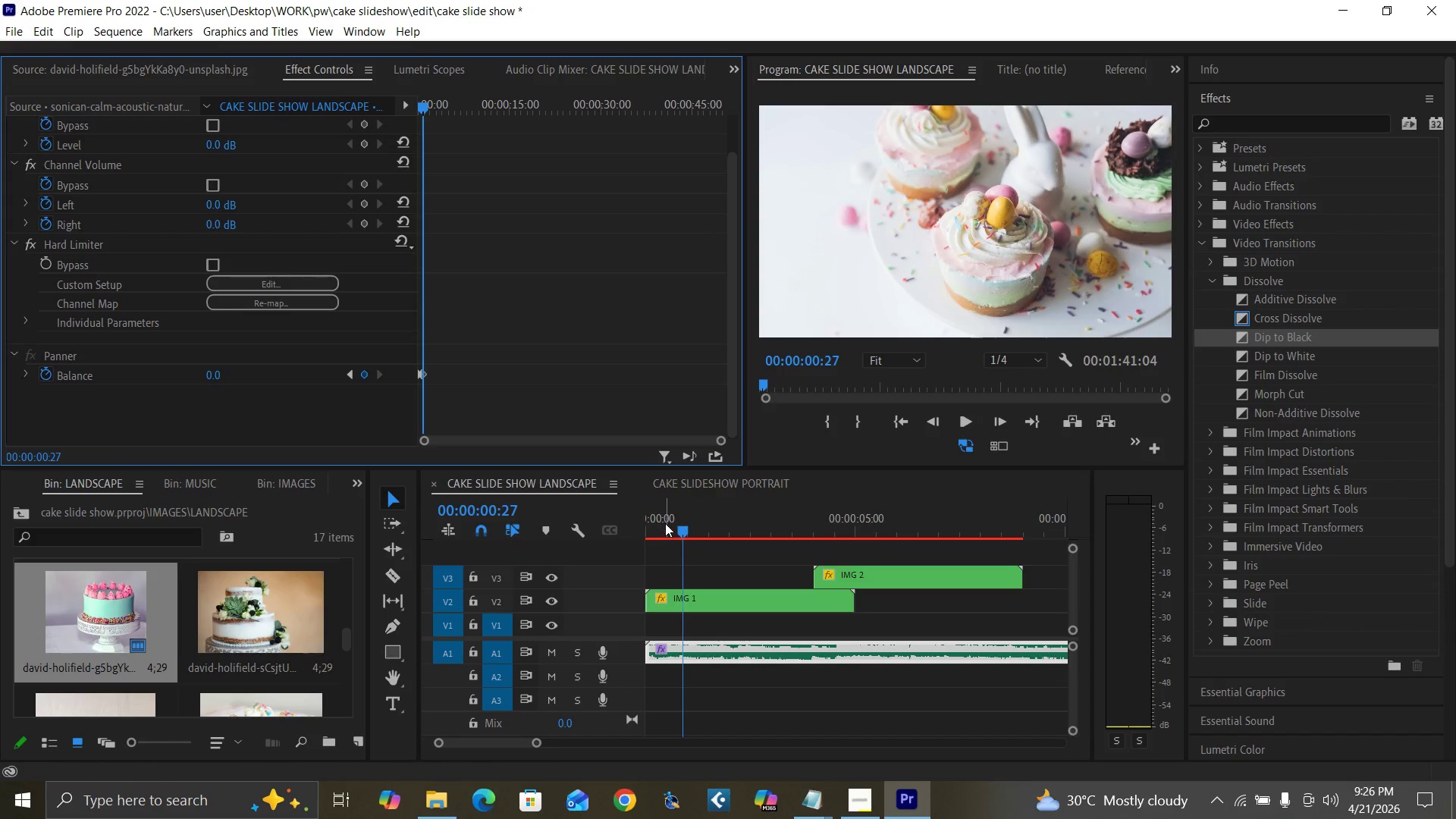 
left_click_drag(start_coordinate=[670, 528], to_coordinate=[603, 570])
 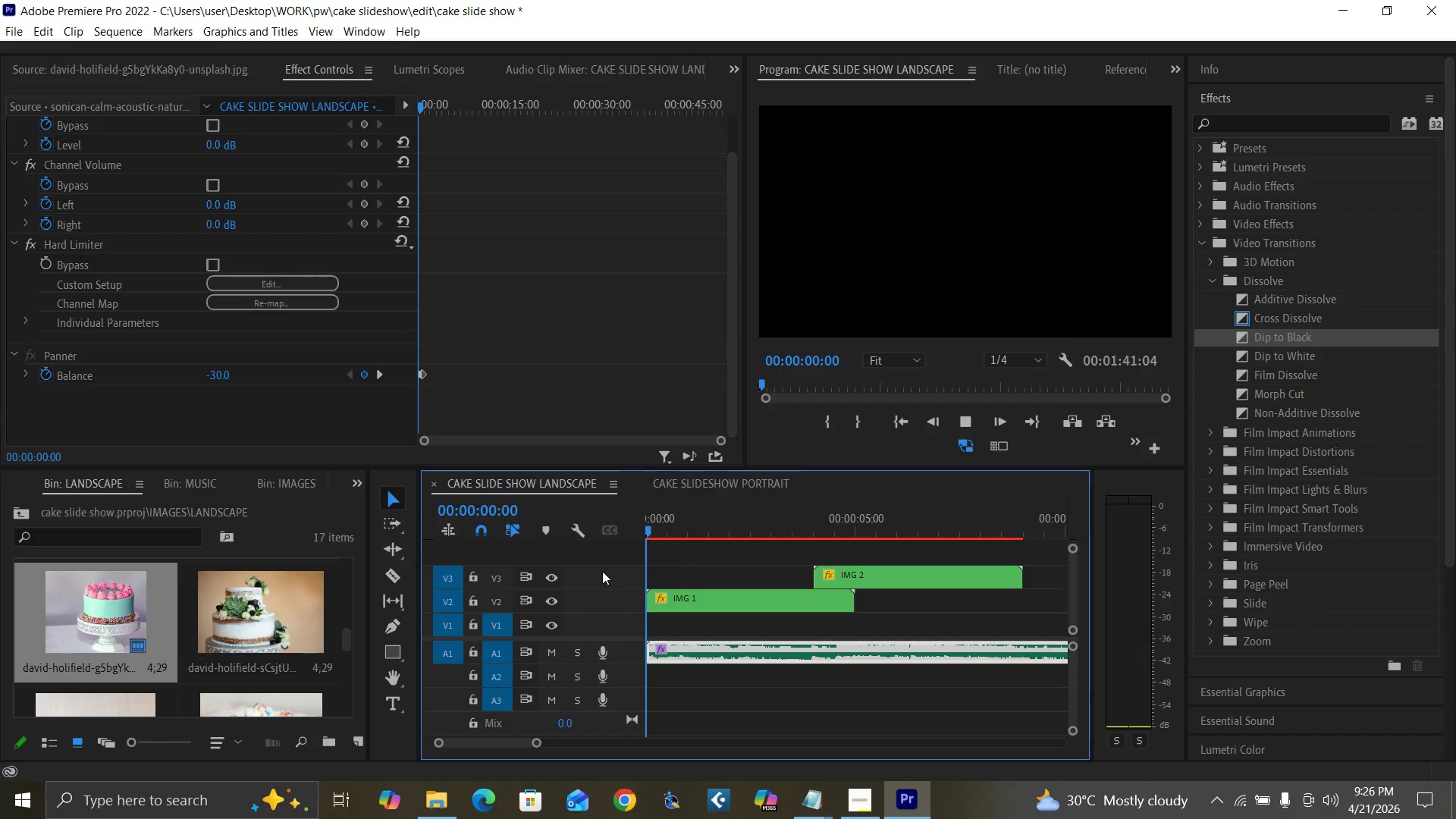 
key(Space)
 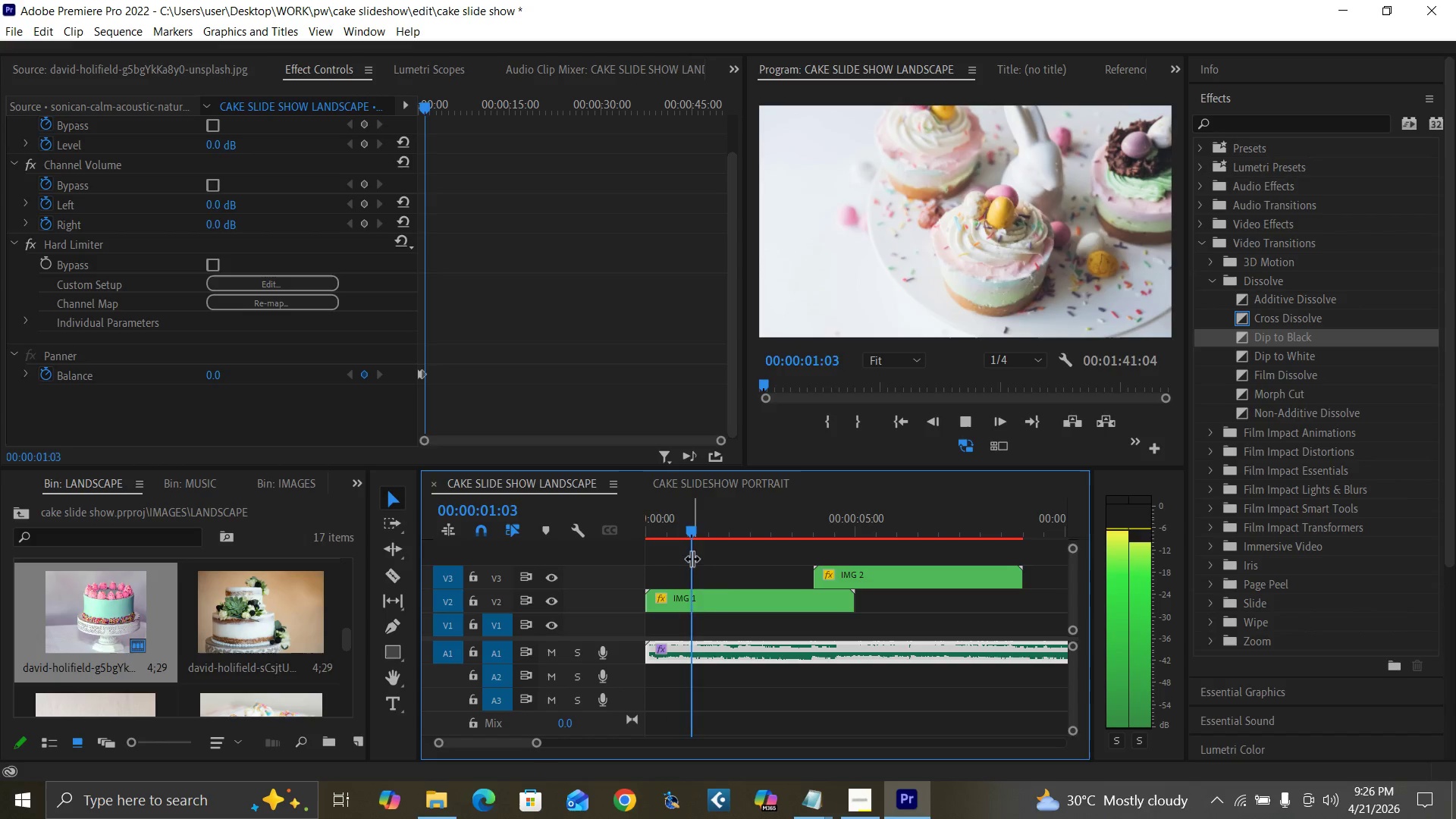 
key(Space)
 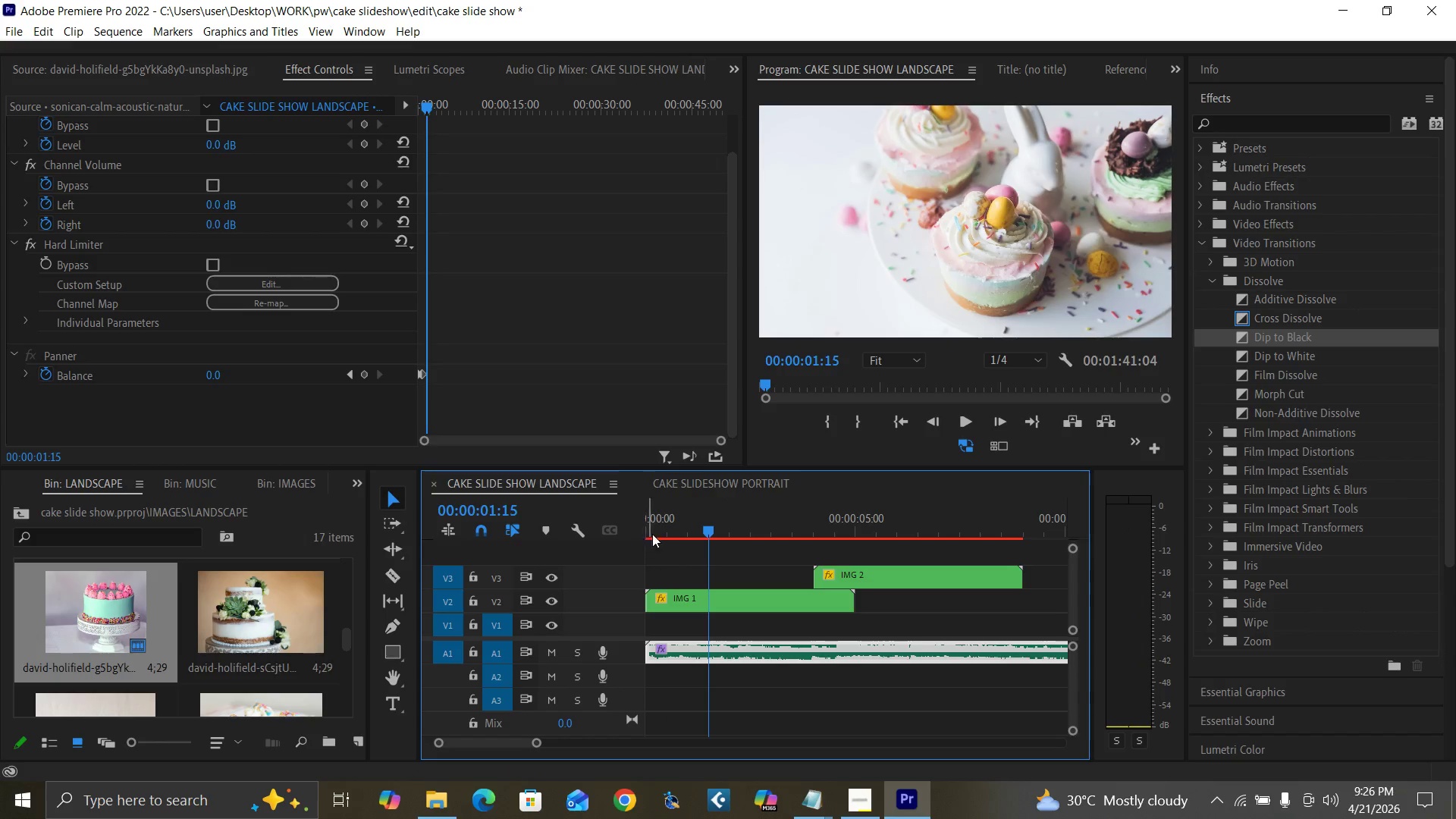 
left_click_drag(start_coordinate=[661, 530], to_coordinate=[623, 566])
 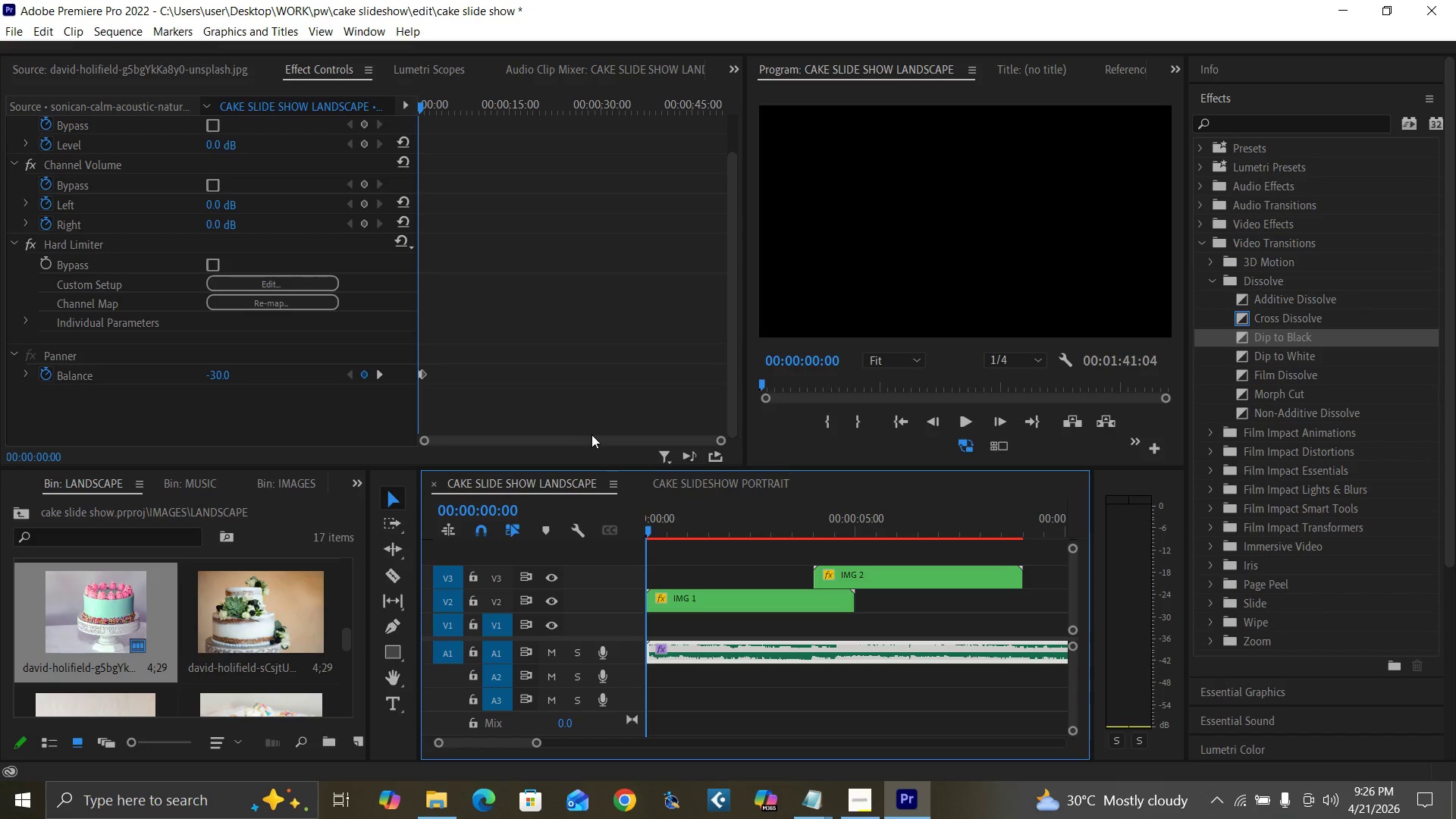 
key(Space)
 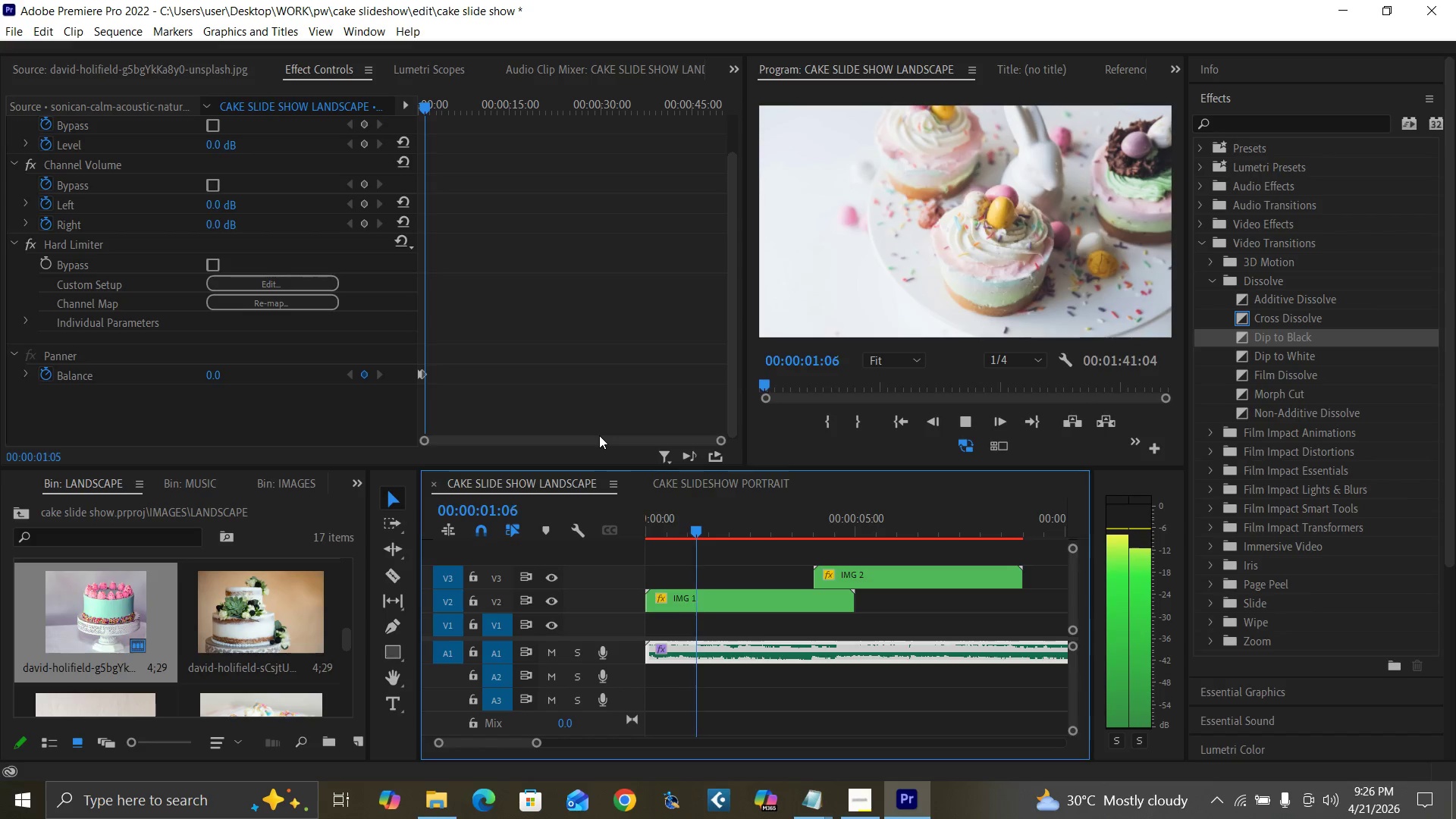 
key(Space)
 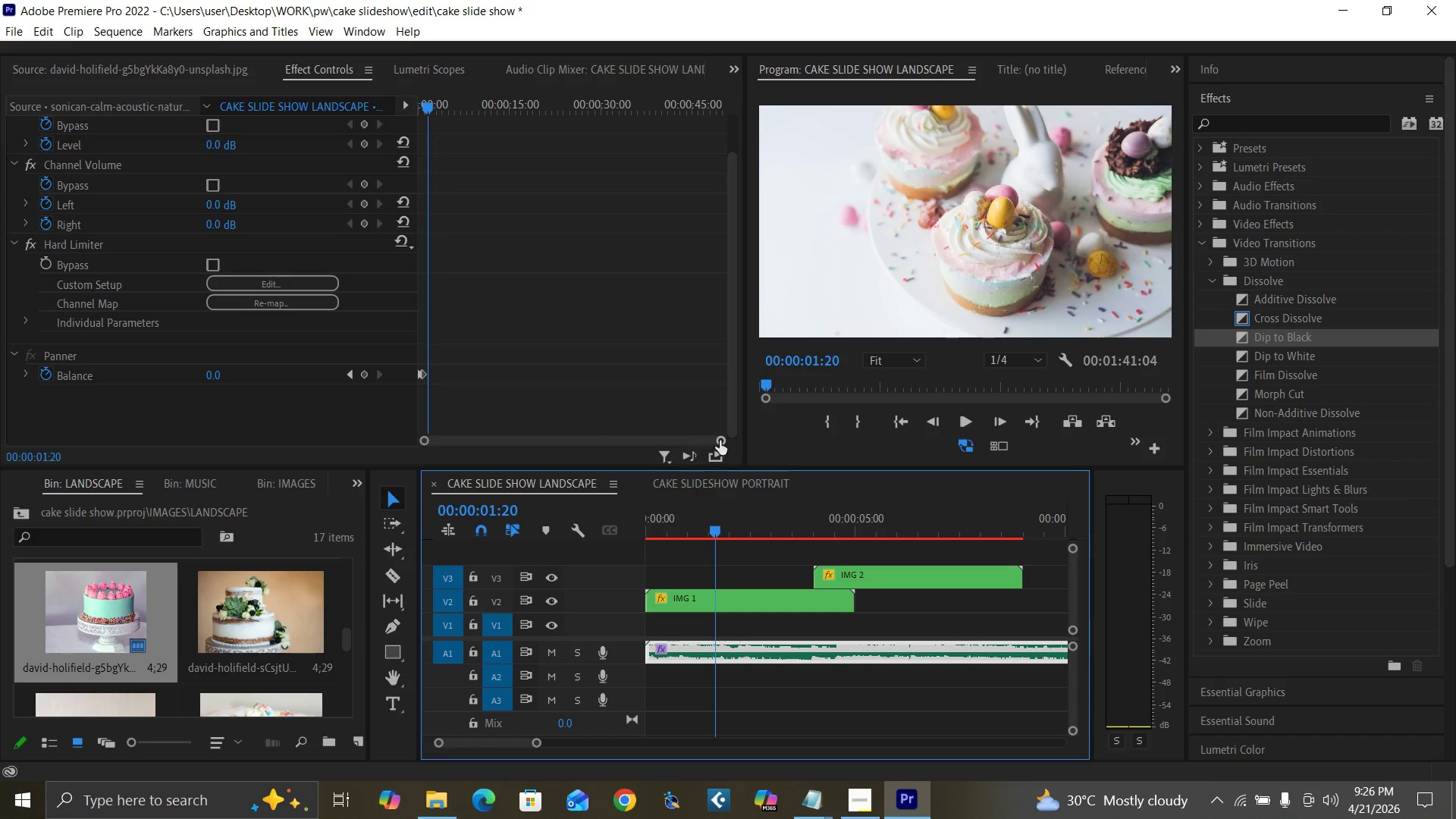 
left_click_drag(start_coordinate=[722, 441], to_coordinate=[641, 450])
 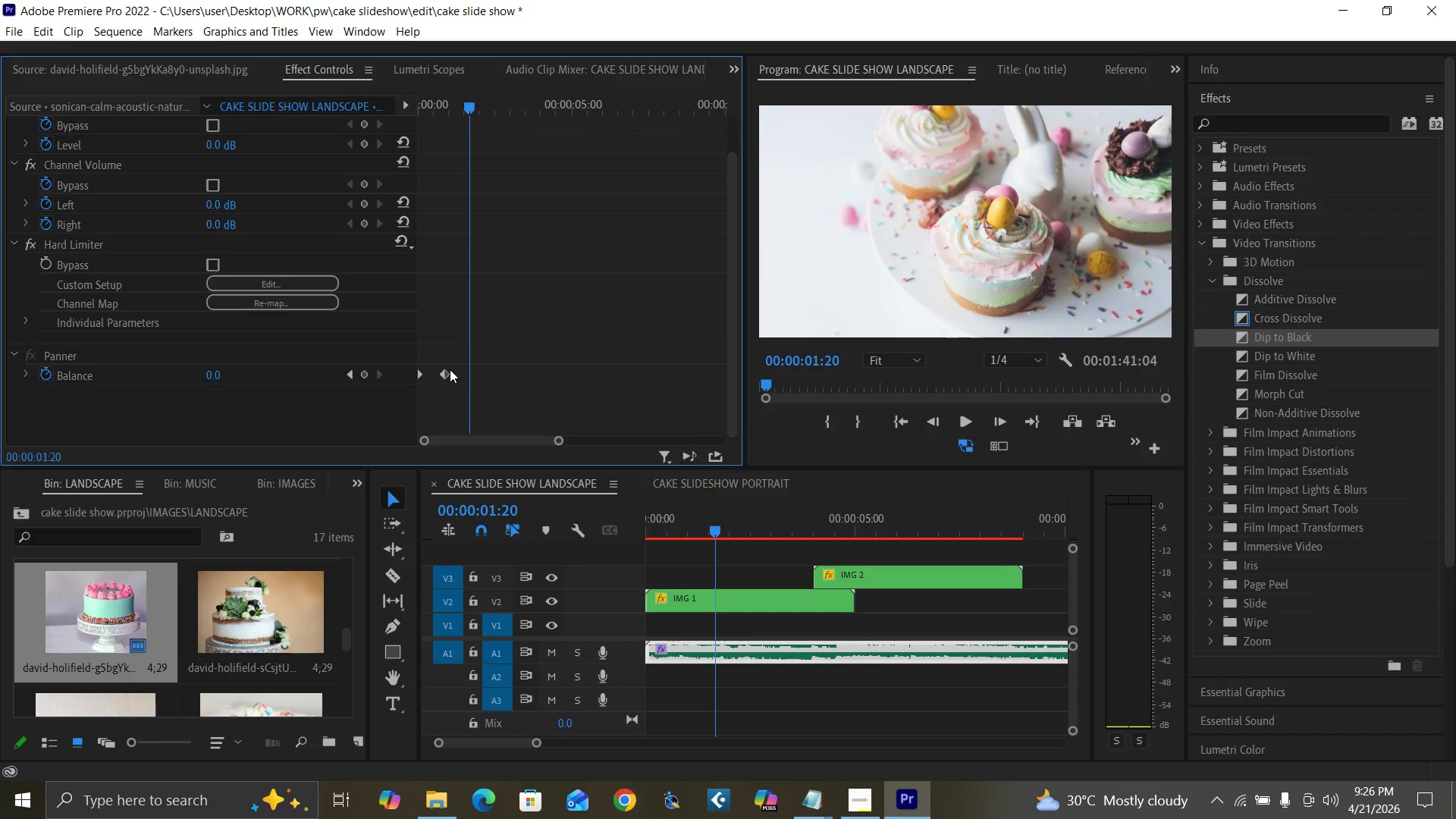 
left_click_drag(start_coordinate=[447, 372], to_coordinate=[620, 389])
 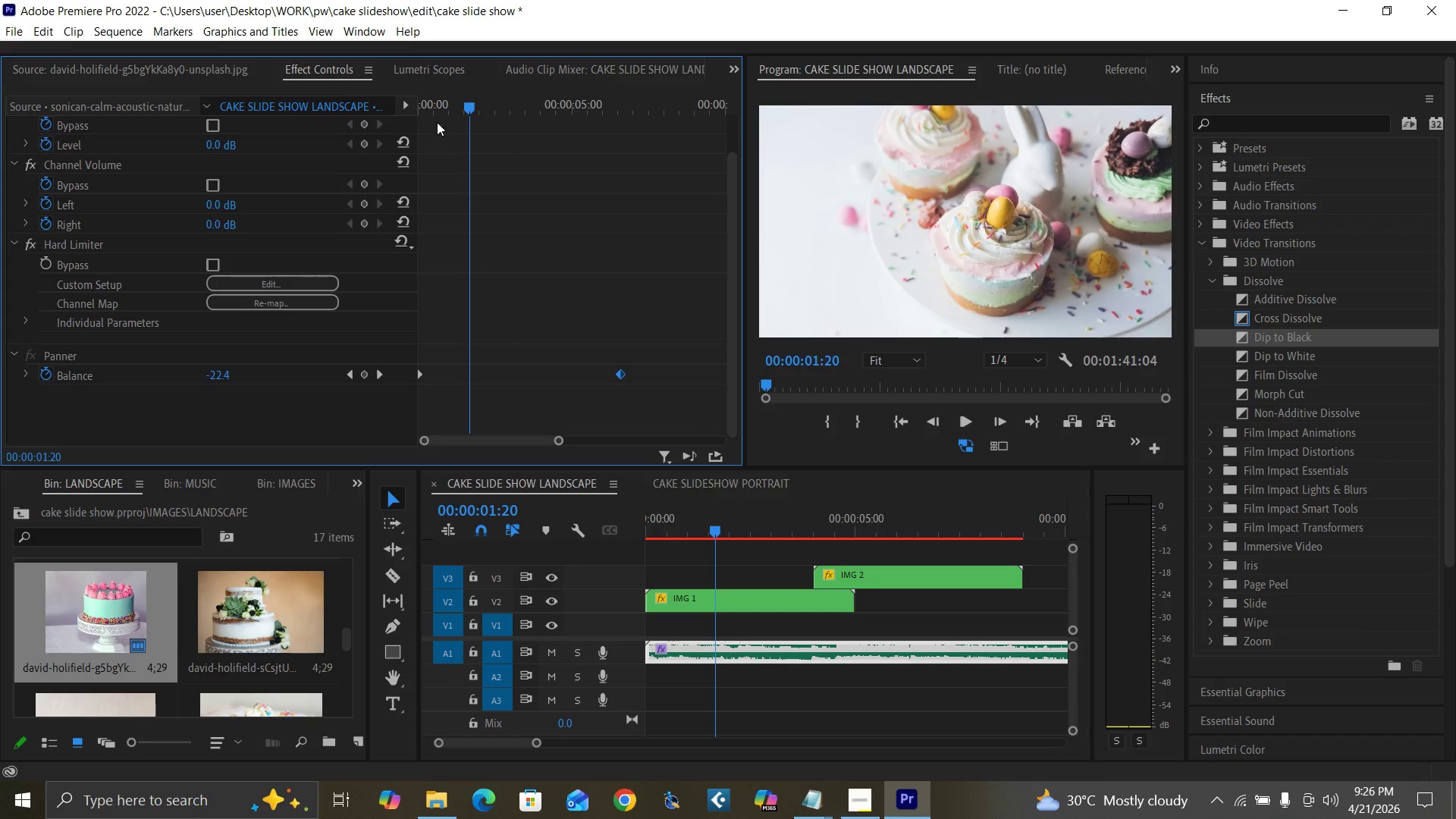 
left_click_drag(start_coordinate=[431, 103], to_coordinate=[377, 149])
 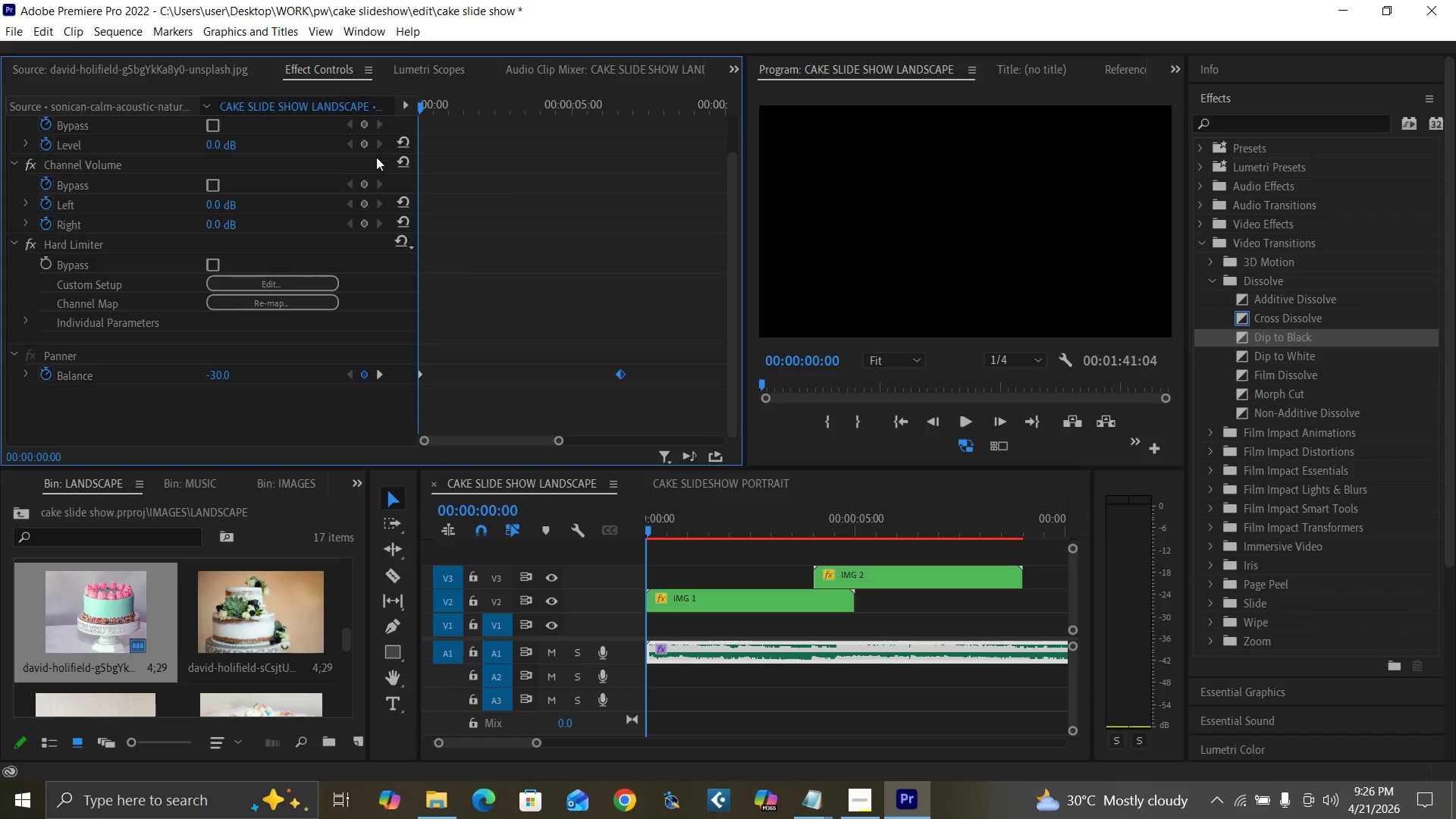 
key(Space)
 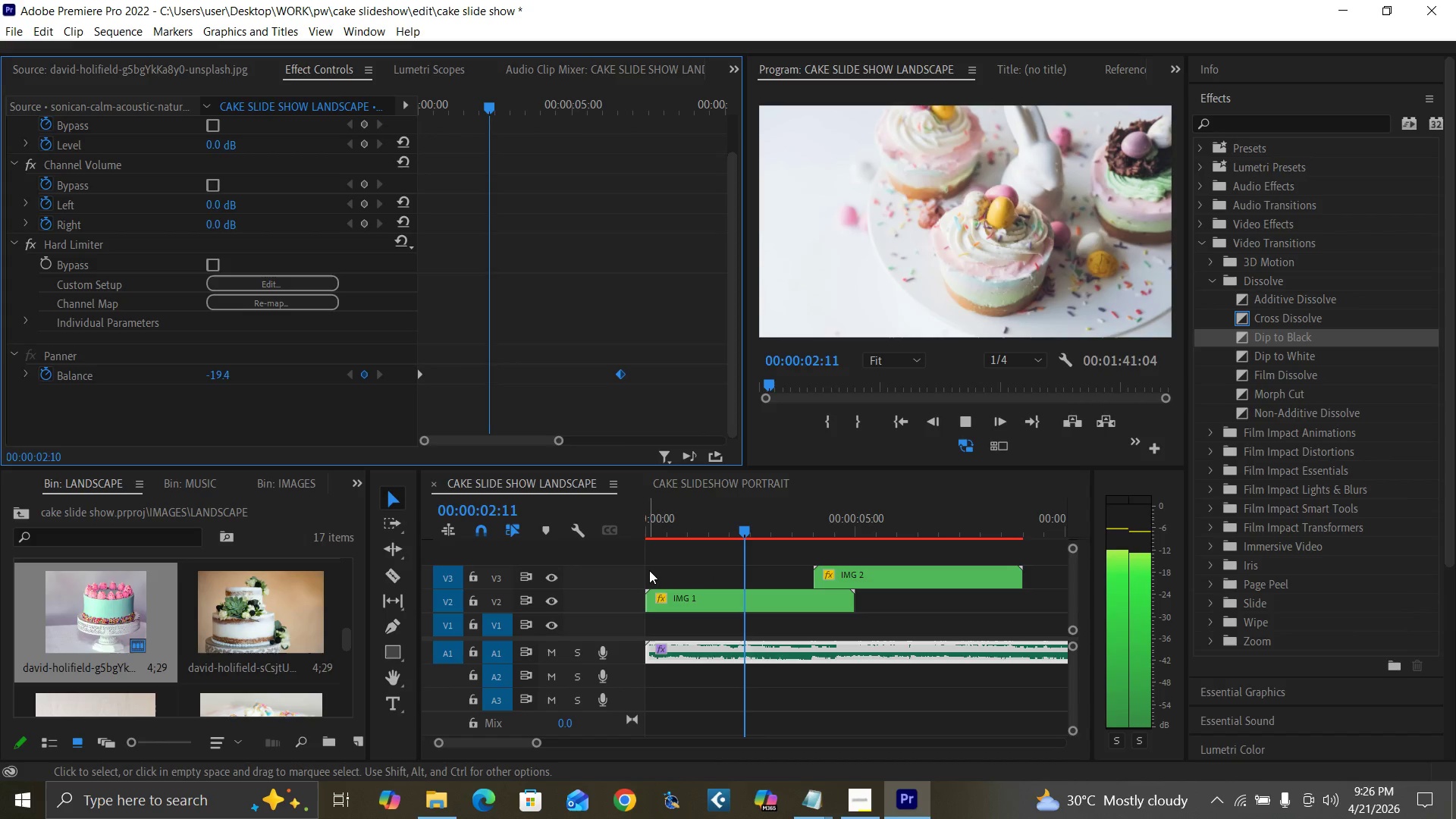 
key(Space)
 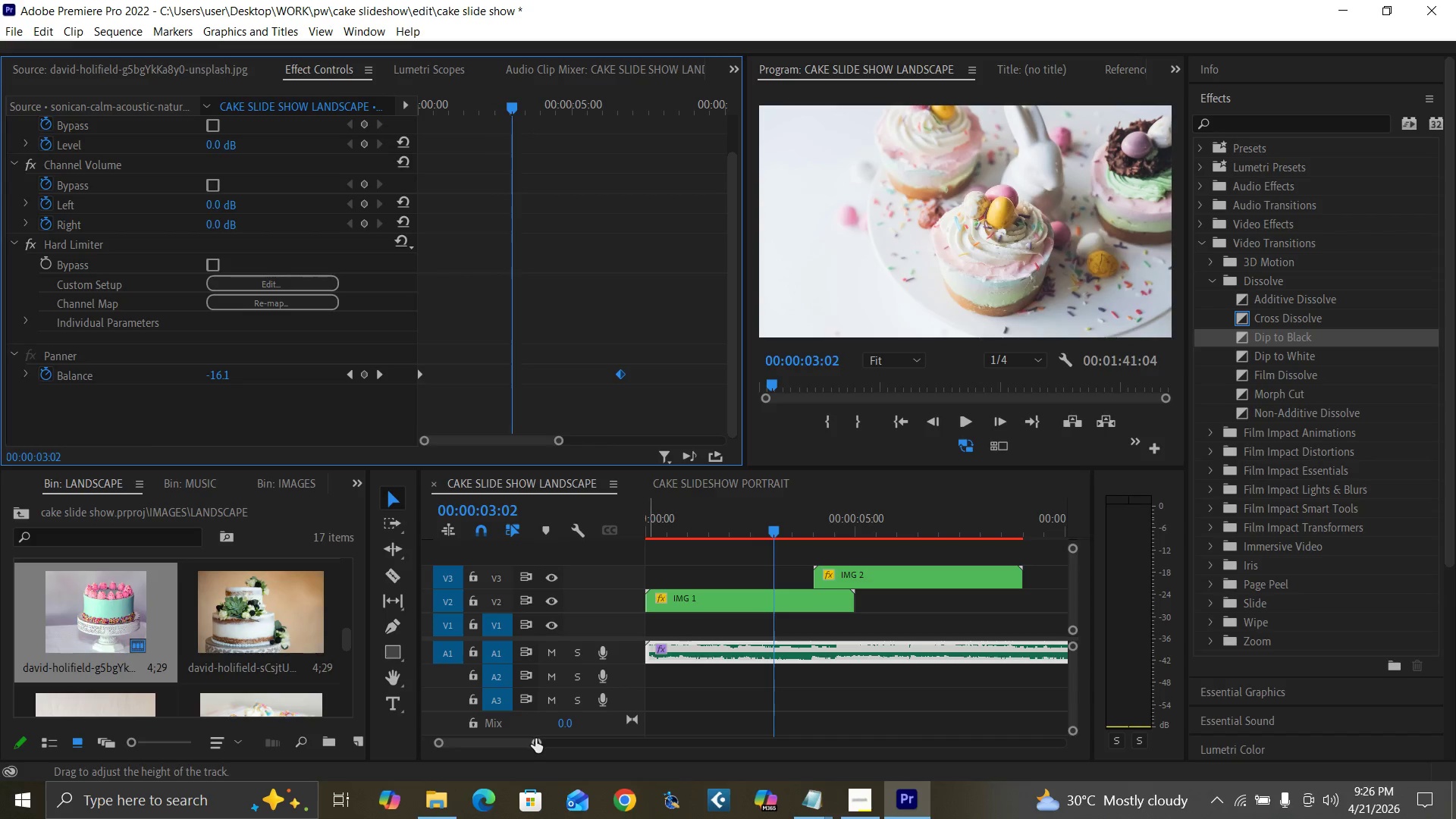 
left_click_drag(start_coordinate=[535, 739], to_coordinate=[659, 762])
 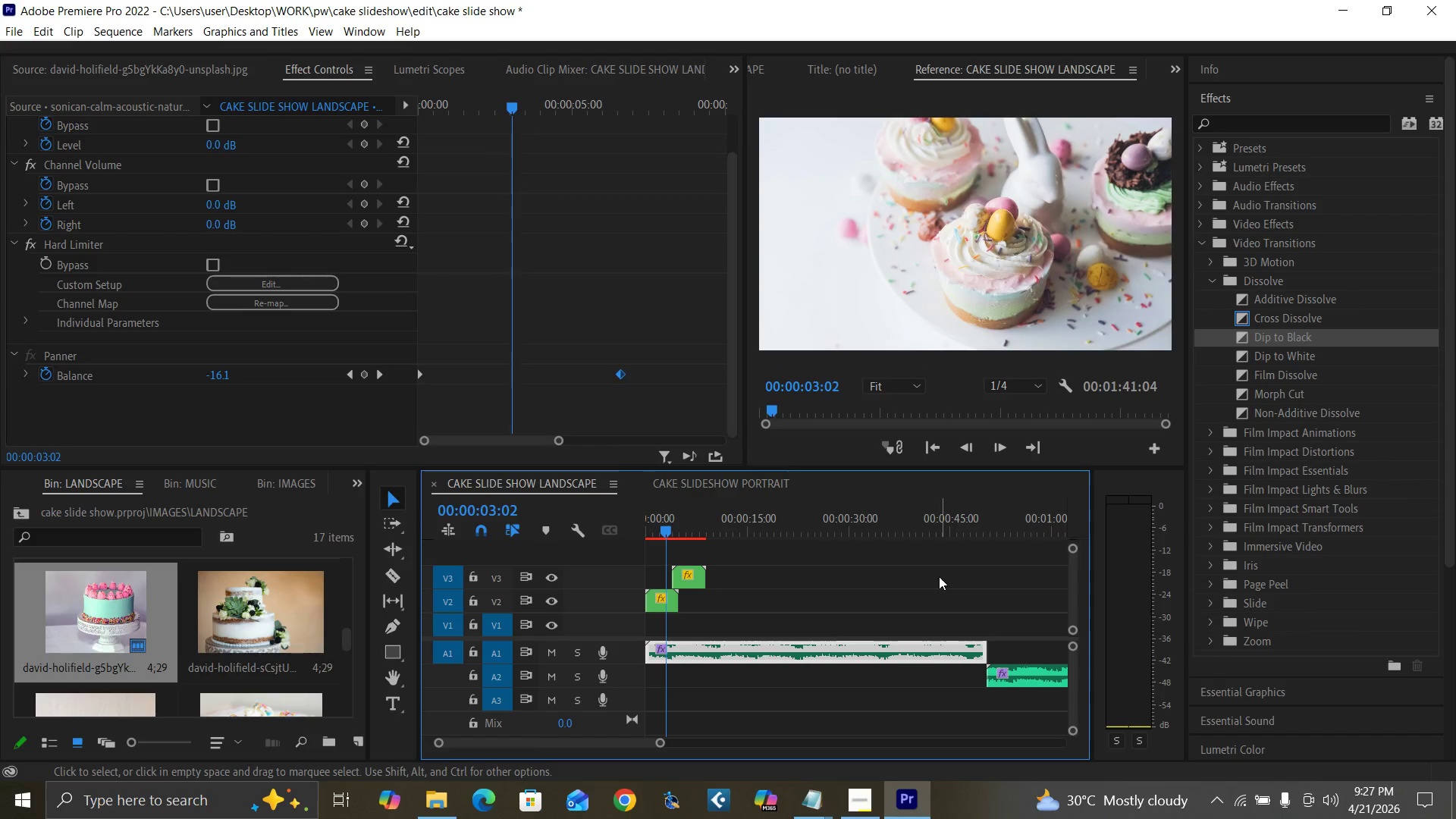 
key(Control+Z)
 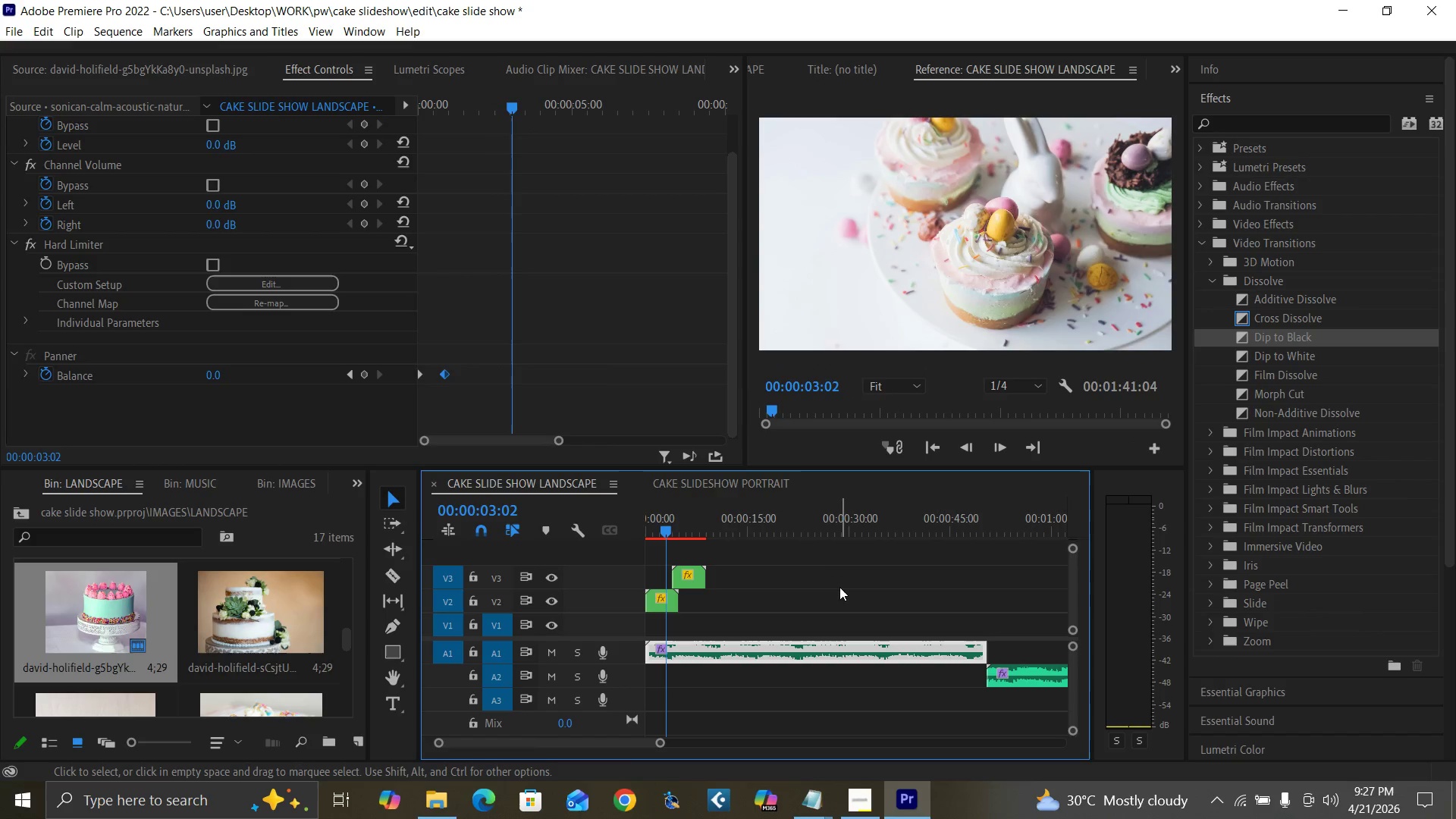 
key(Control+Z)
 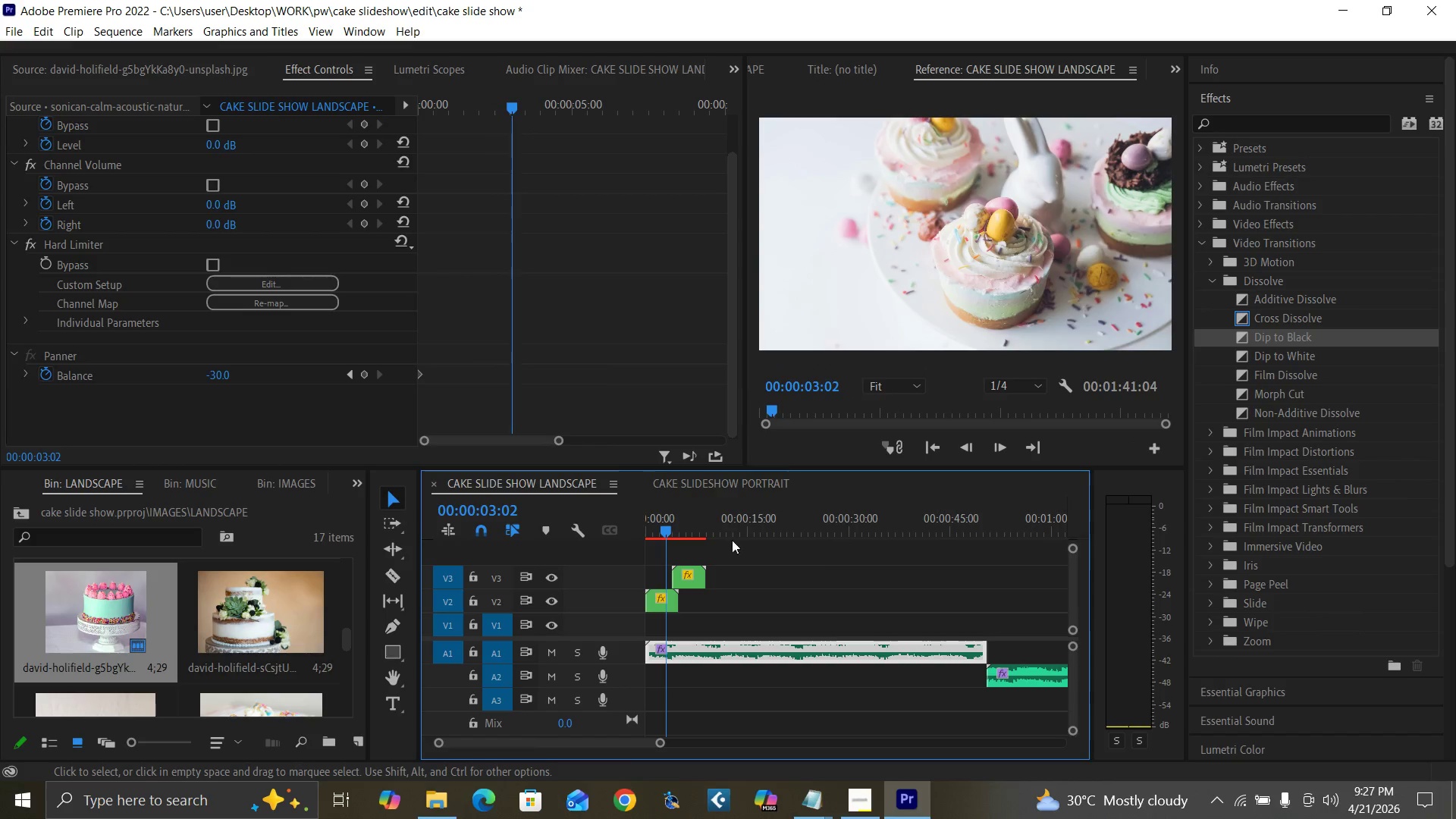 
key(Control+Z)
 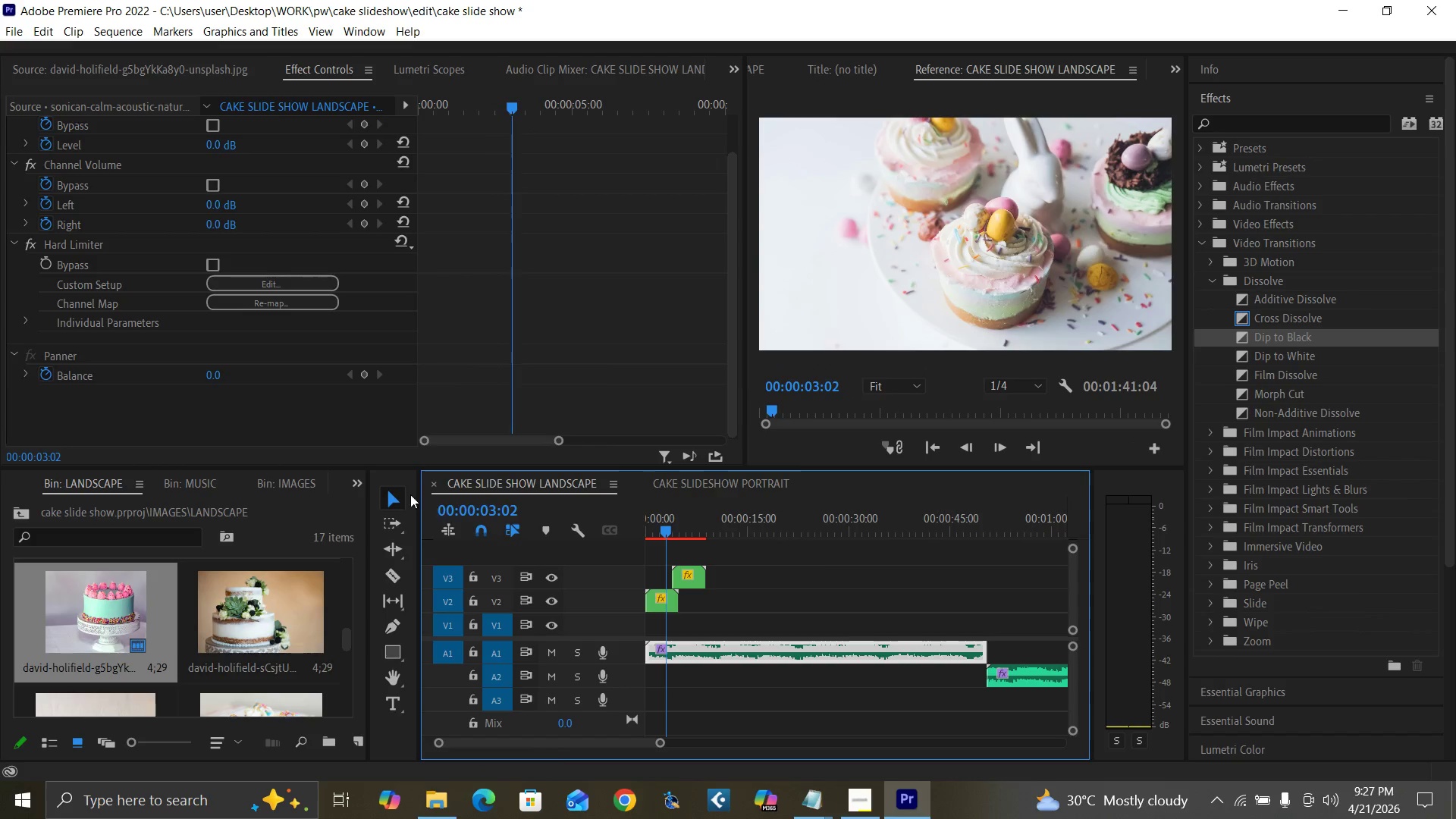 
key(Control+Z)
 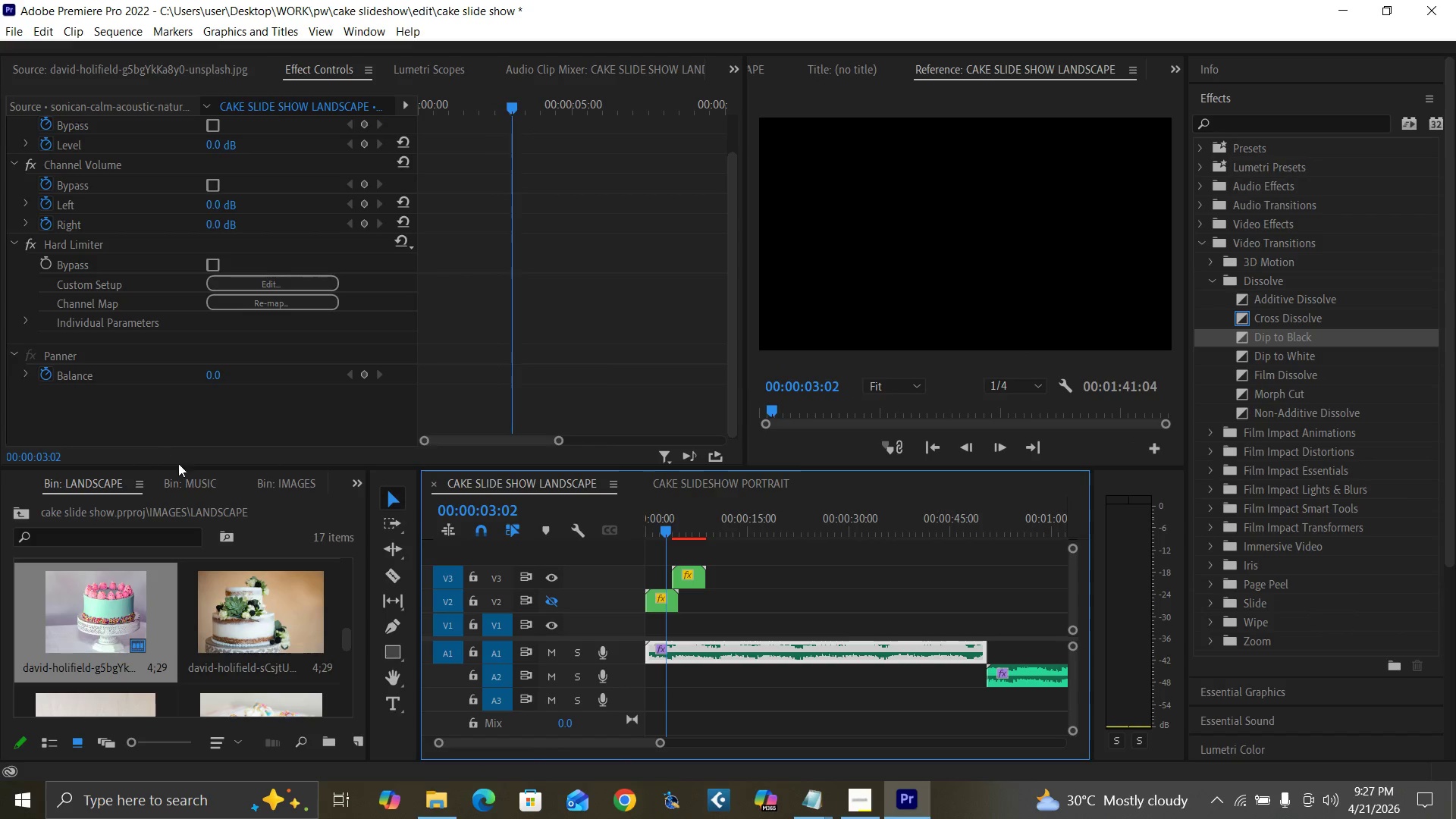 
hold_key(key=ControlLeft, duration=1.52)
 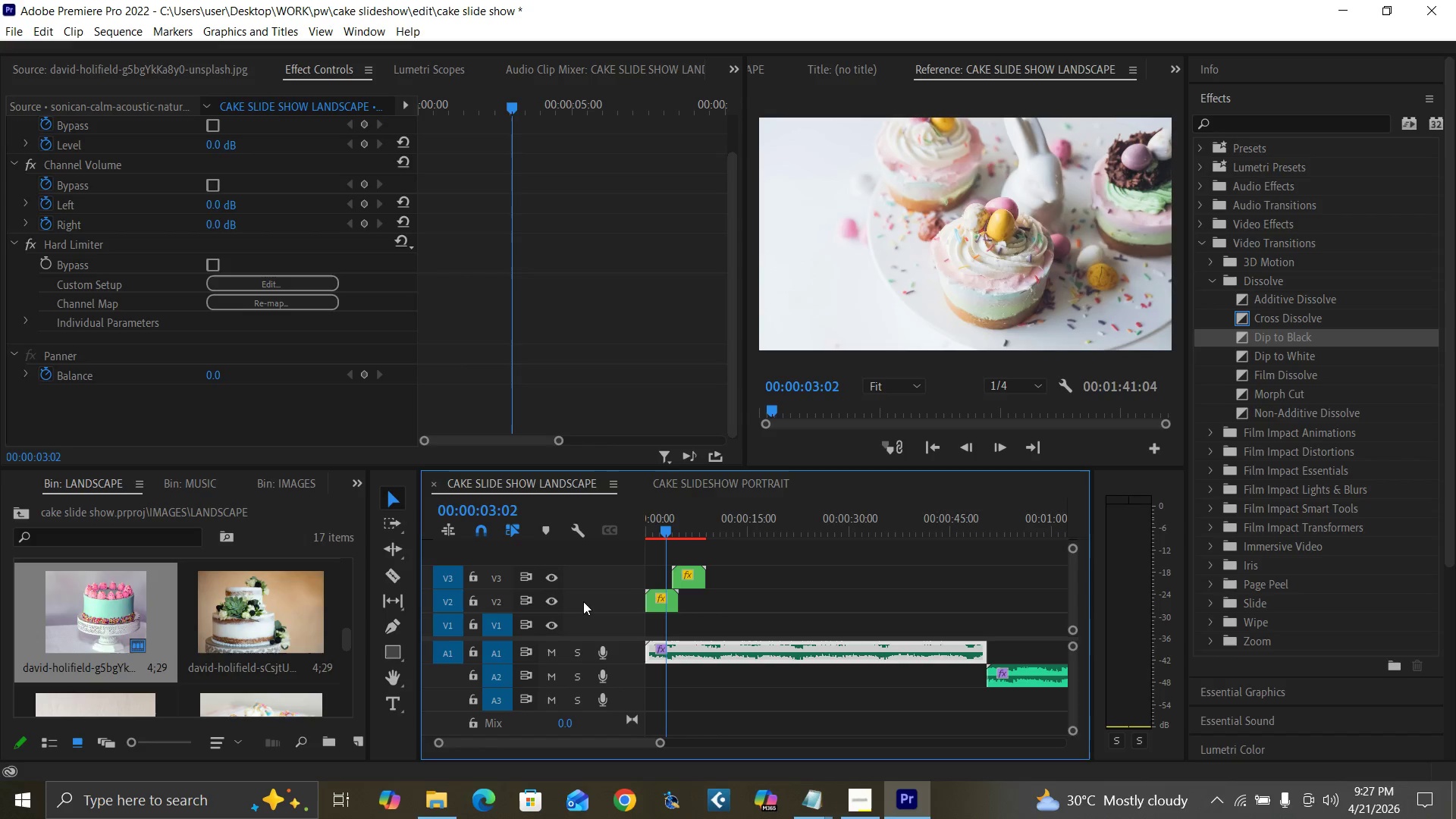 
key(Control+Z)
 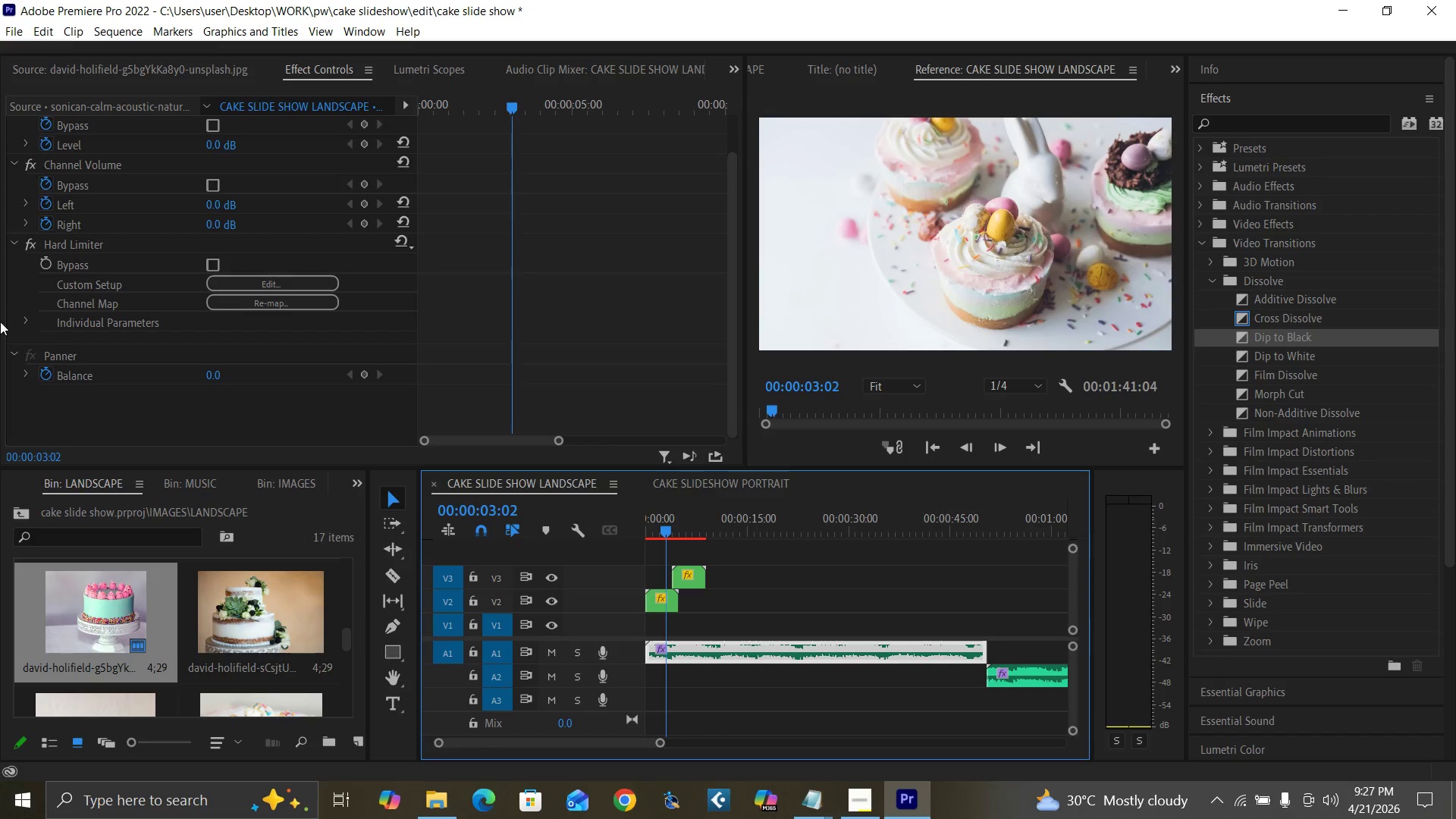 
left_click([49, 372])
 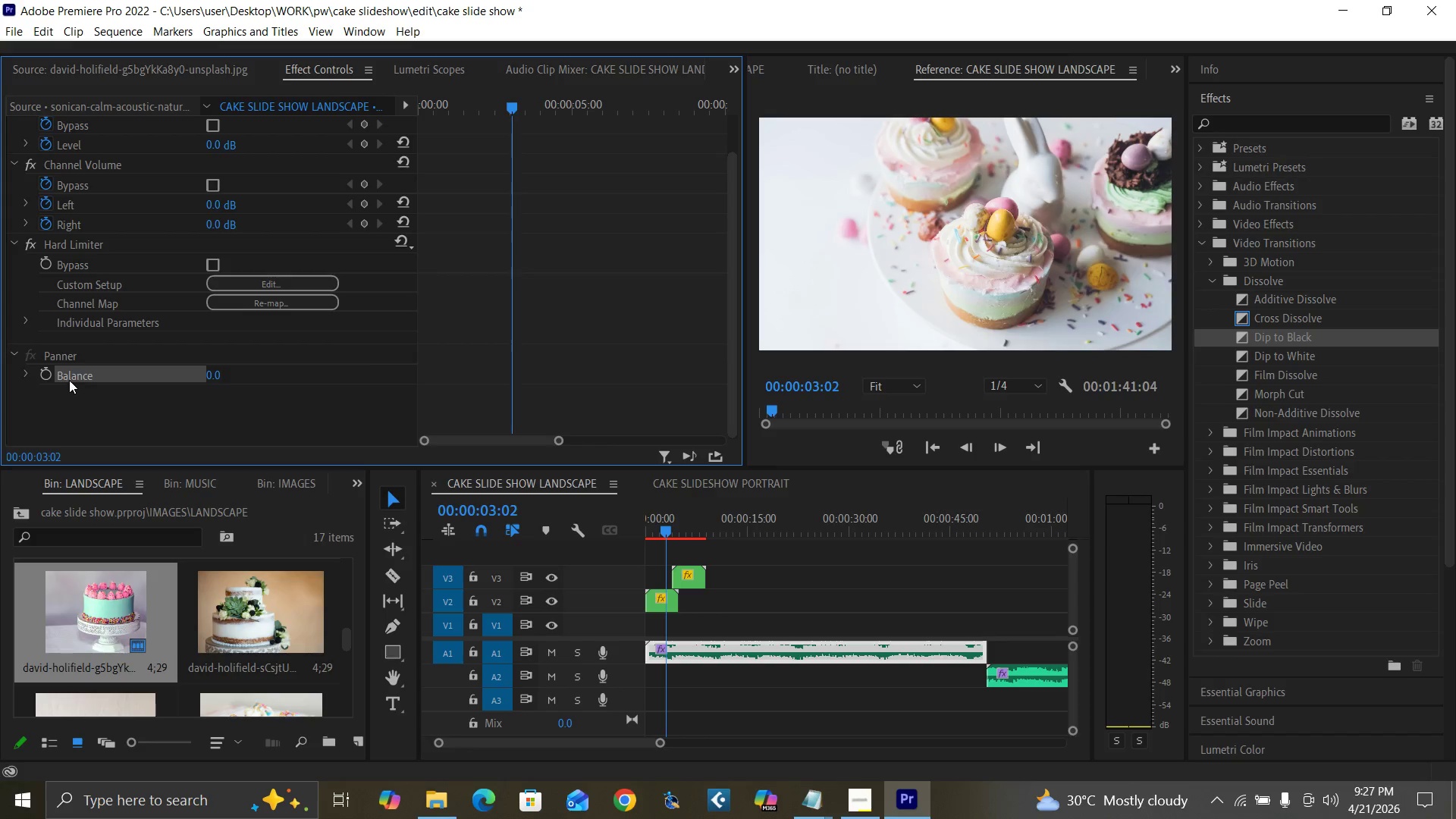 
left_click([23, 375])
 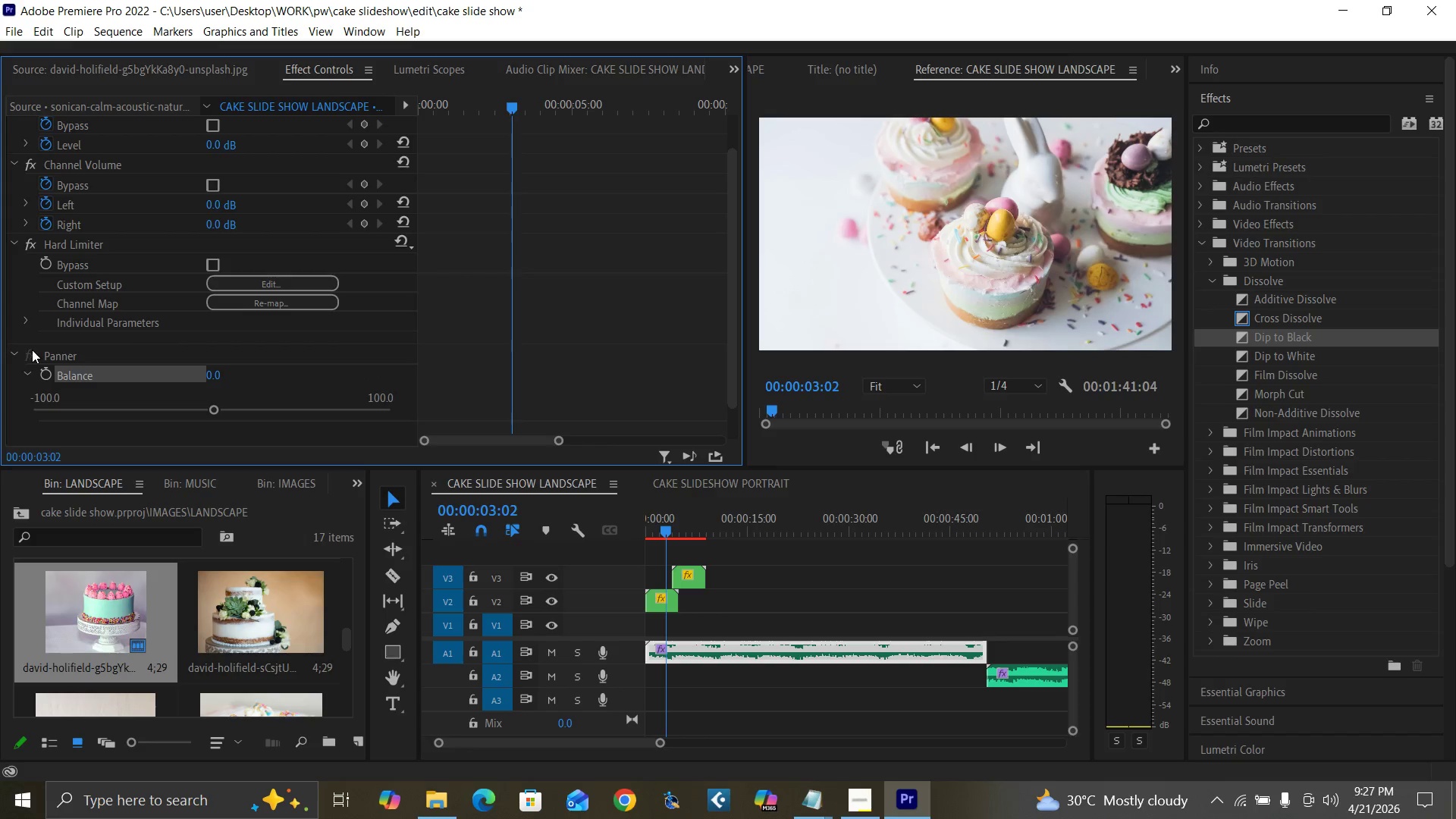 
scroll: coordinate [91, 282], scroll_direction: up, amount: 5.0
 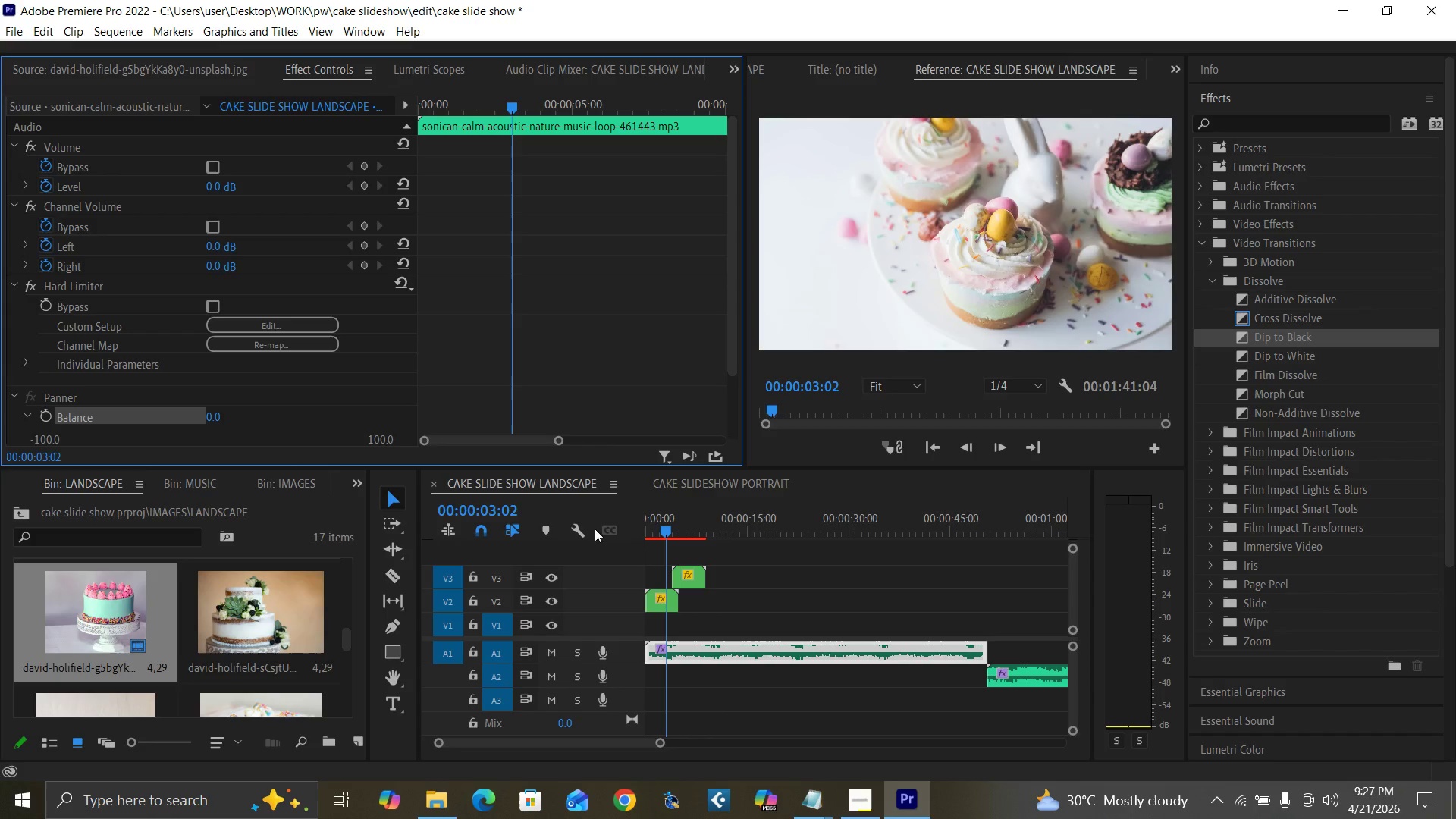 
left_click_drag(start_coordinate=[649, 528], to_coordinate=[572, 539])
 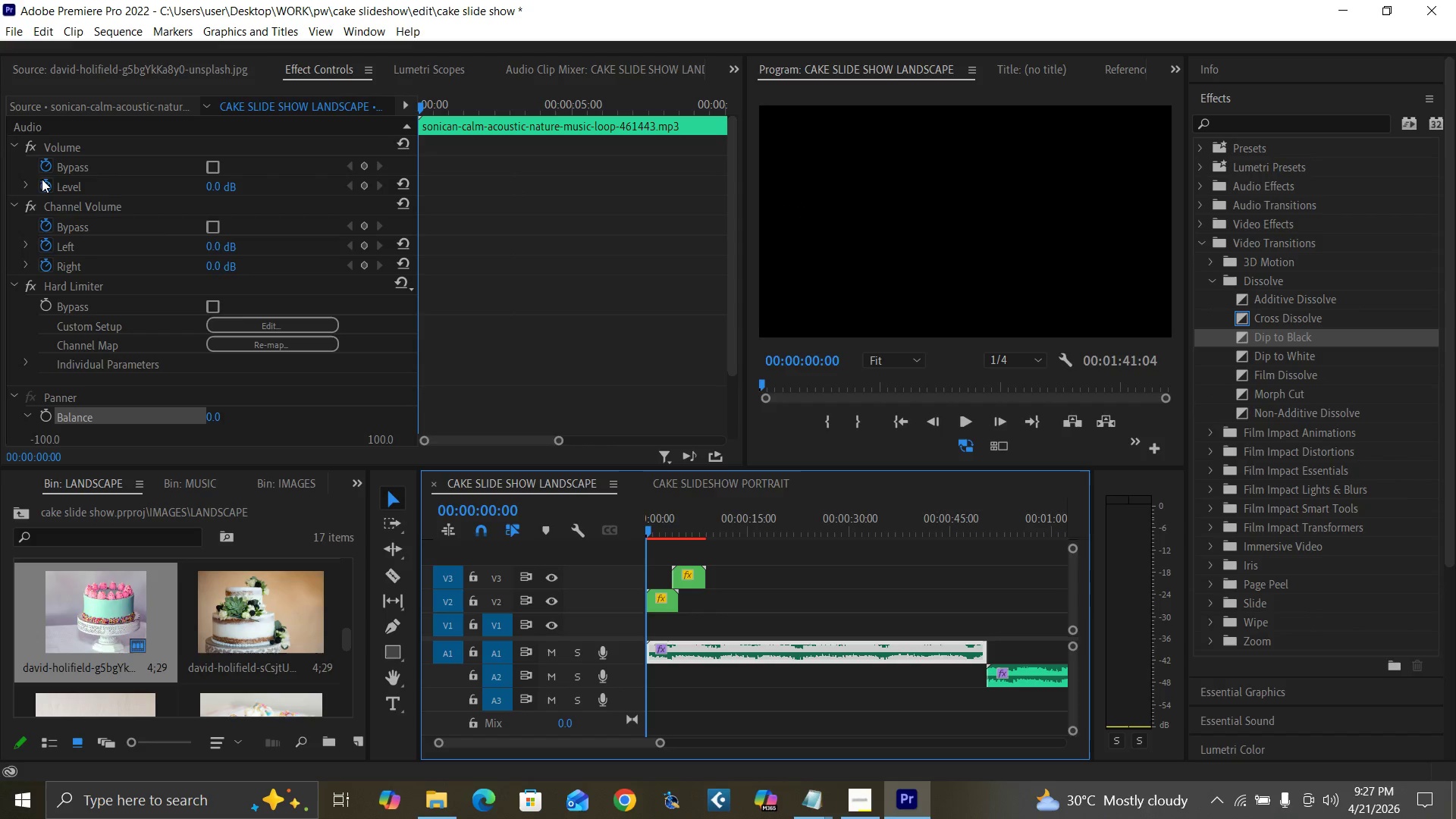 
left_click([41, 184])
 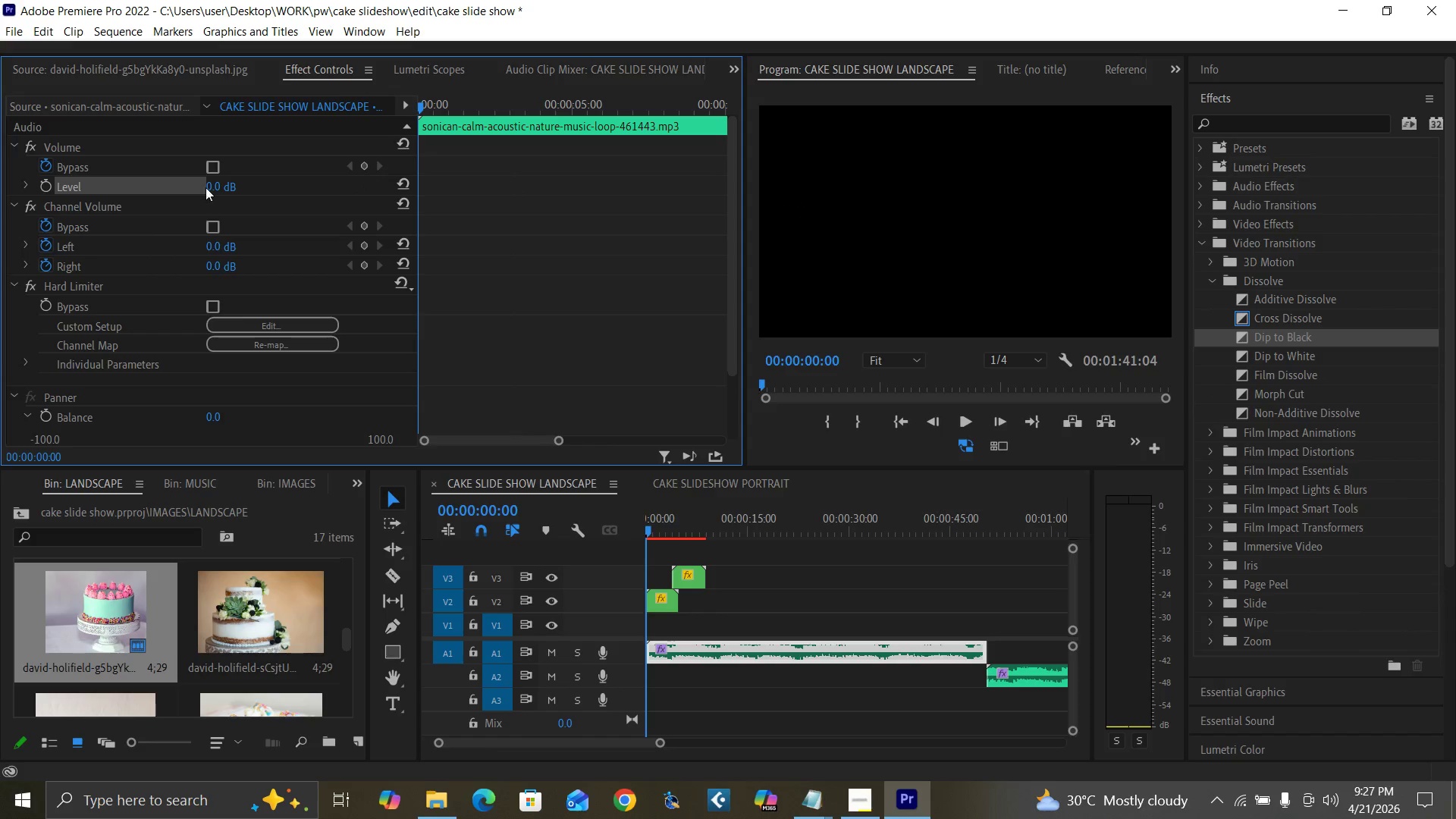 
left_click([212, 187])
 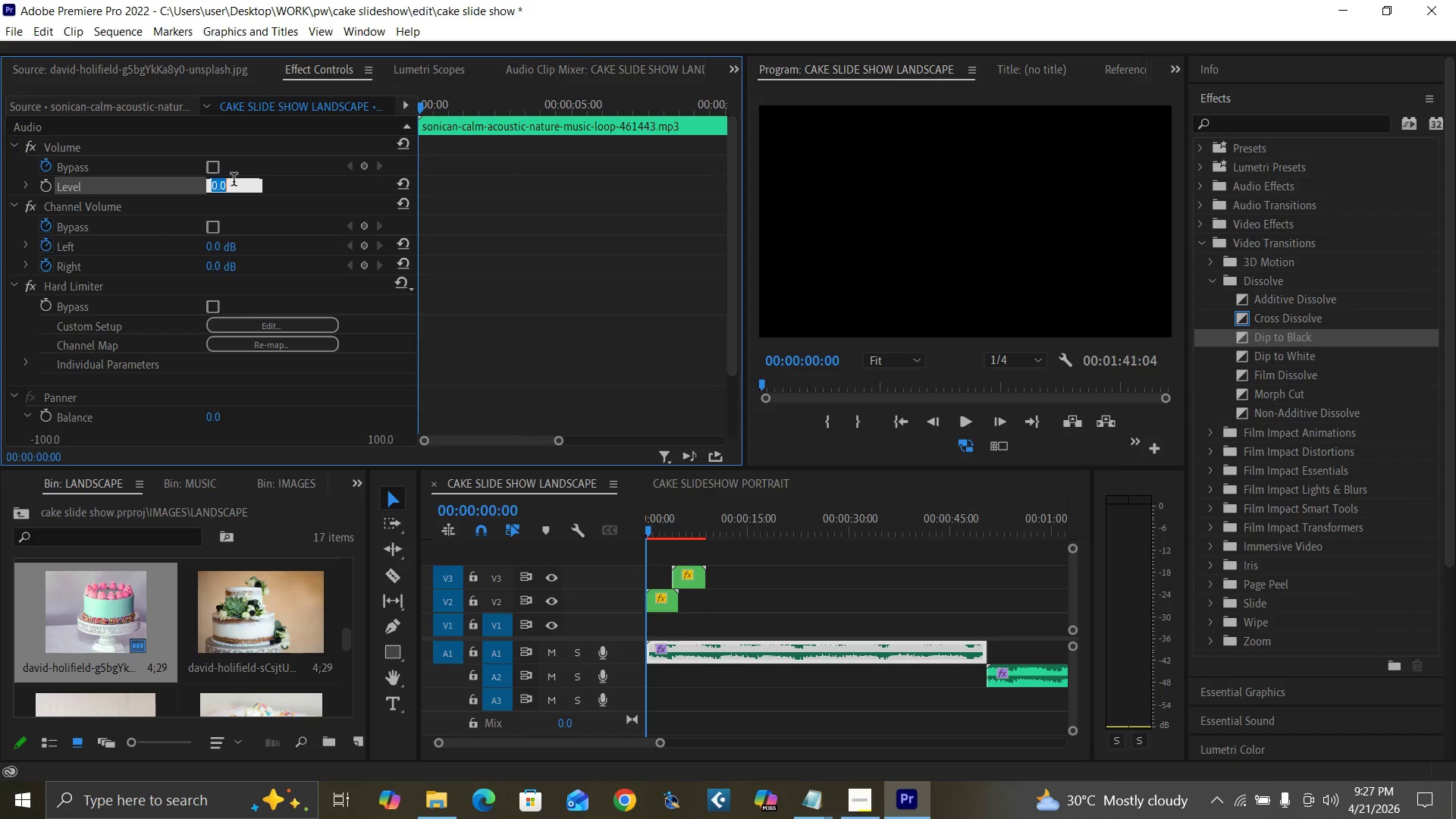 
type(-30)
 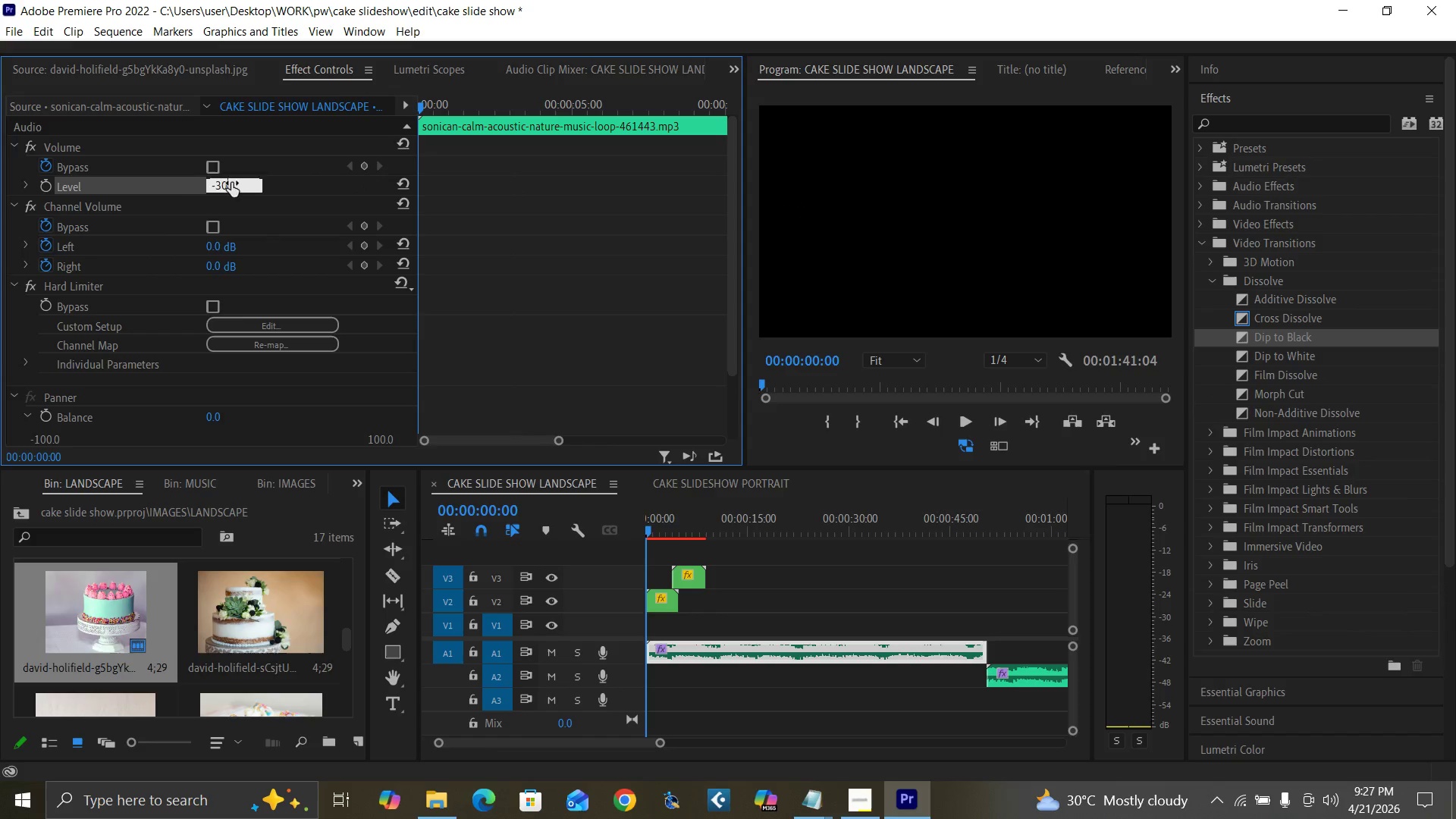 
key(Enter)
 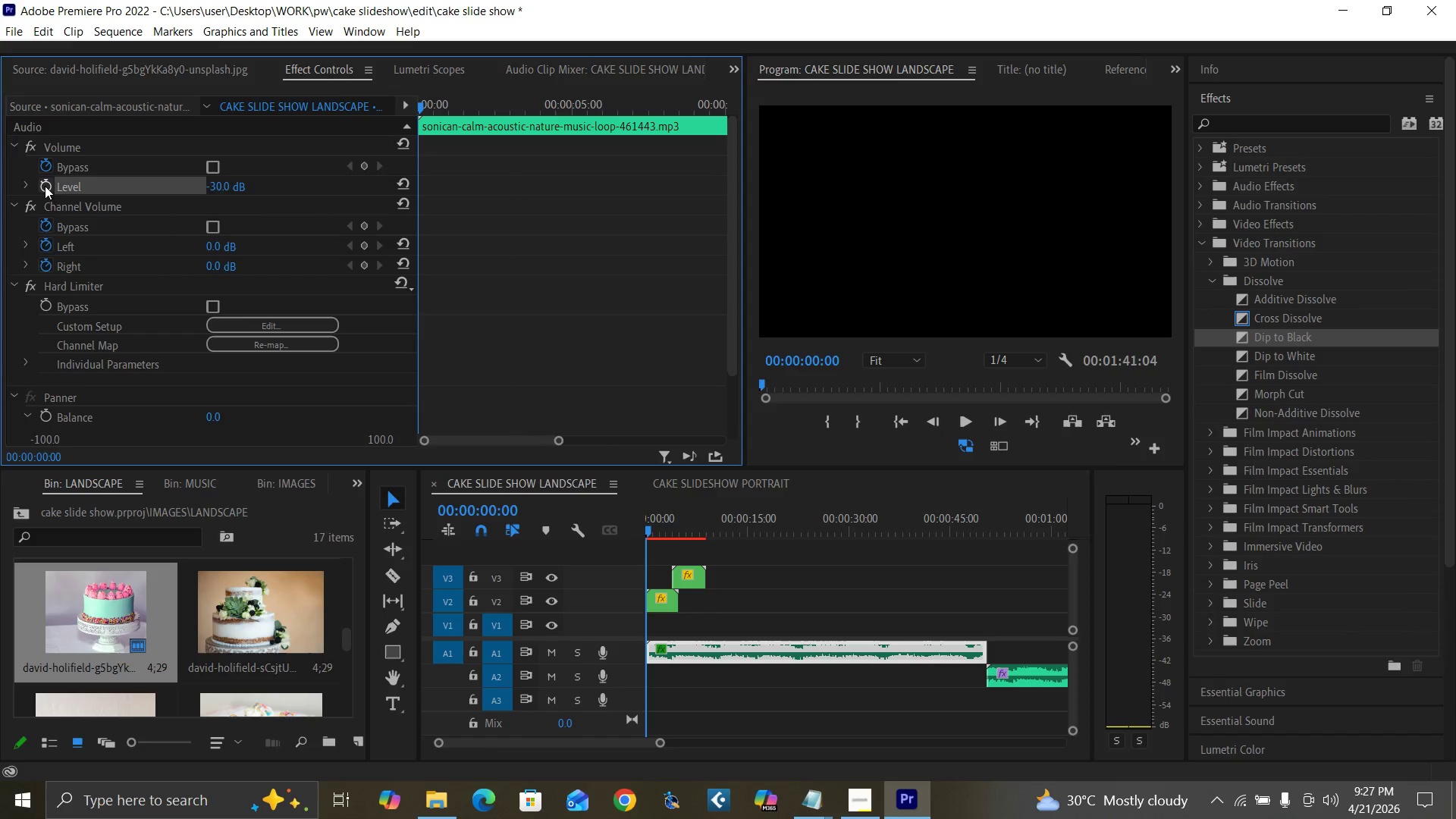 
left_click([43, 186])
 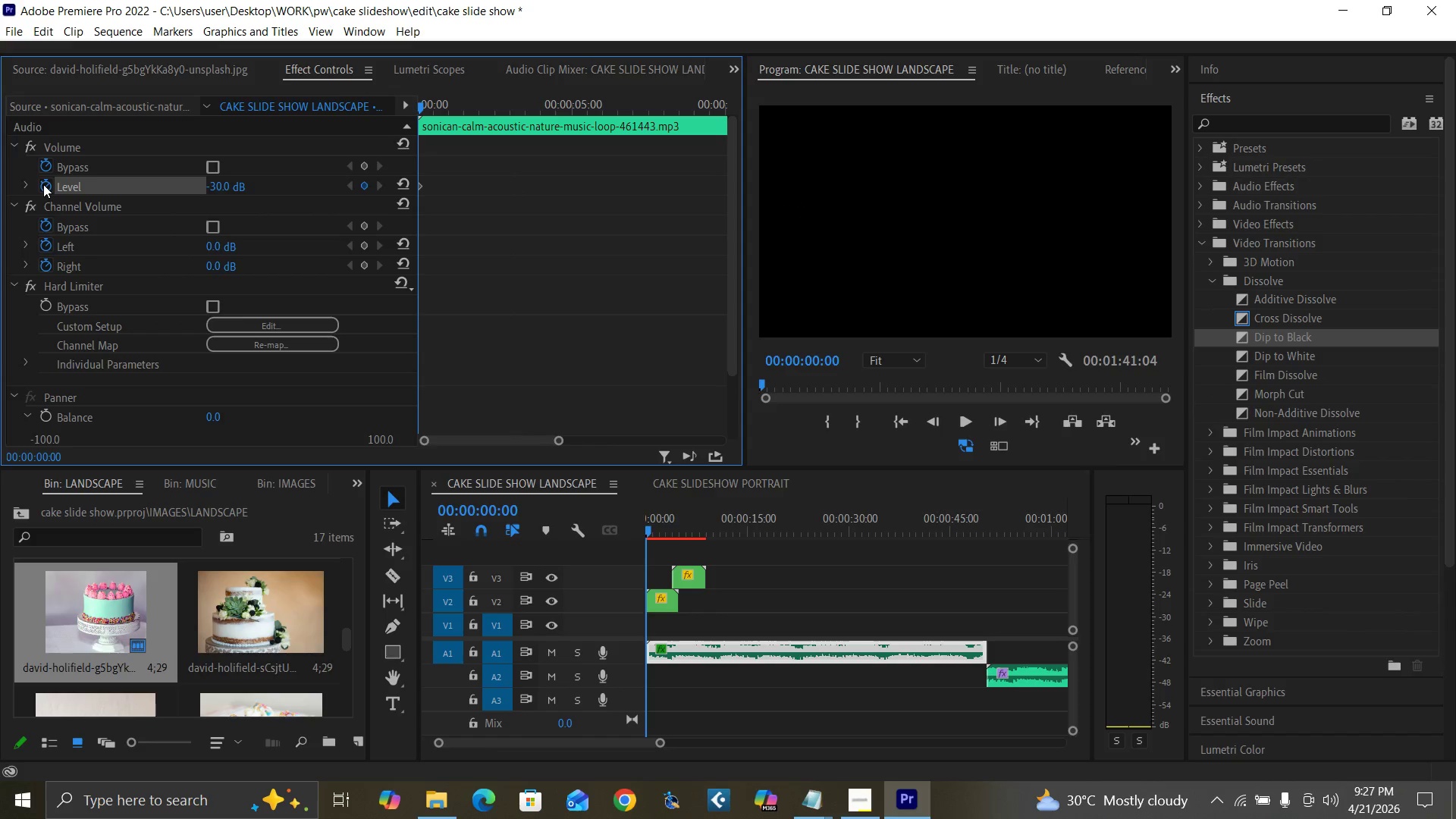 
key(Space)
 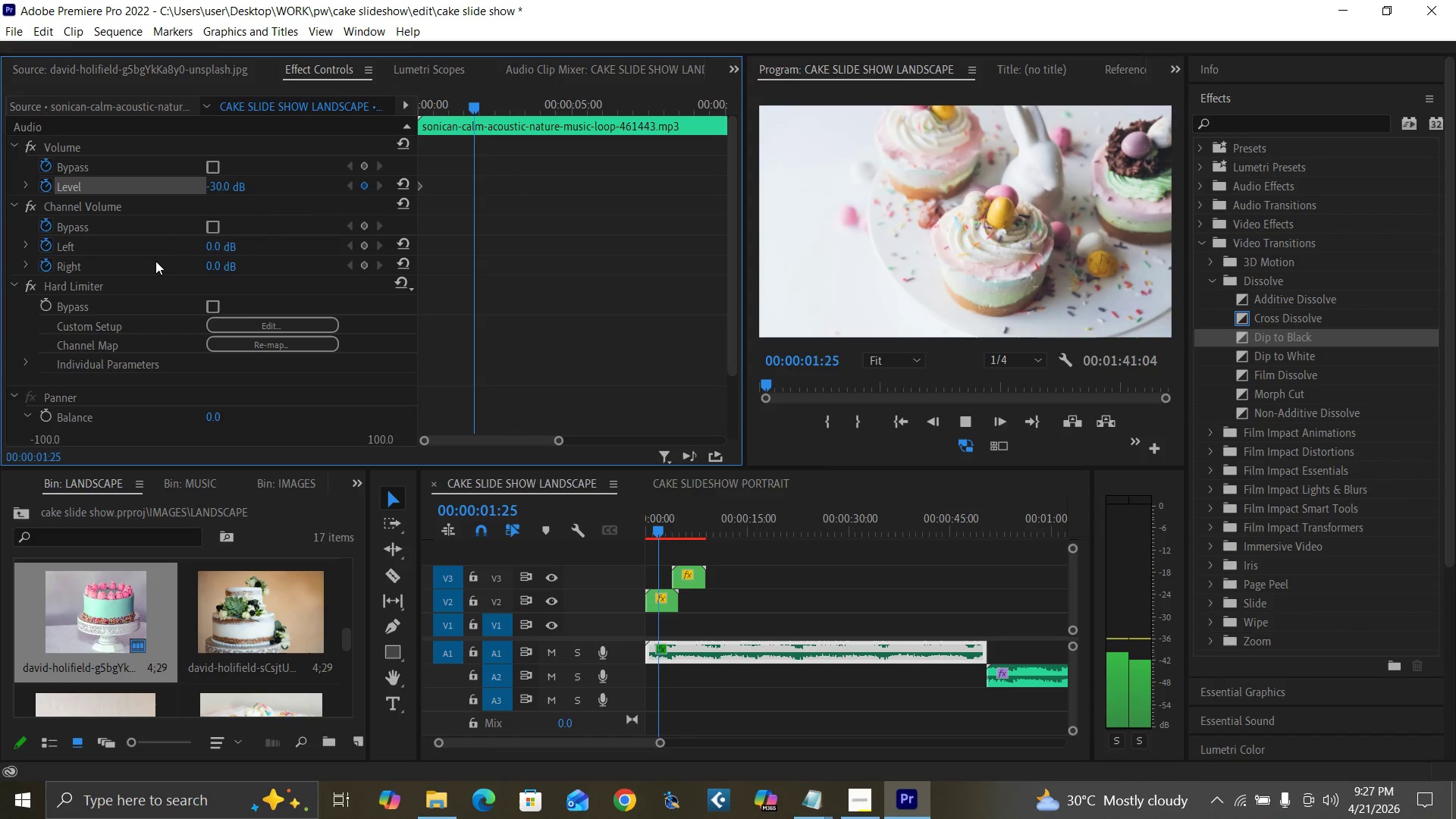 
key(Space)
 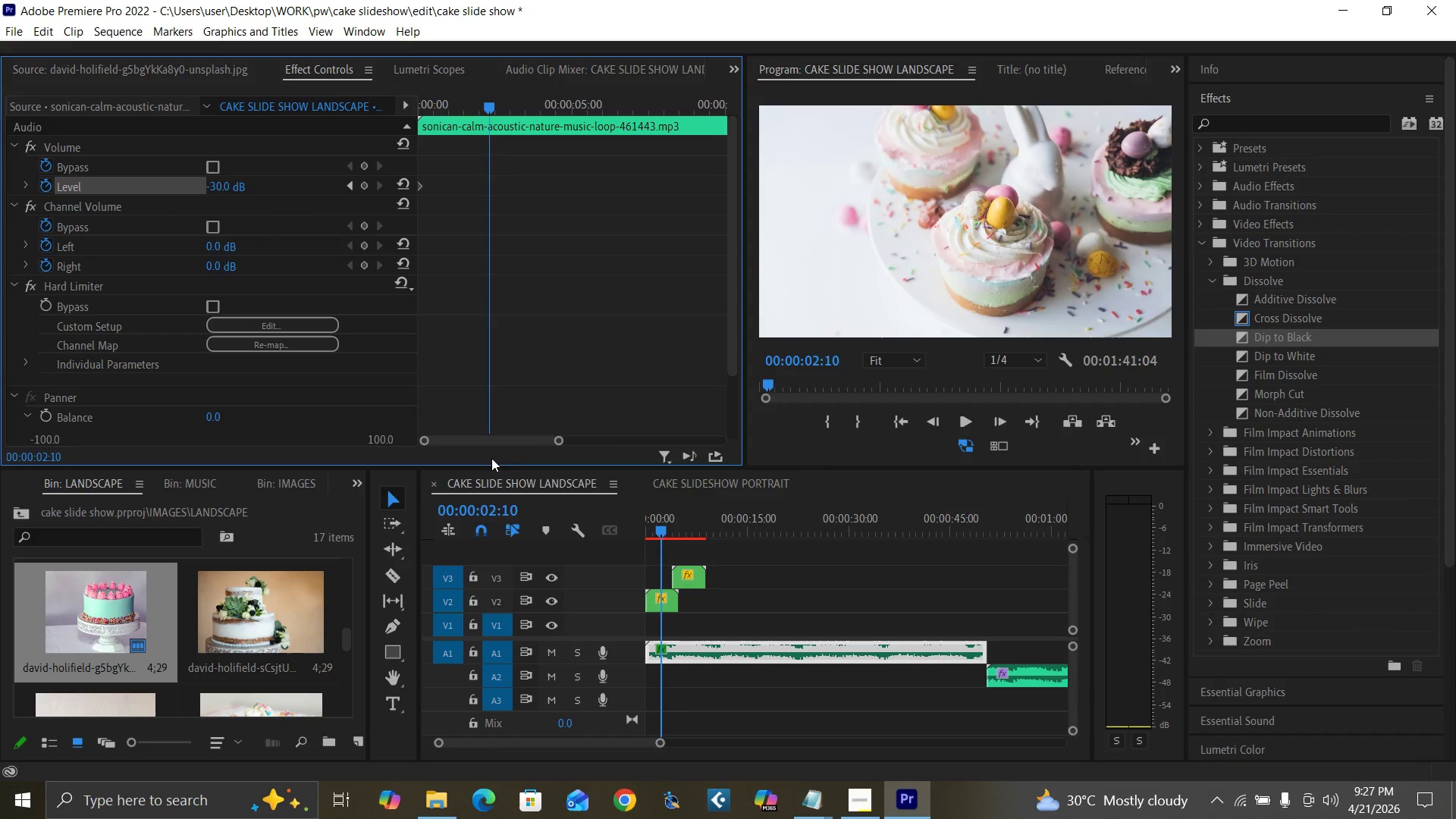 
key(Equal)
 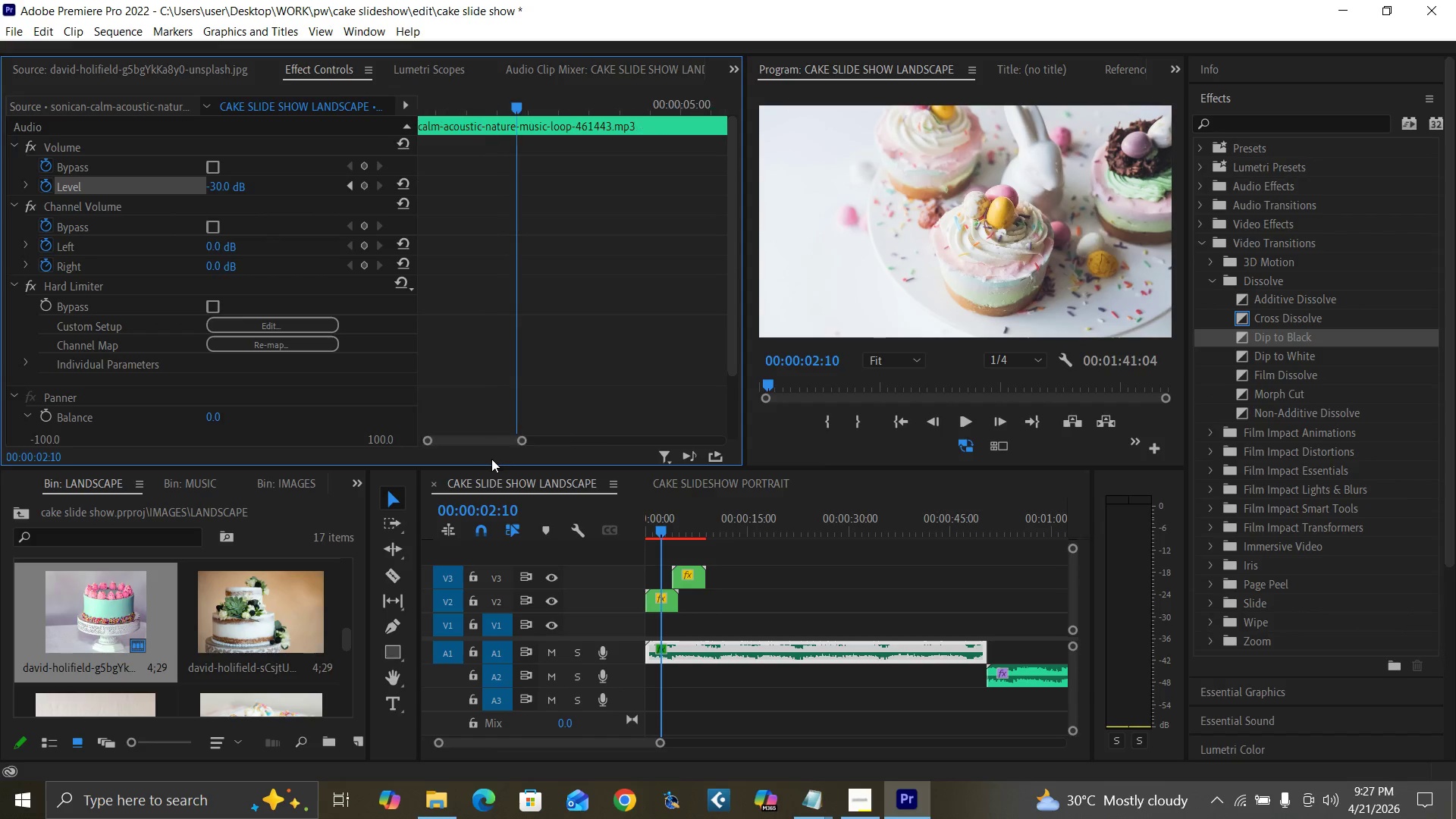 
key(Equal)
 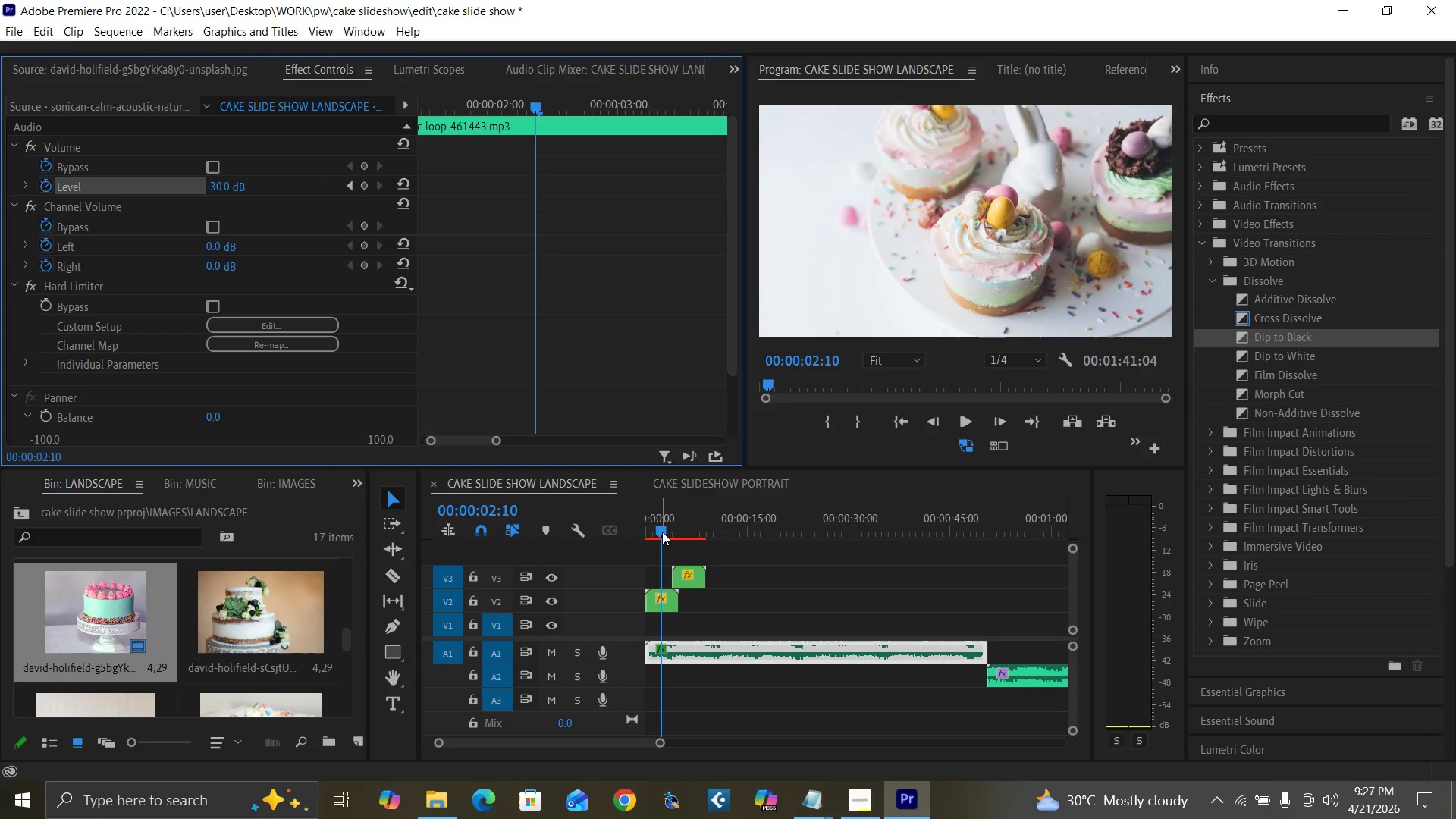 
key(Equal)
 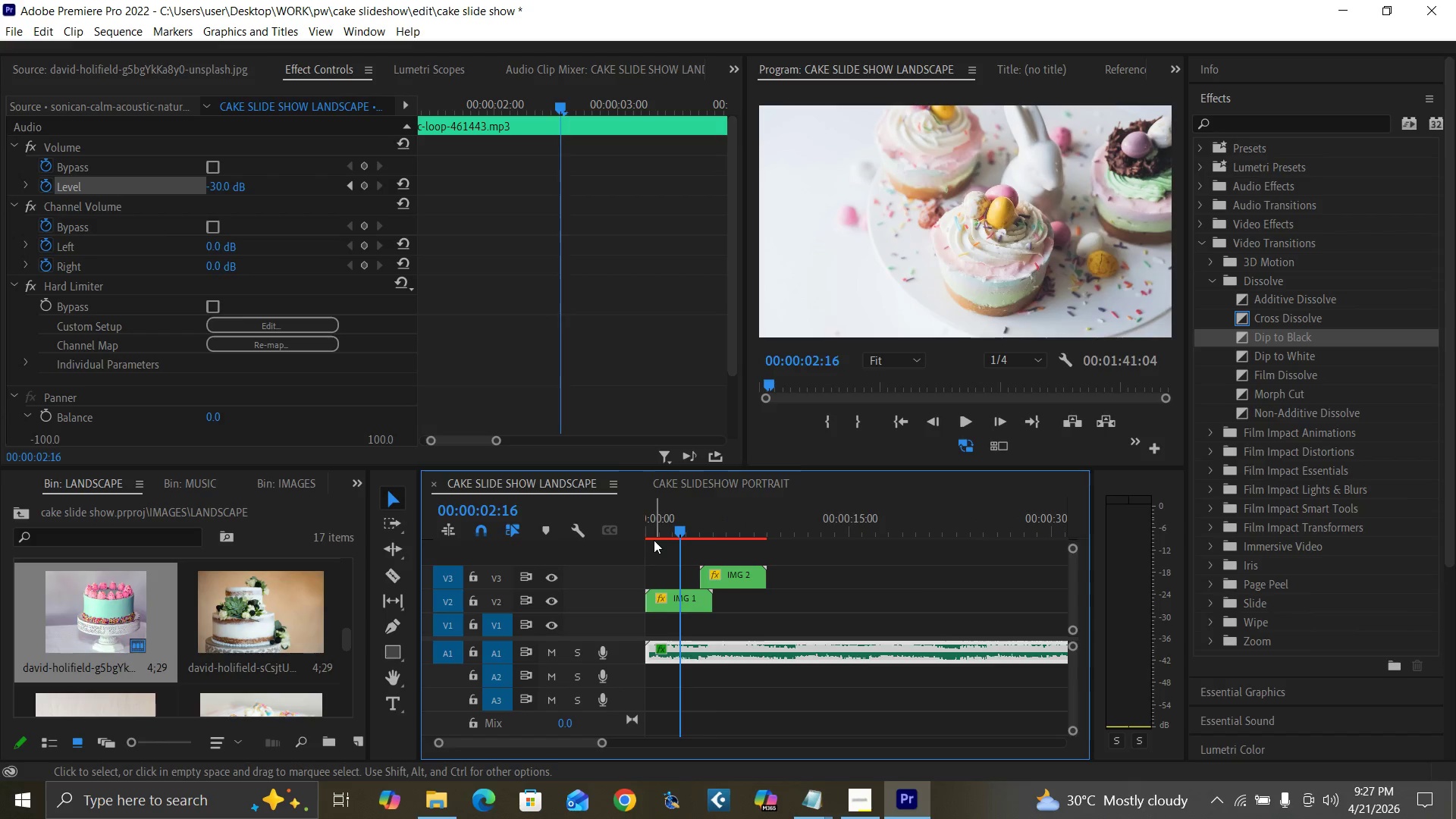 
key(Equal)
 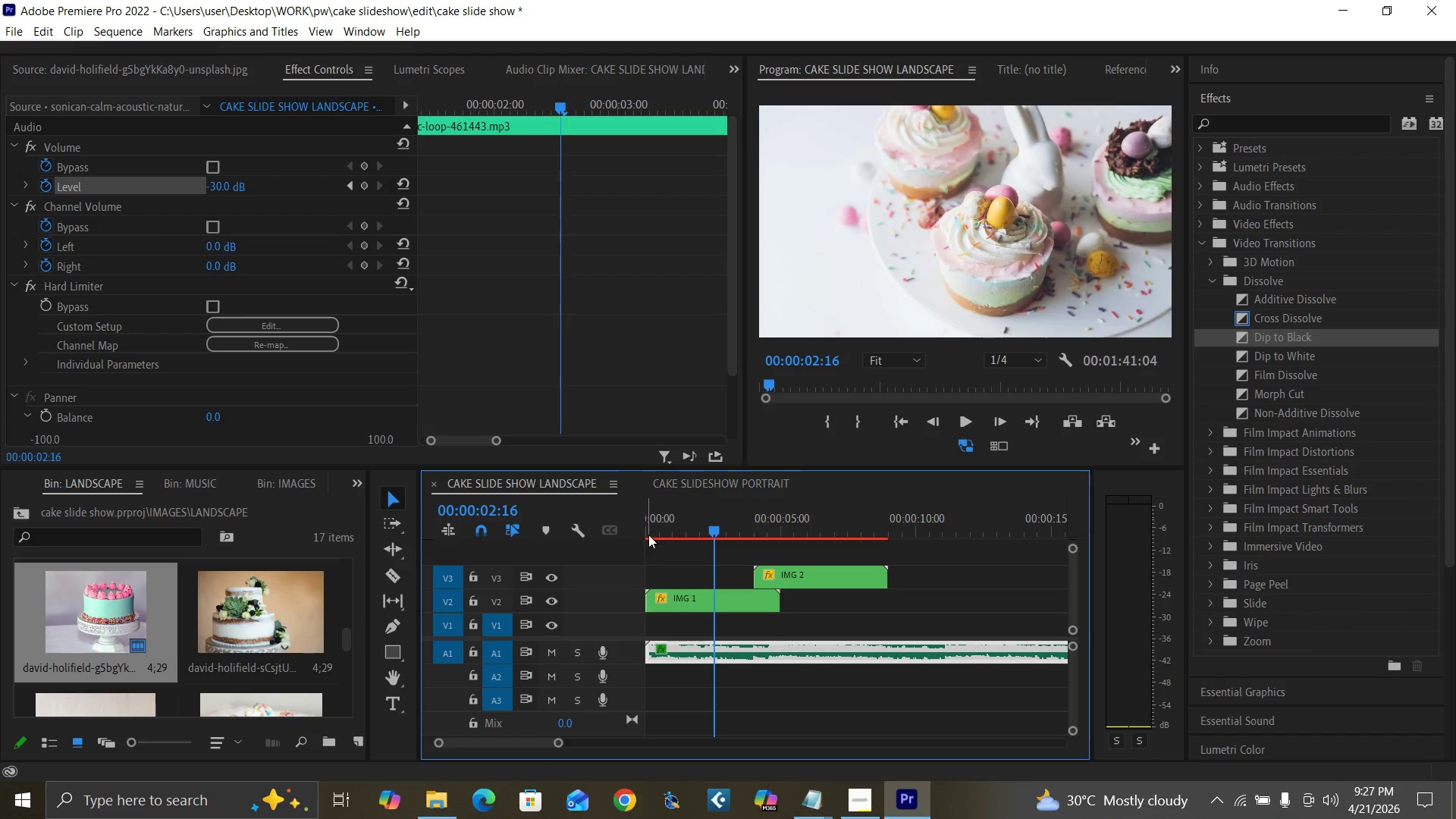 
left_click_drag(start_coordinate=[651, 532], to_coordinate=[626, 557])
 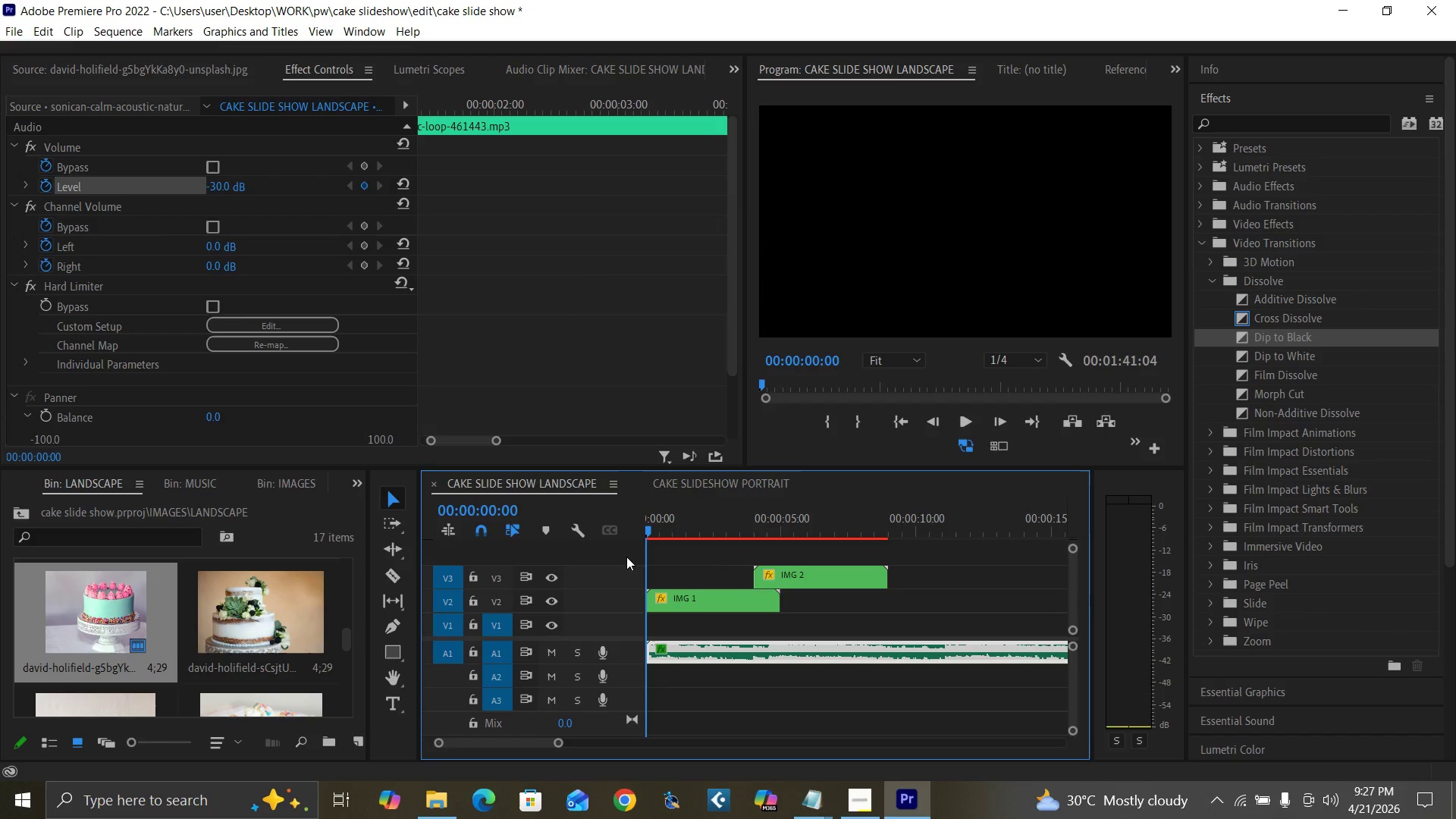 
key(Space)
 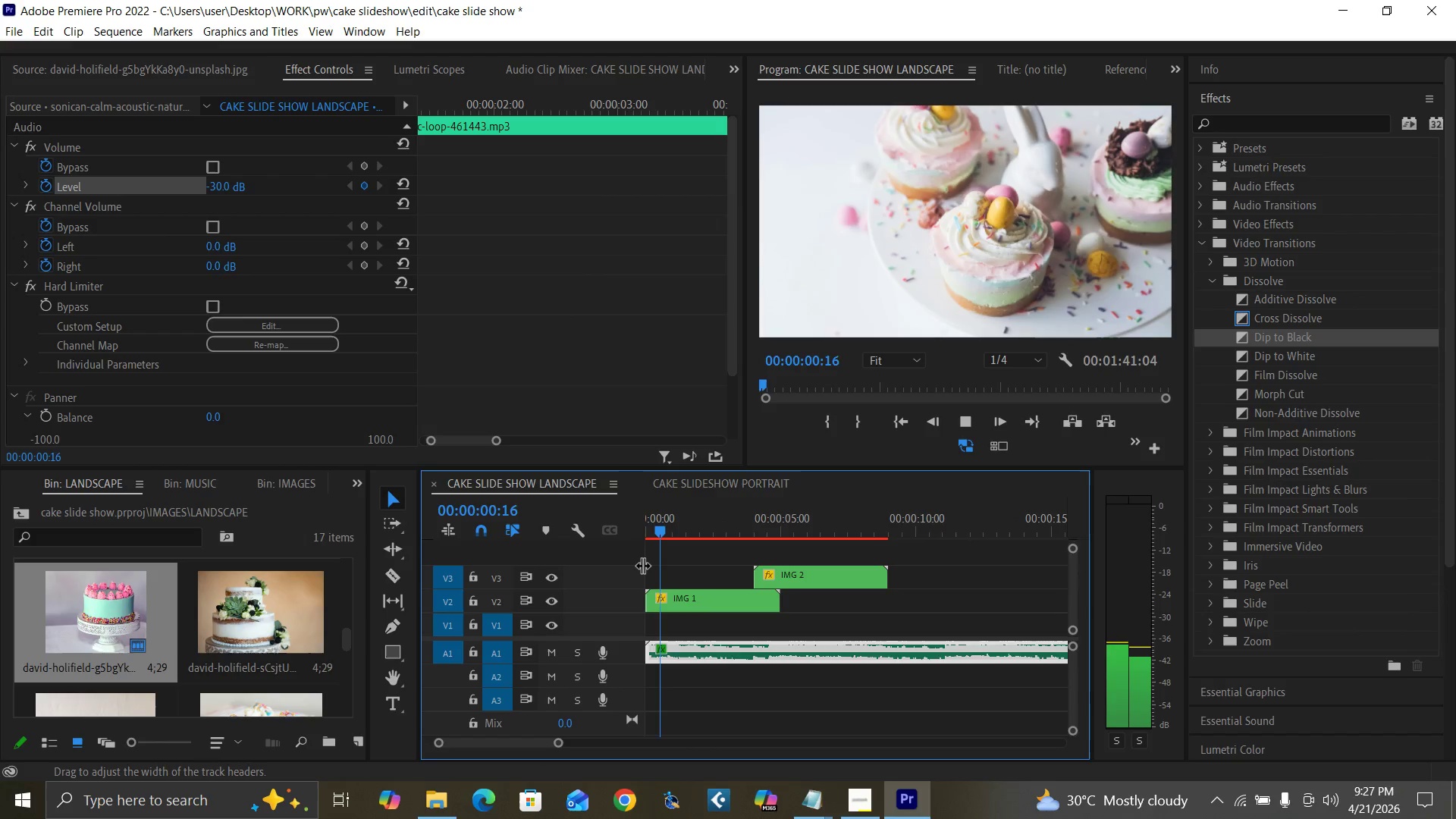 
key(Space)
 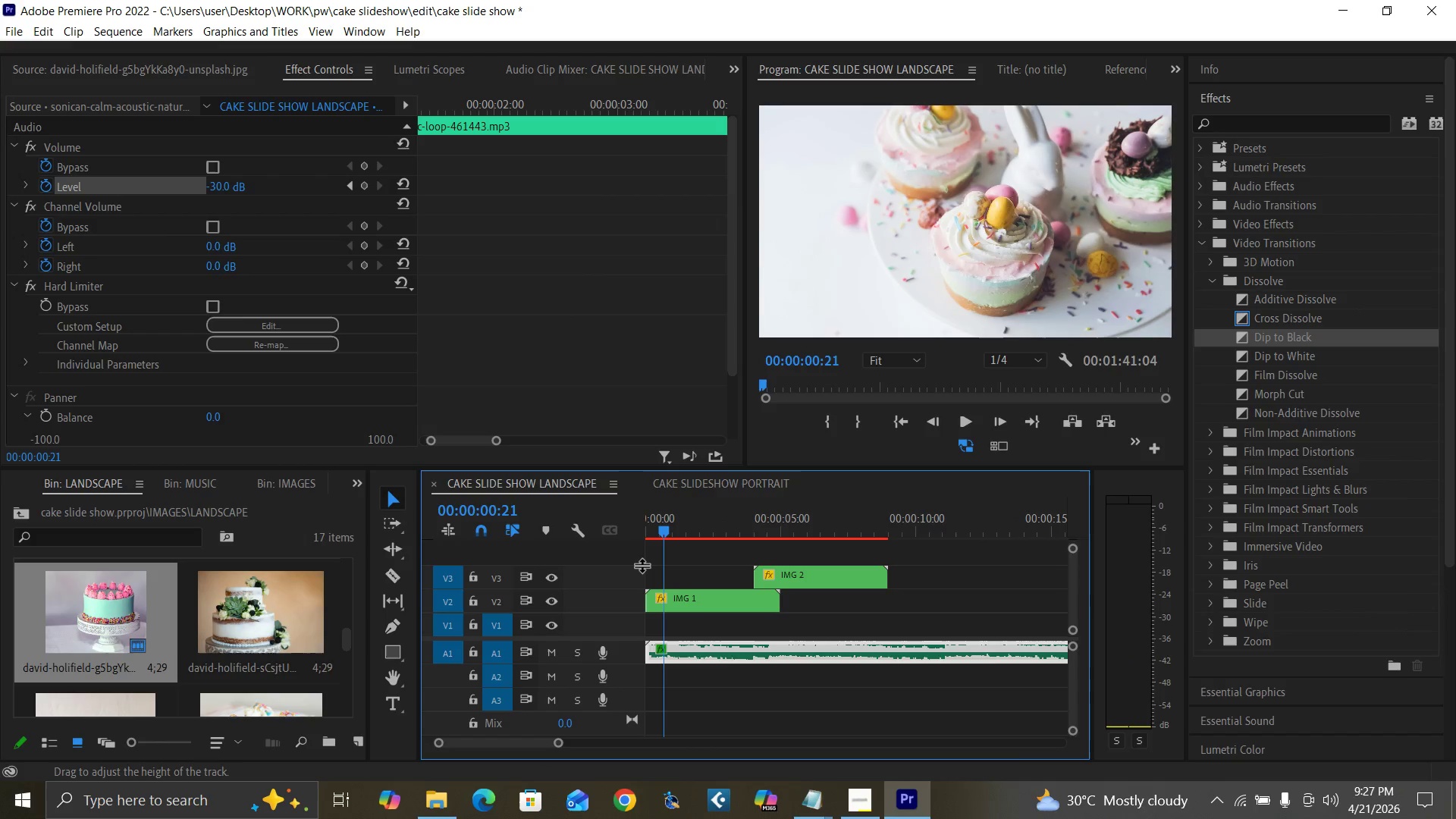 
key(Space)
 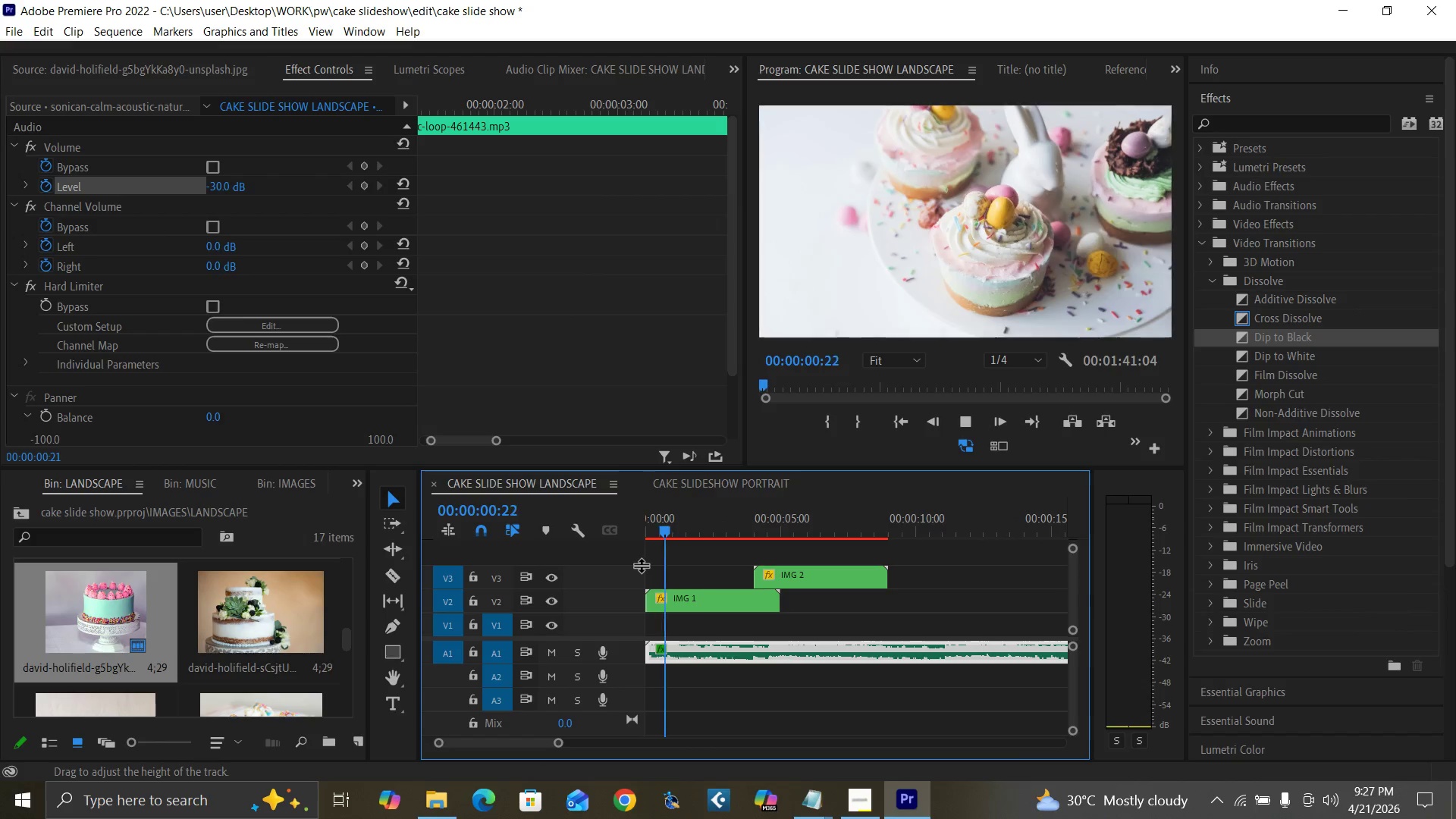 
key(Space)
 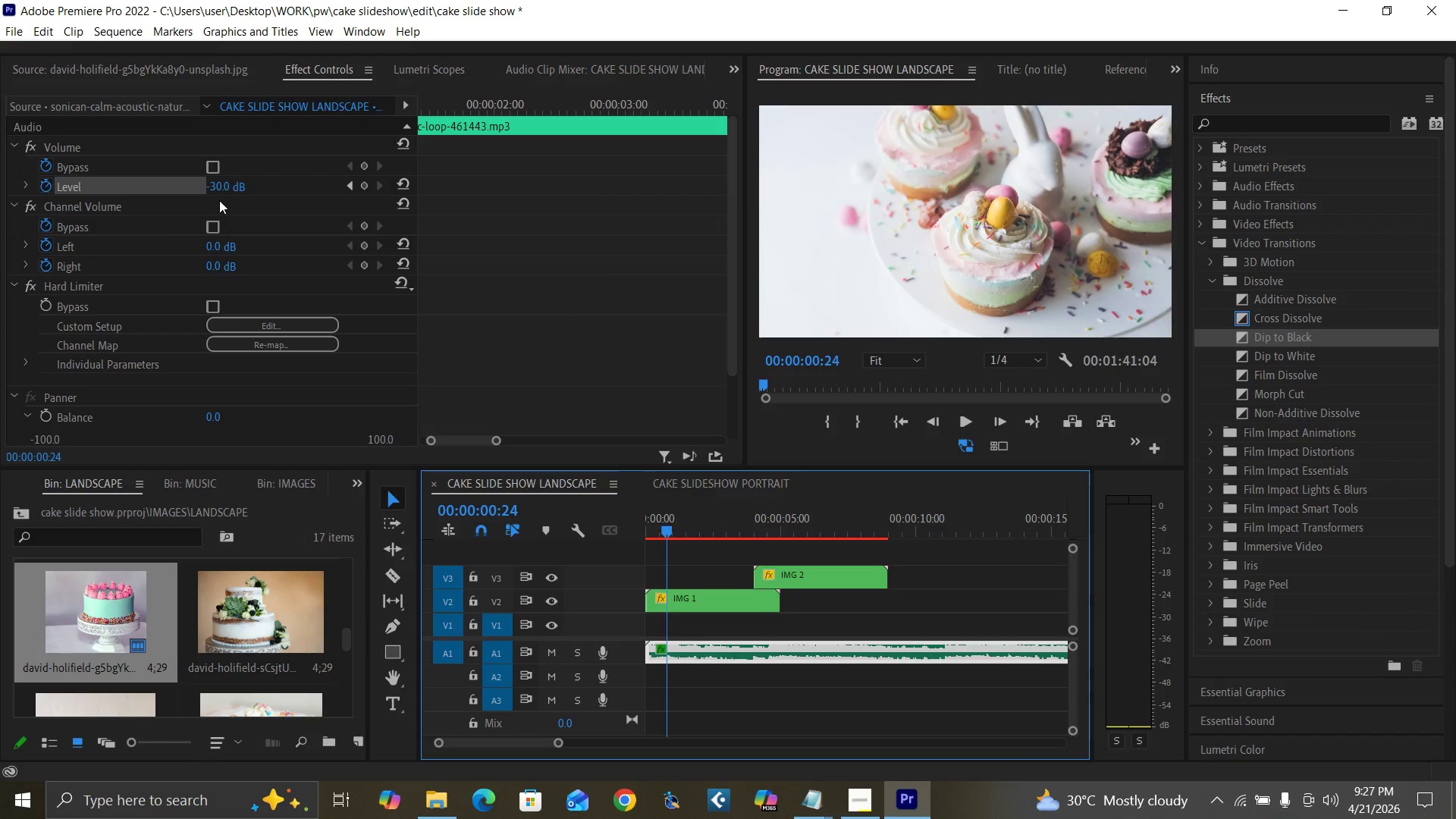 
left_click([212, 184])
 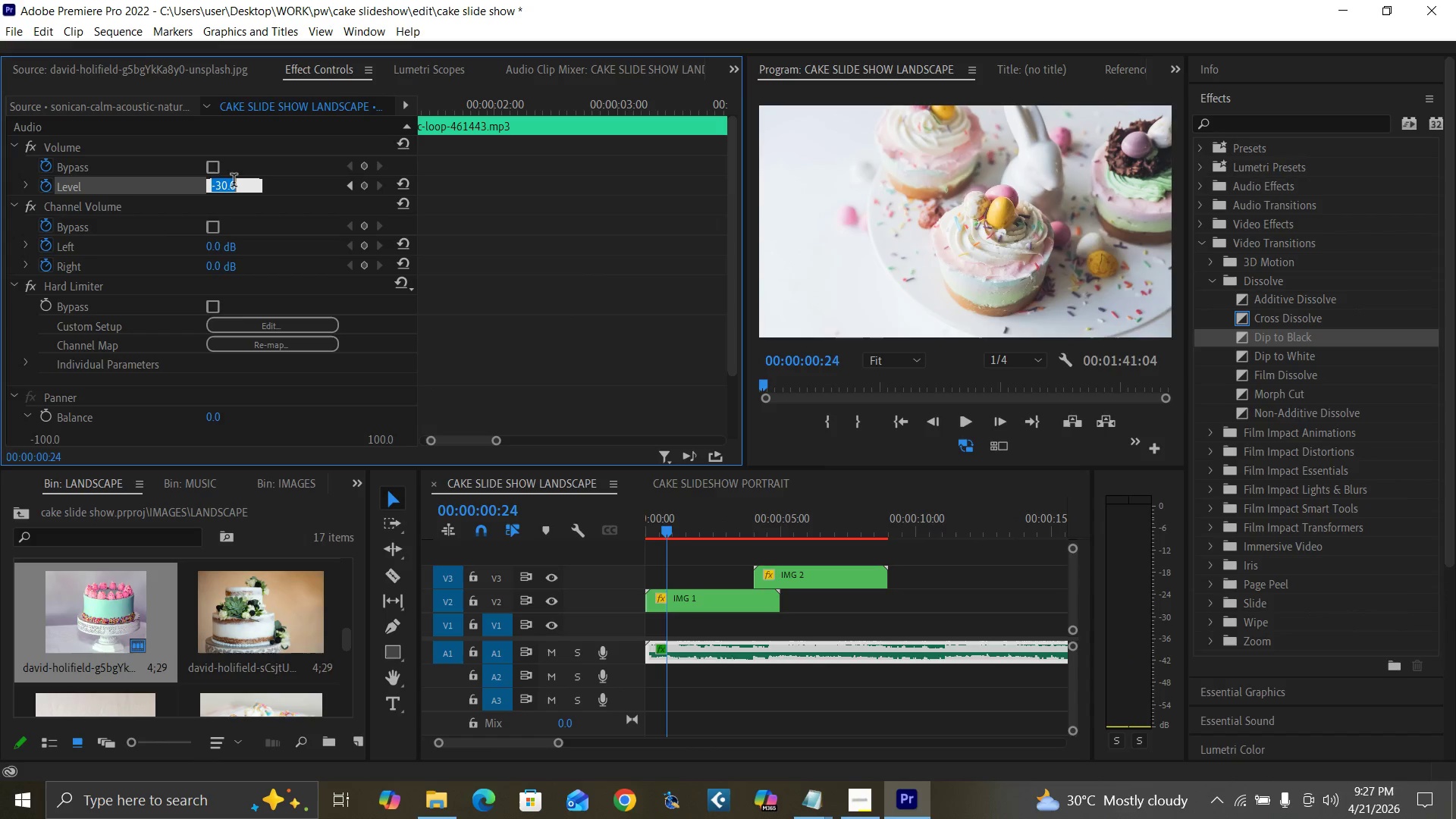 
key(0)
 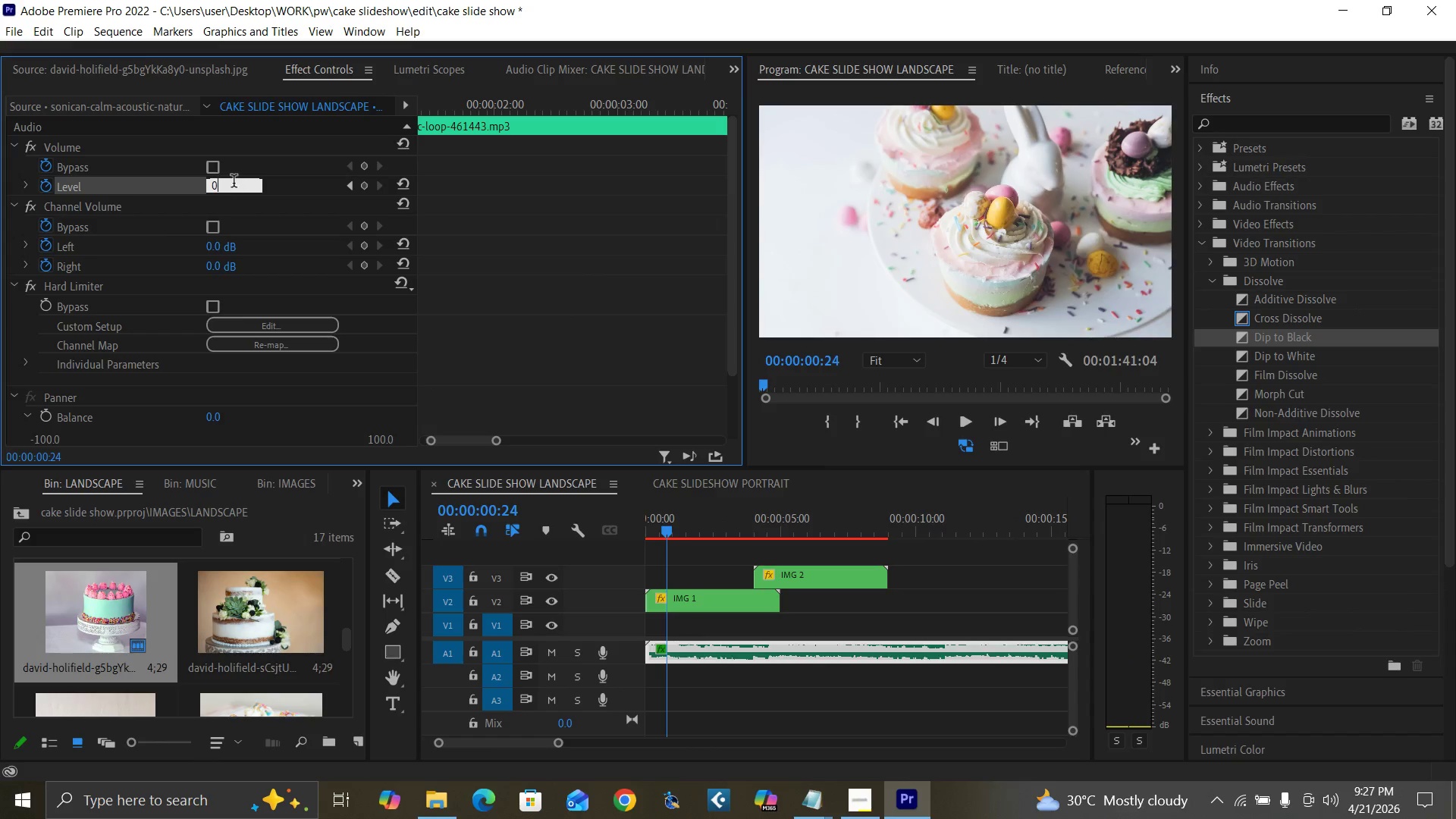 
key(Enter)
 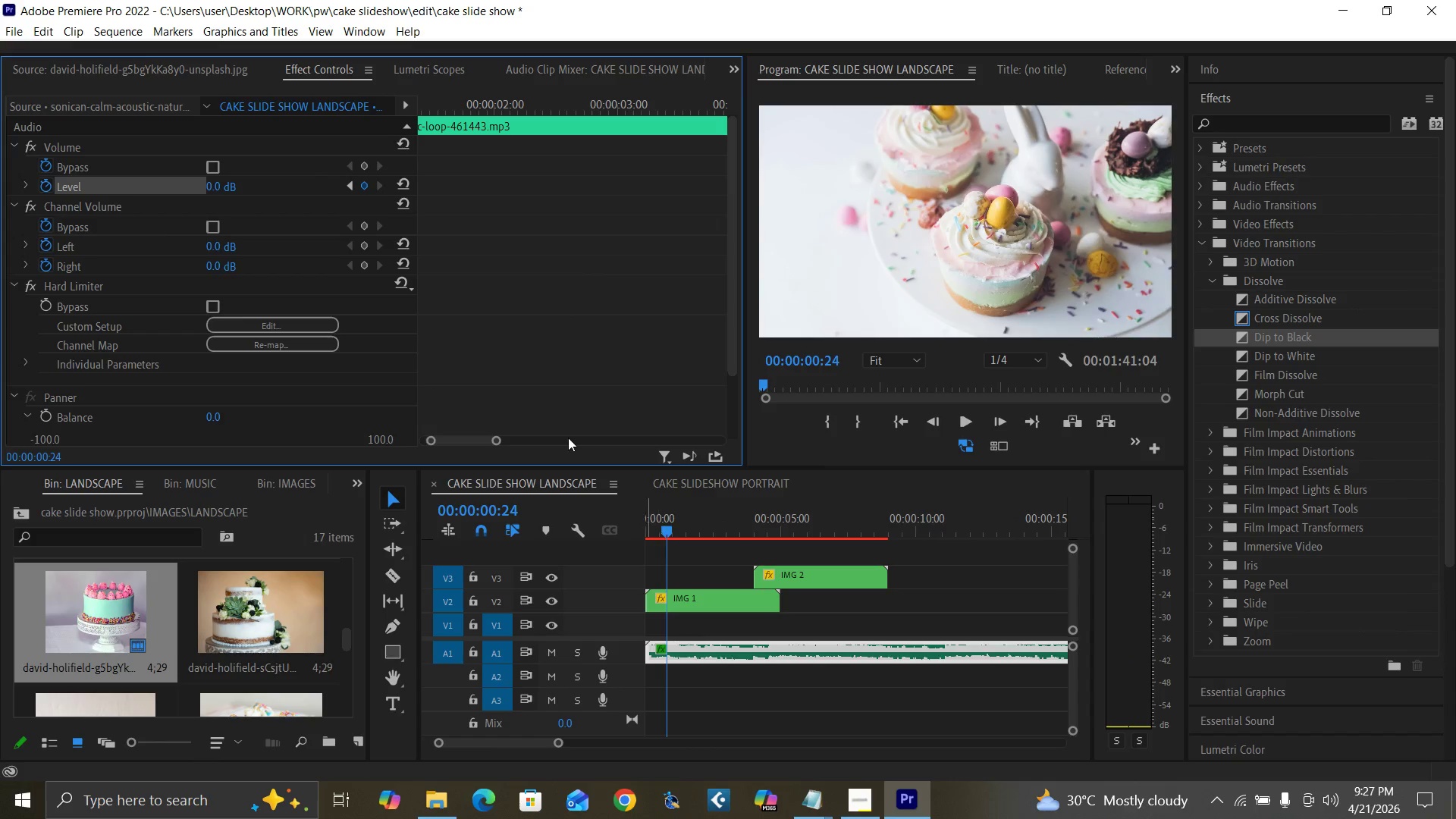 
left_click_drag(start_coordinate=[462, 438], to_coordinate=[406, 431])
 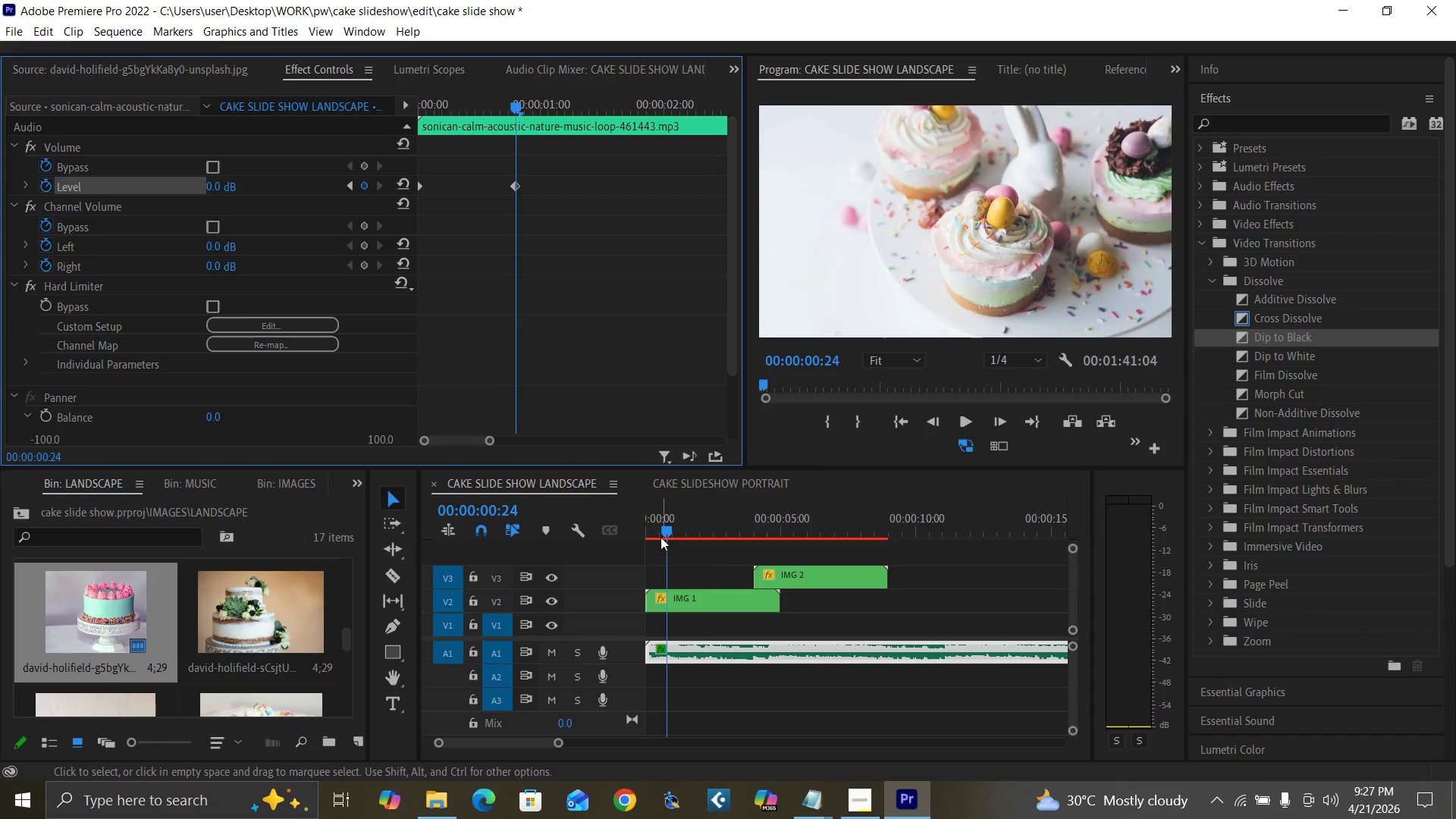 
left_click_drag(start_coordinate=[662, 529], to_coordinate=[623, 567])
 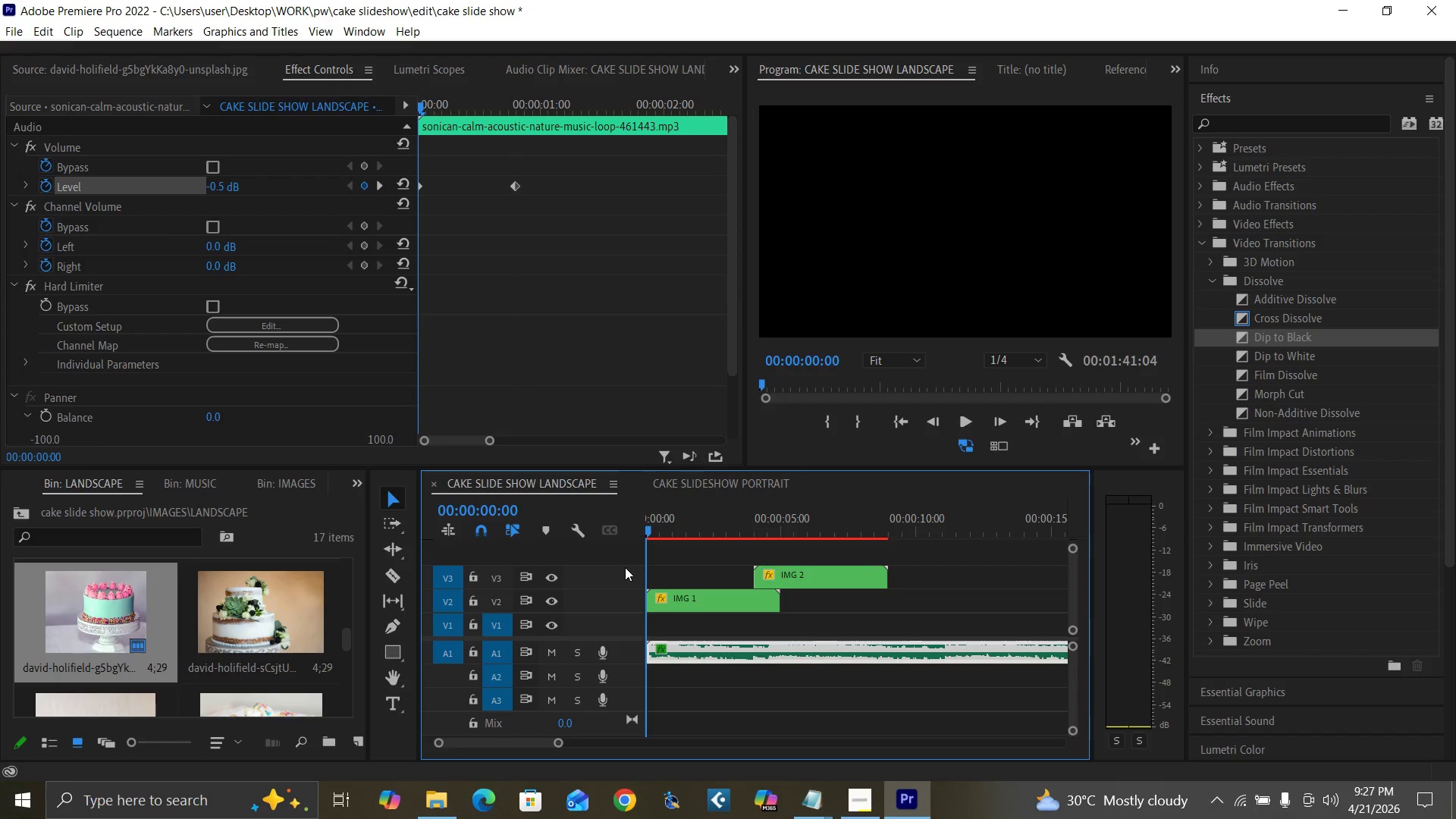 
key(Space)
 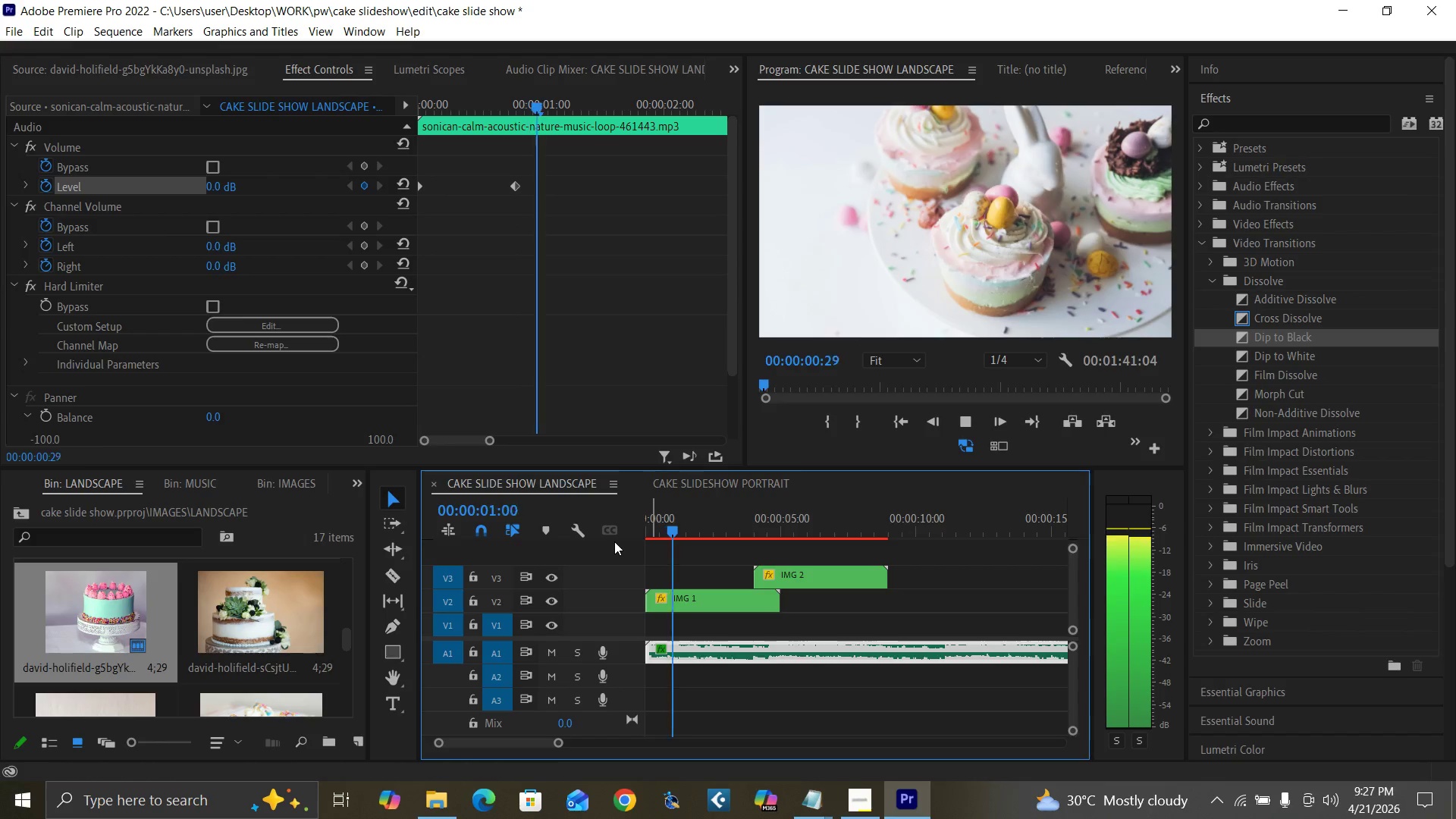 
key(Space)
 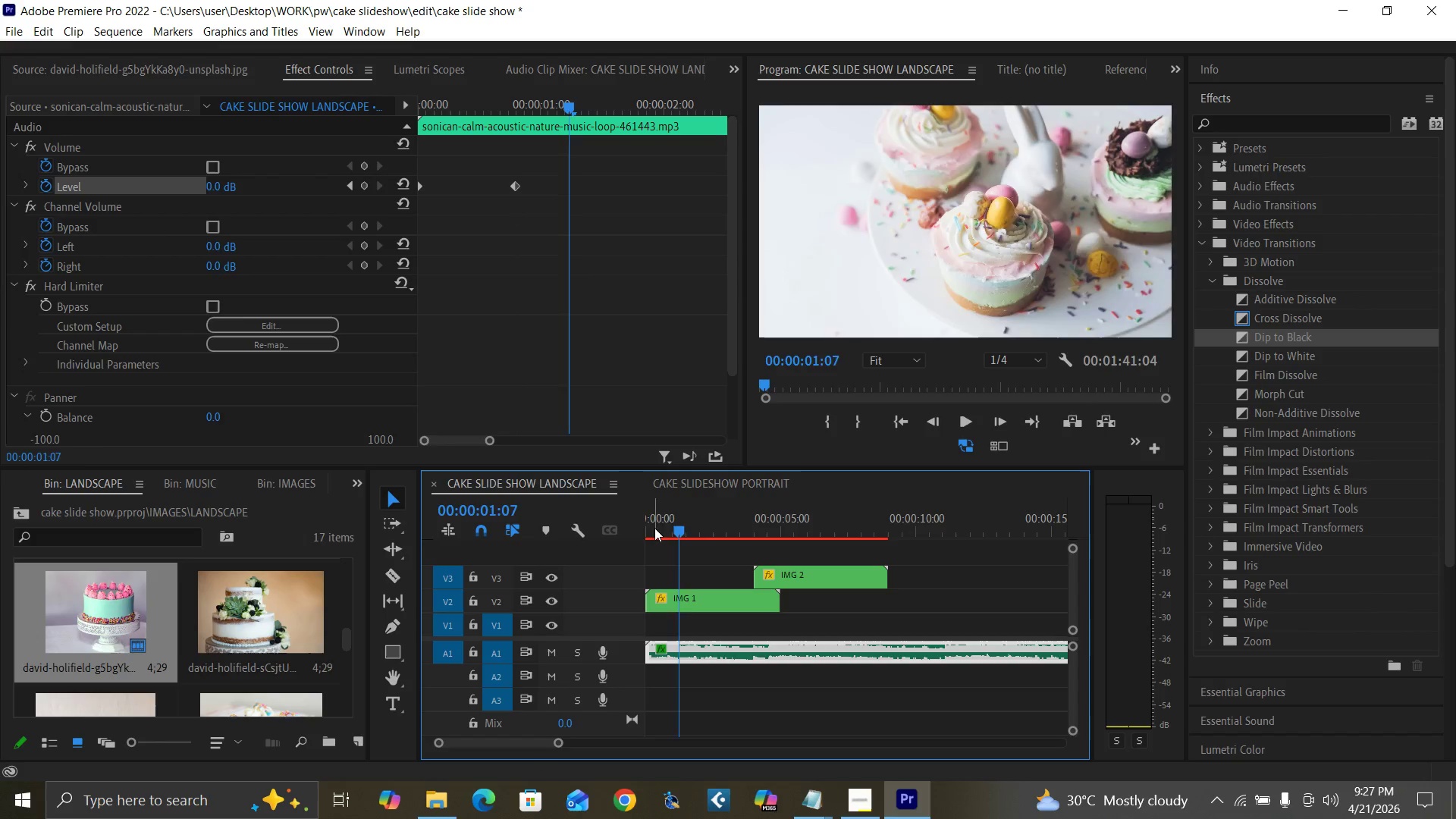 
left_click_drag(start_coordinate=[654, 528], to_coordinate=[618, 573])
 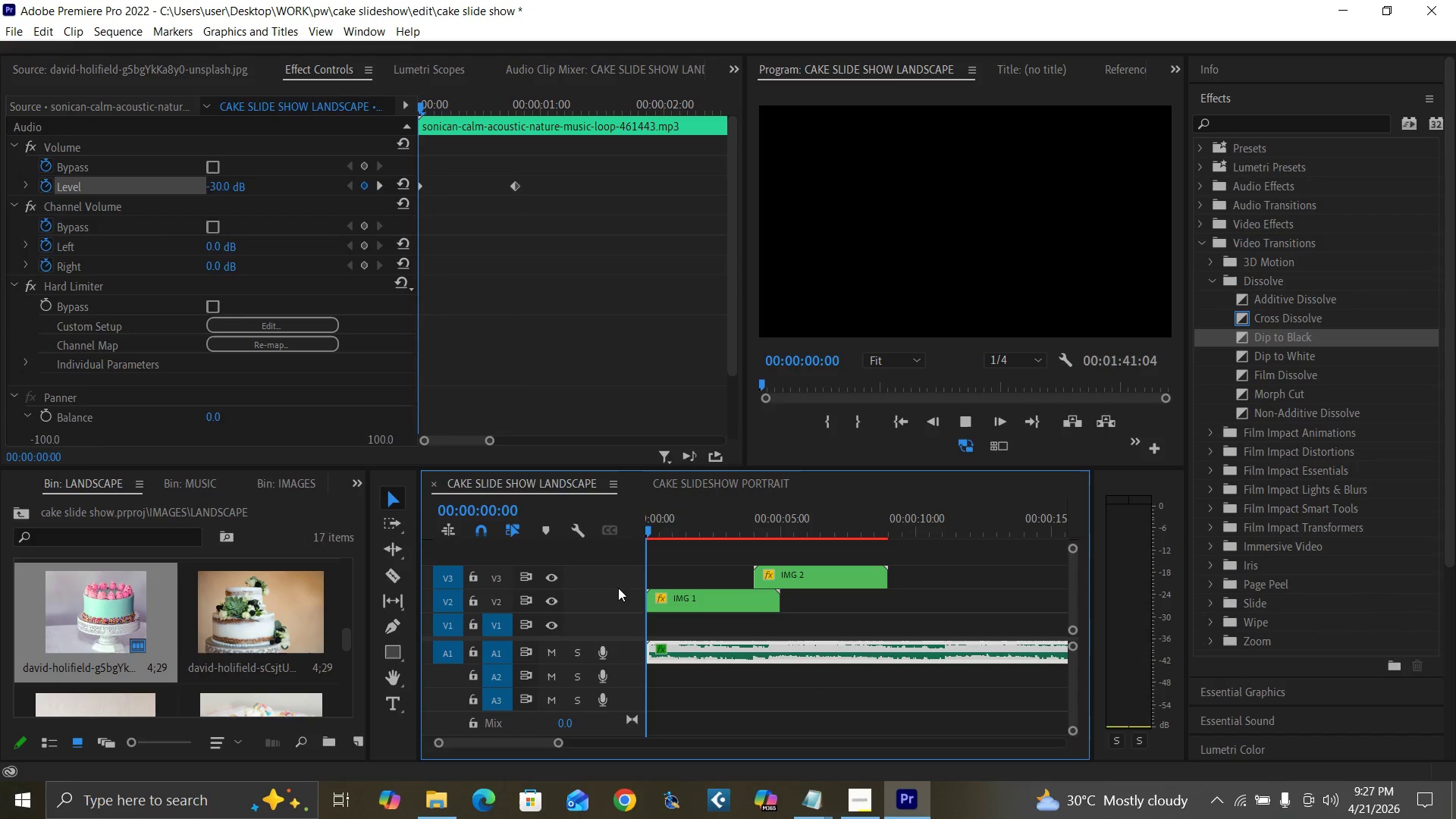 
key(Space)
 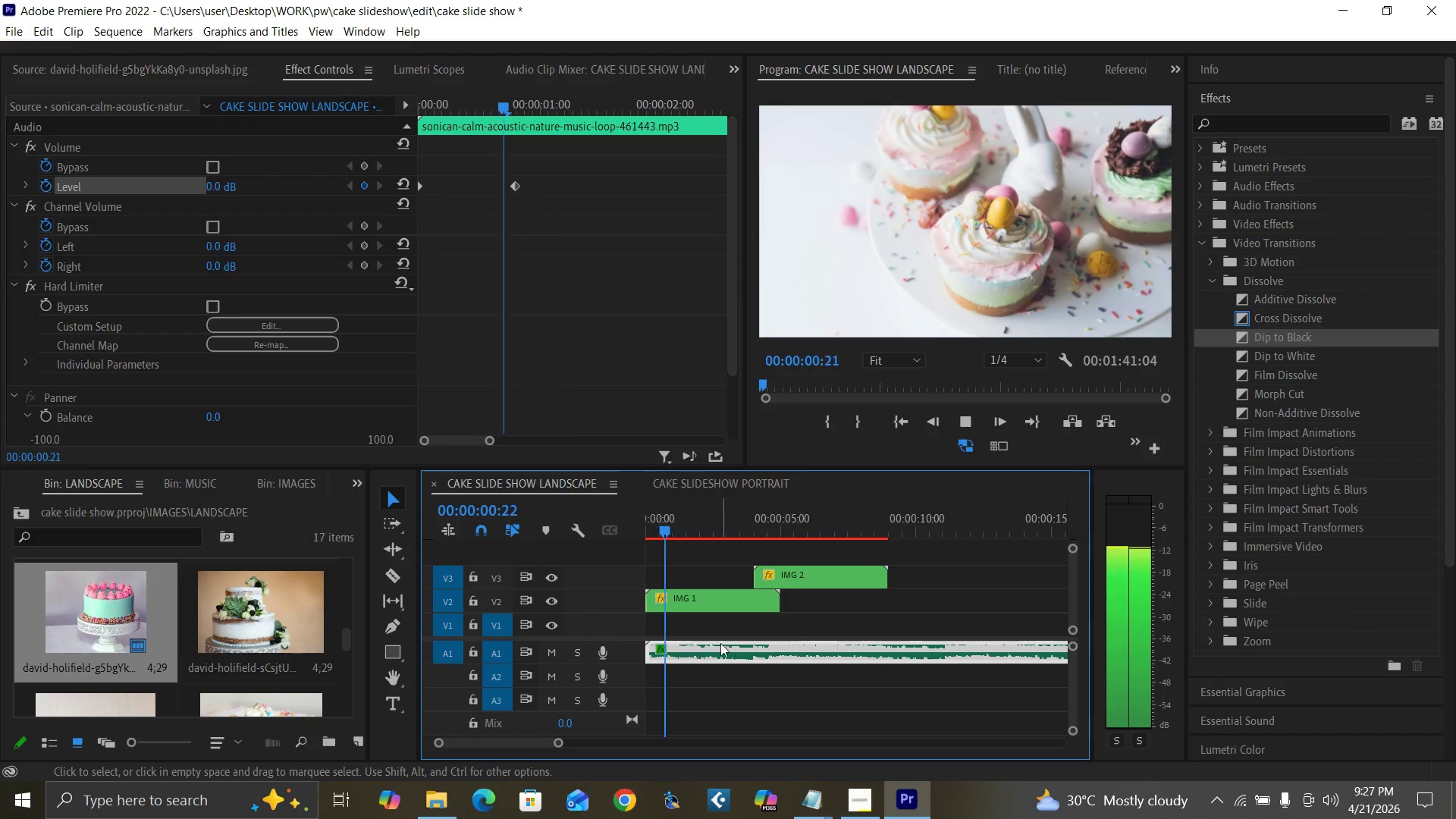 
key(Space)
 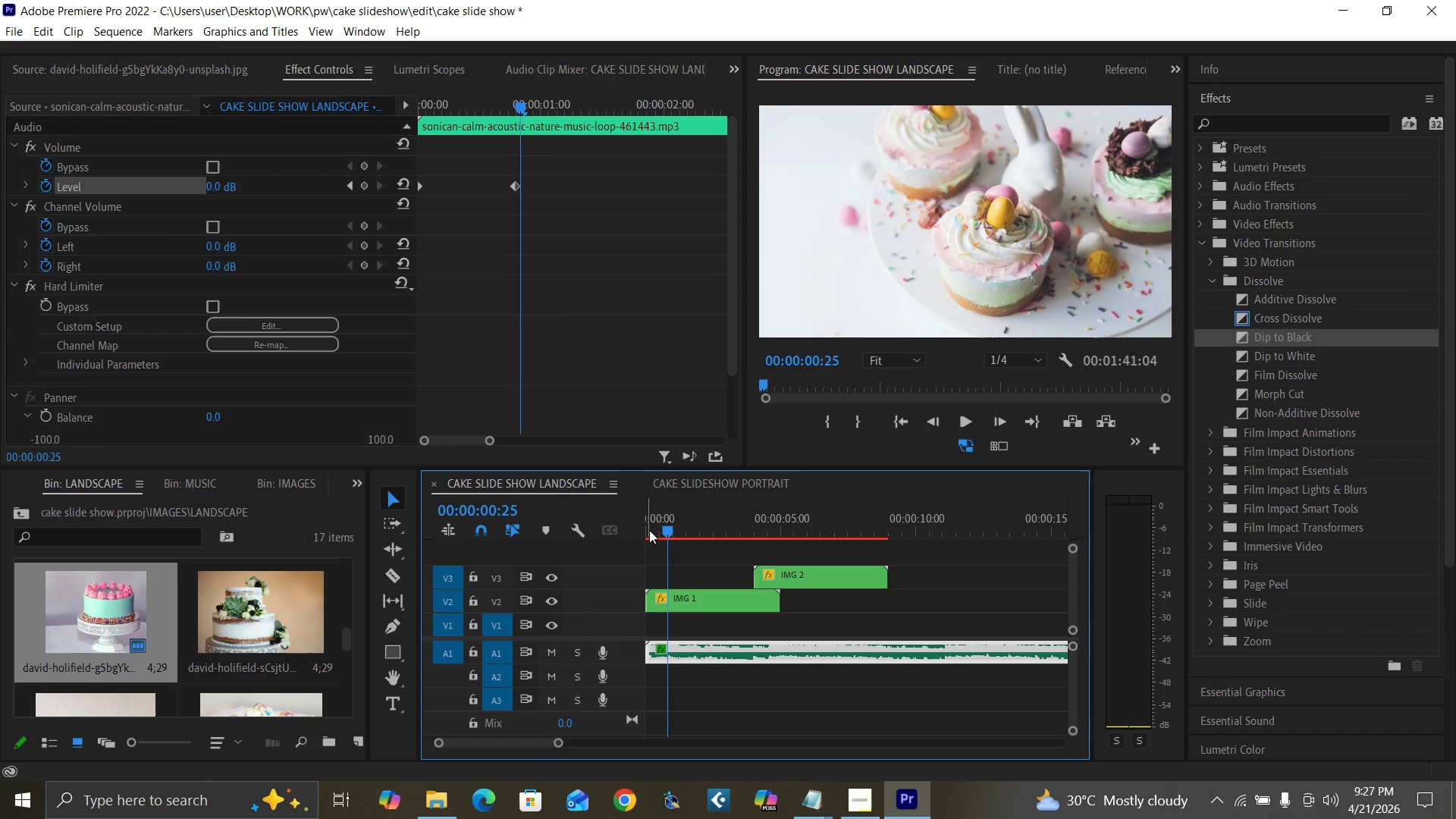 
left_click_drag(start_coordinate=[656, 522], to_coordinate=[609, 569])
 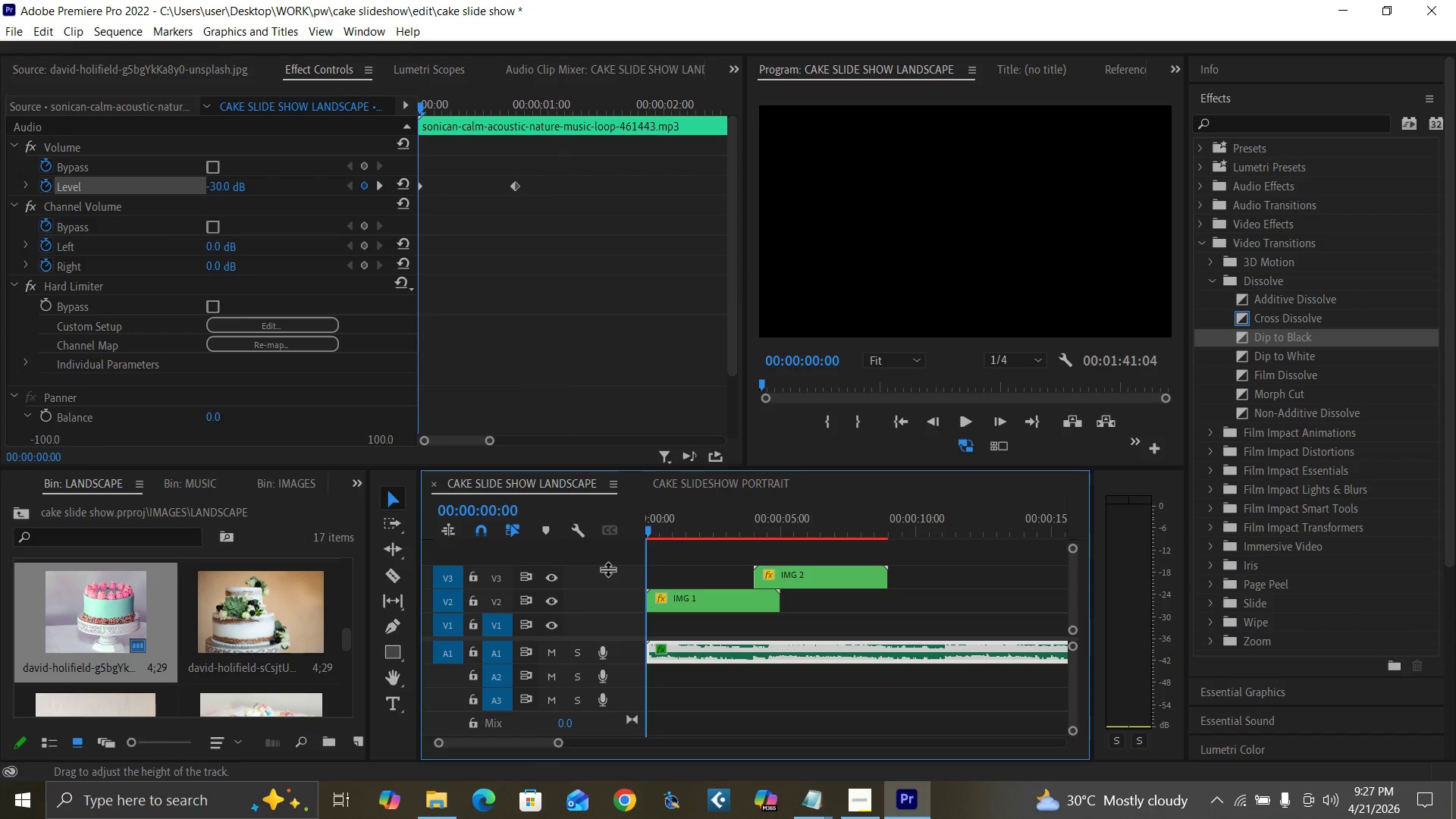 
key(Space)
 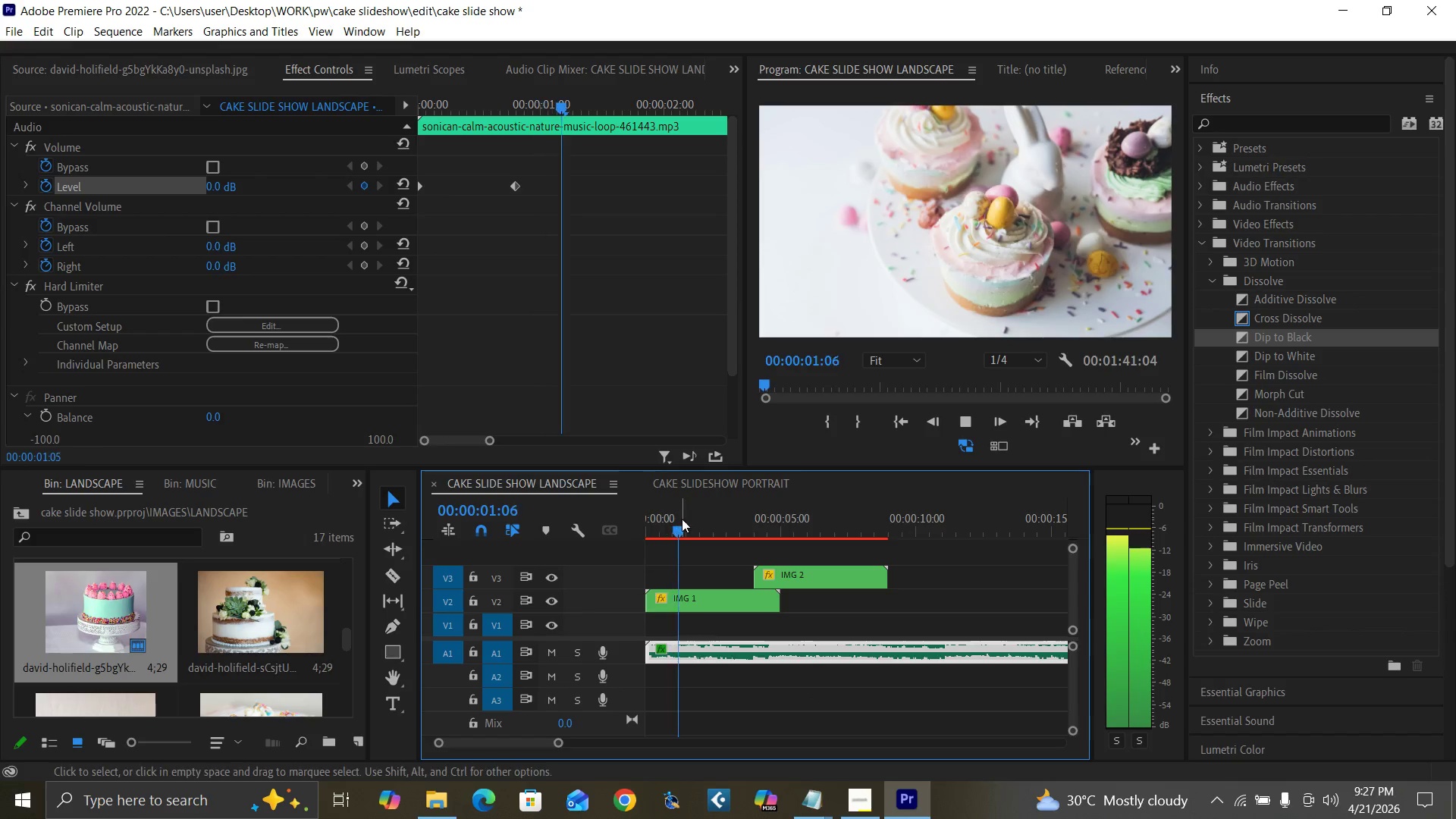 
left_click_drag(start_coordinate=[661, 511], to_coordinate=[604, 579])
 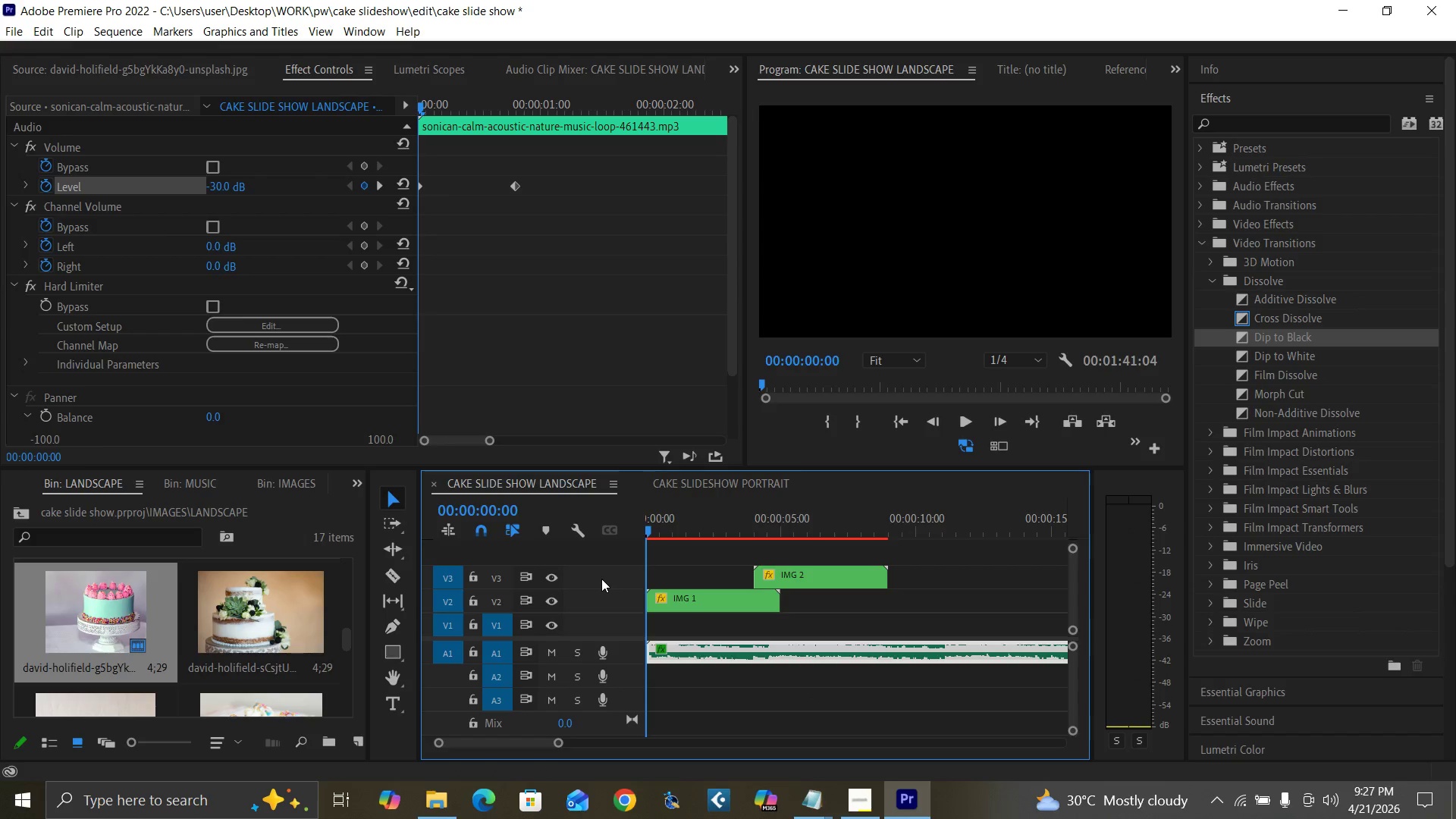 
key(Space)
 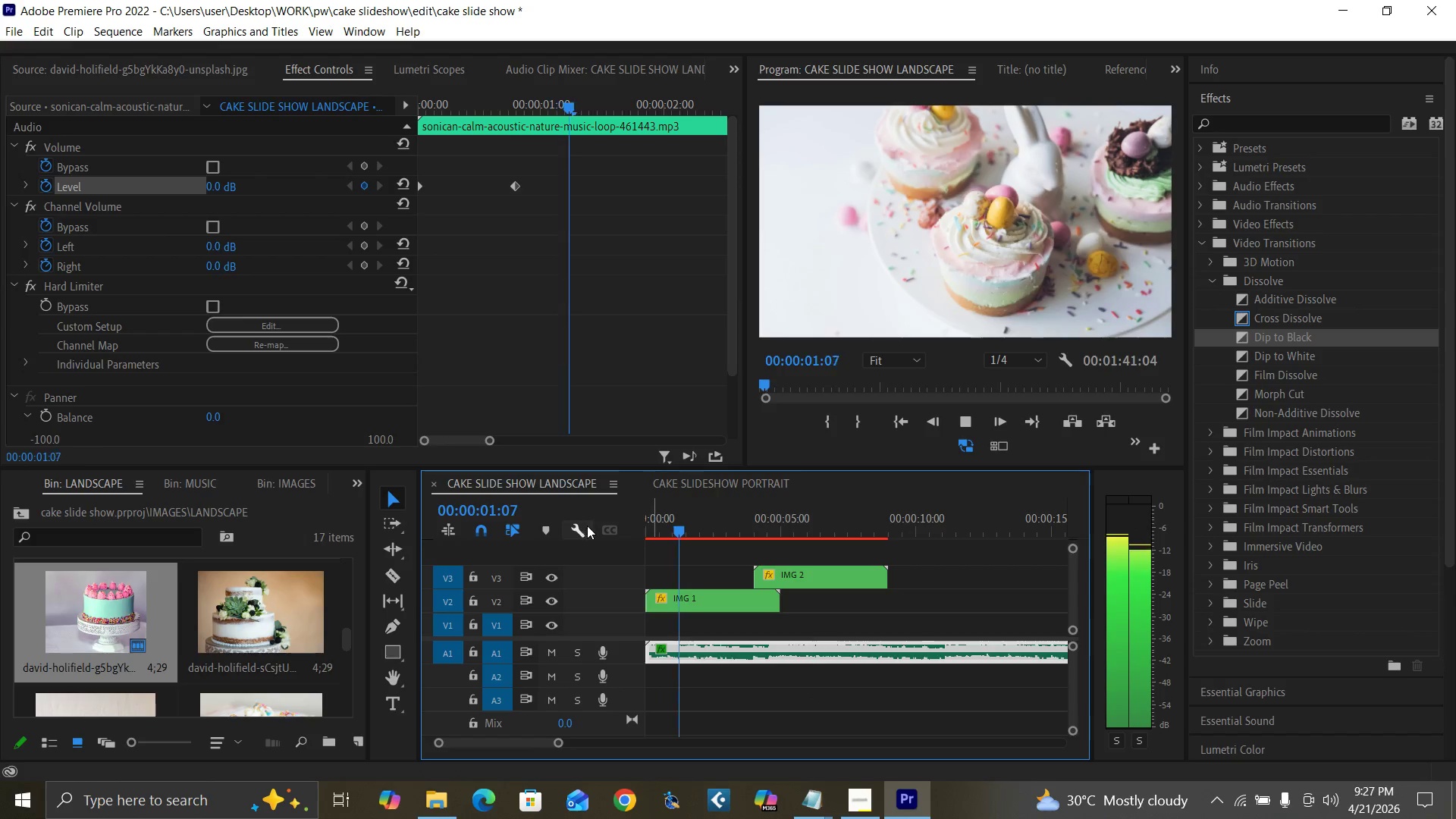 
left_click_drag(start_coordinate=[670, 527], to_coordinate=[588, 558])
 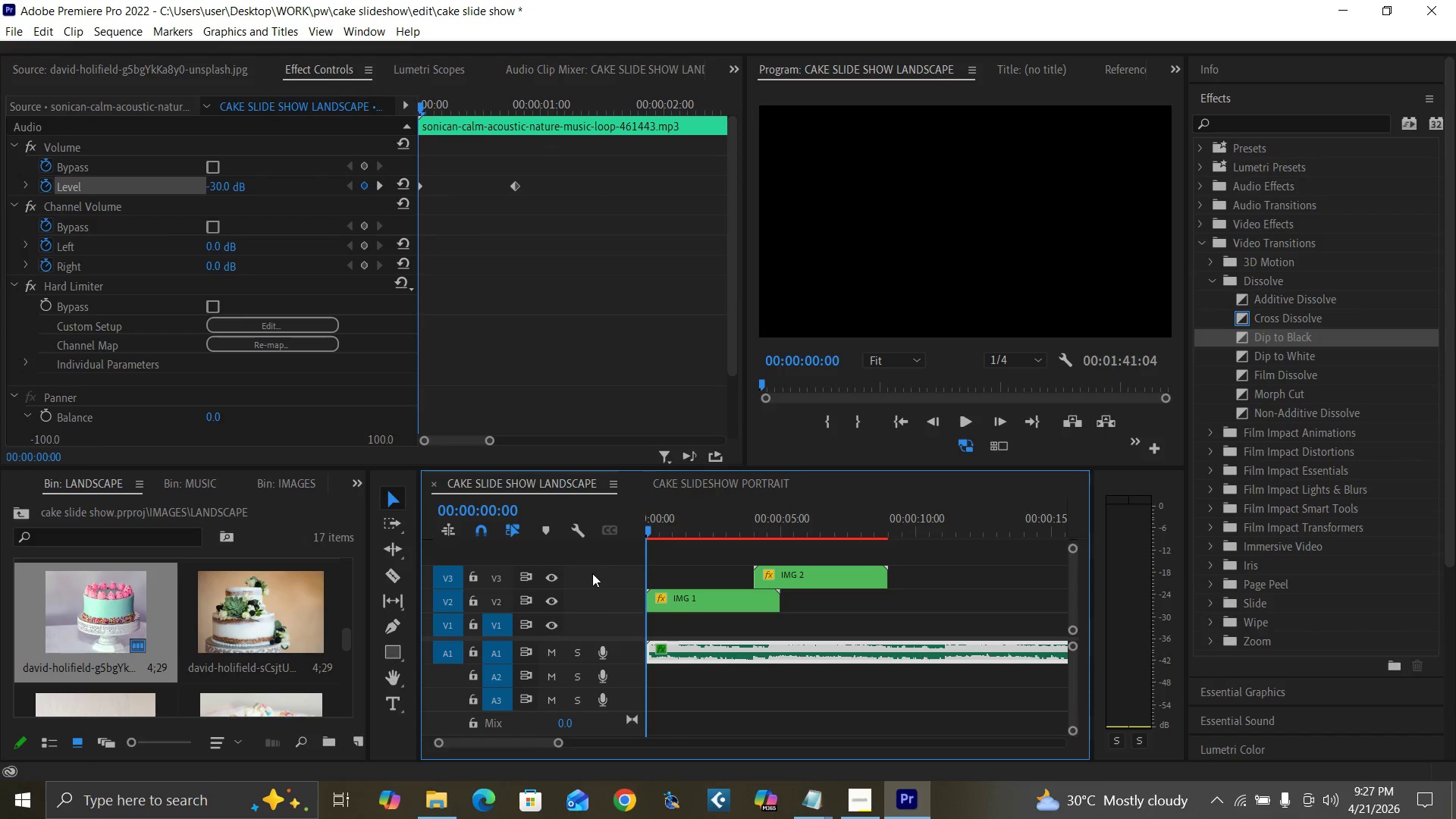 
key(Space)
 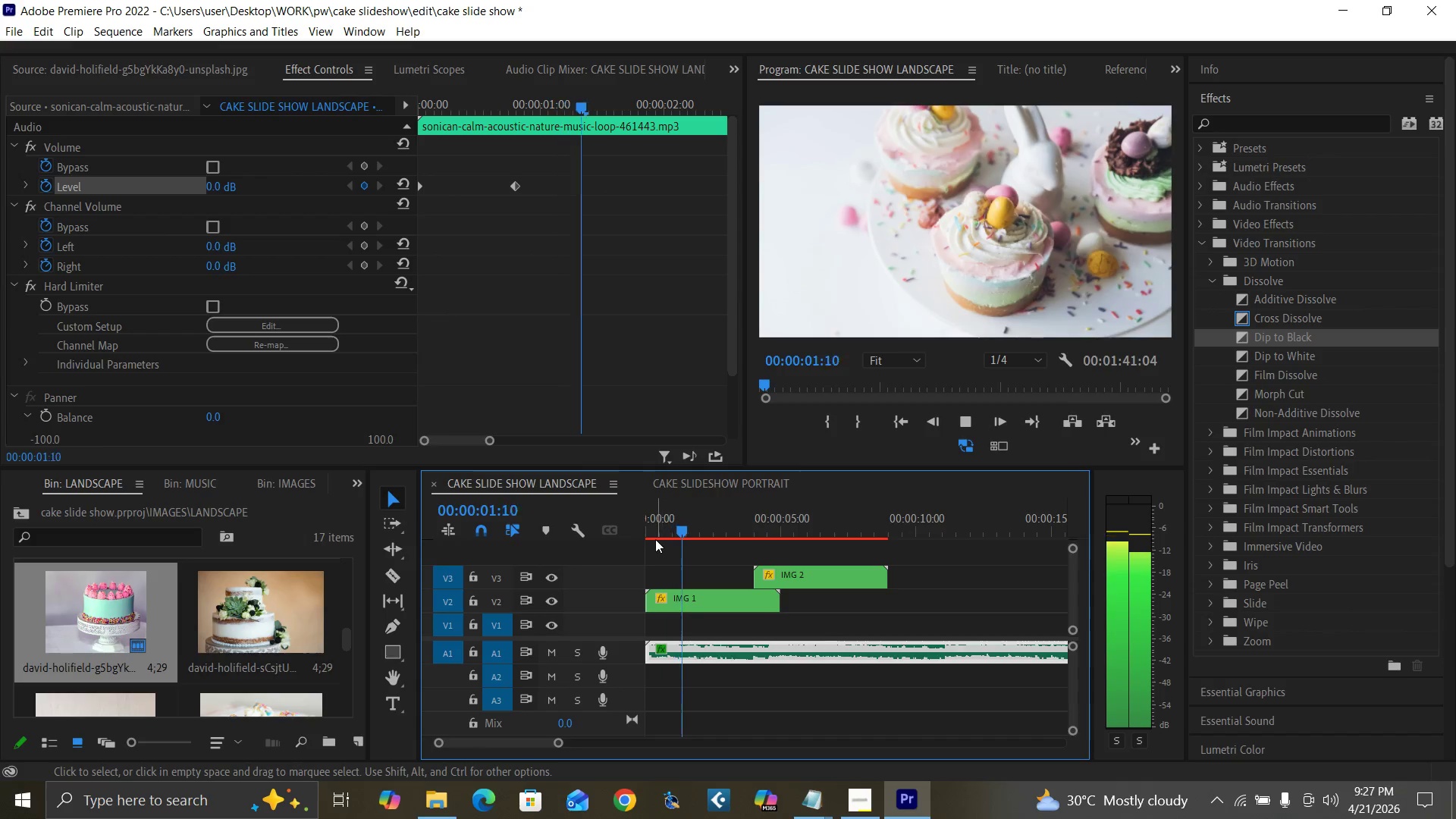 
left_click_drag(start_coordinate=[652, 532], to_coordinate=[624, 554])
 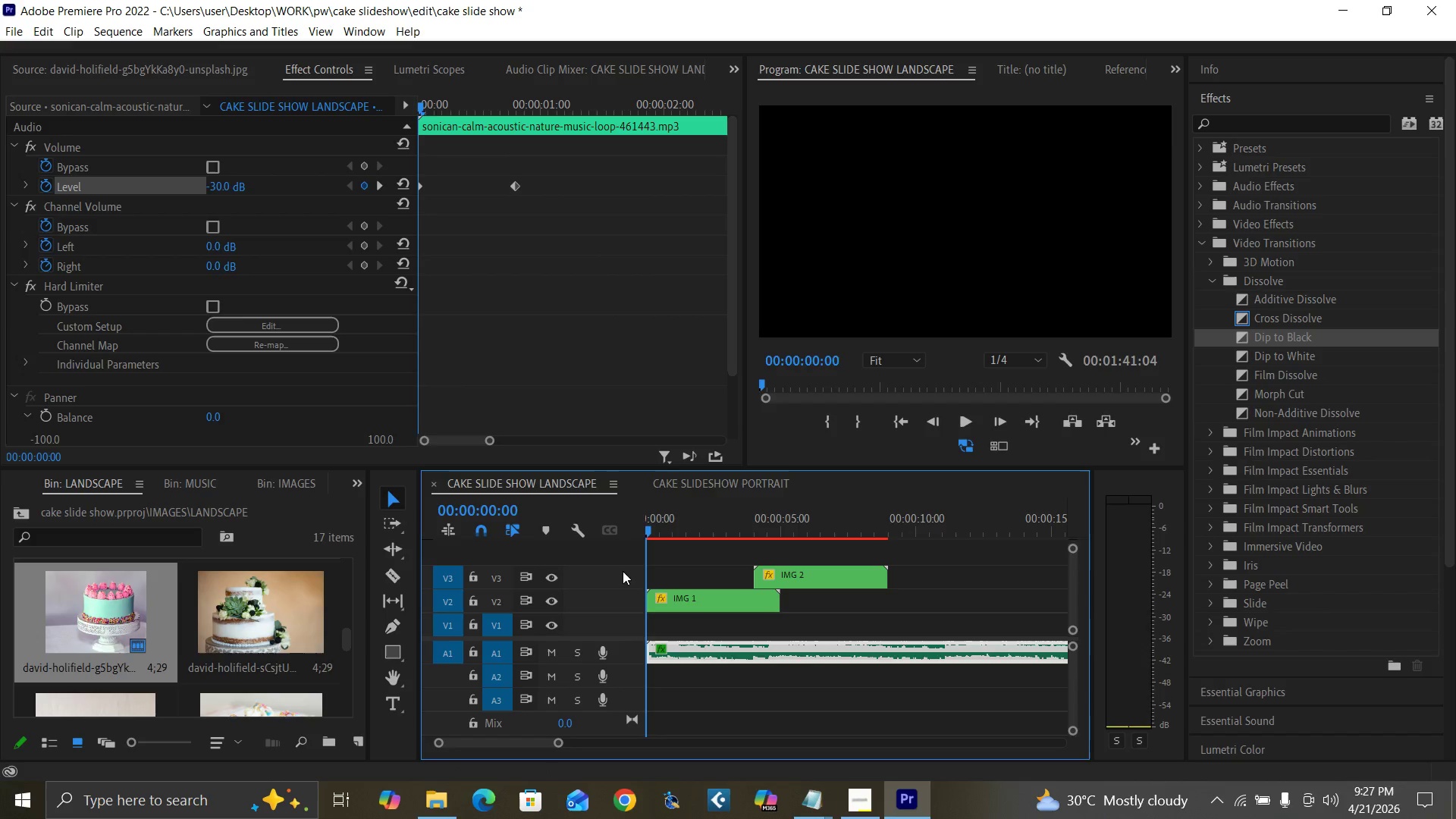 
key(Space)
 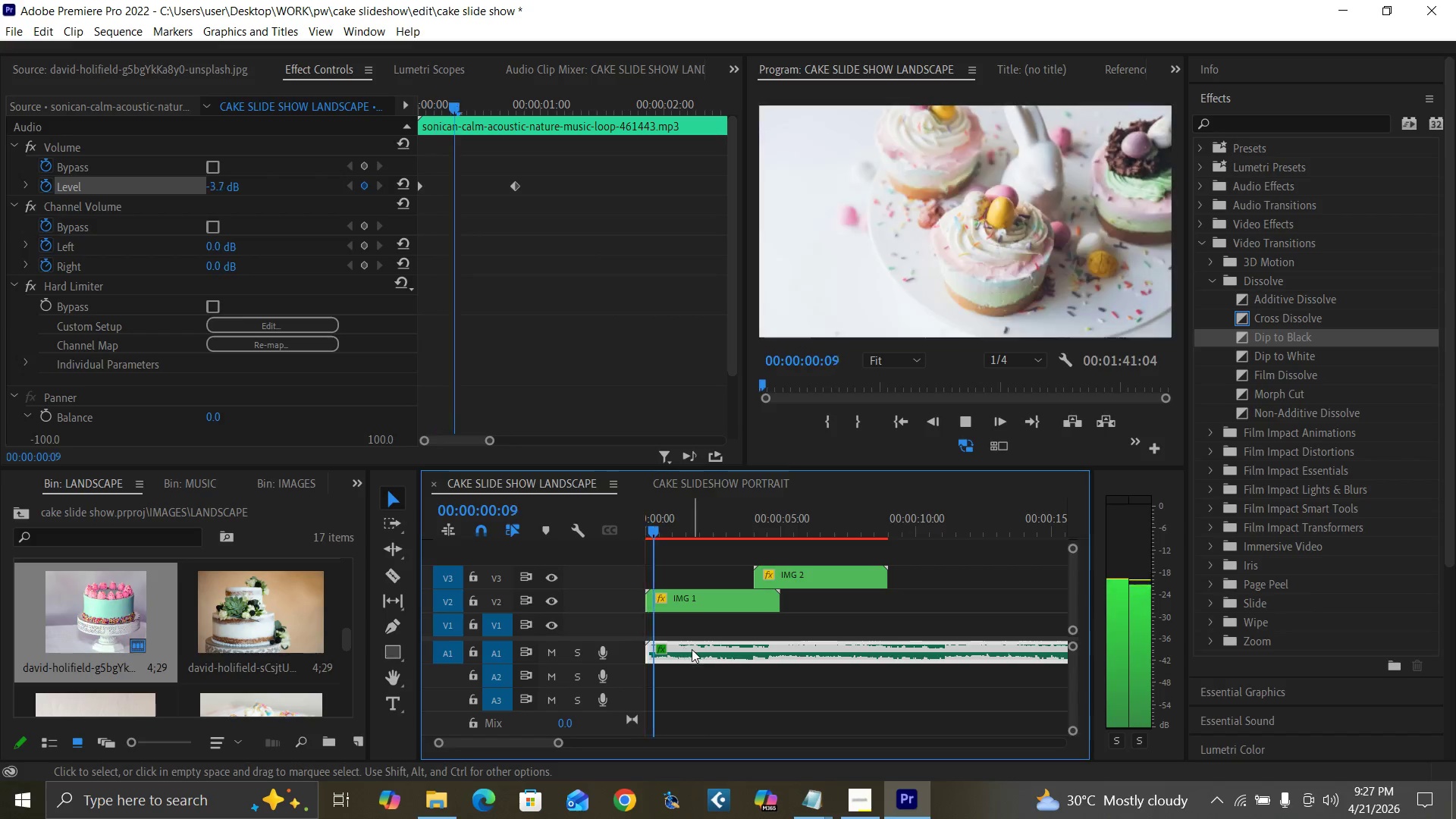 
key(Space)
 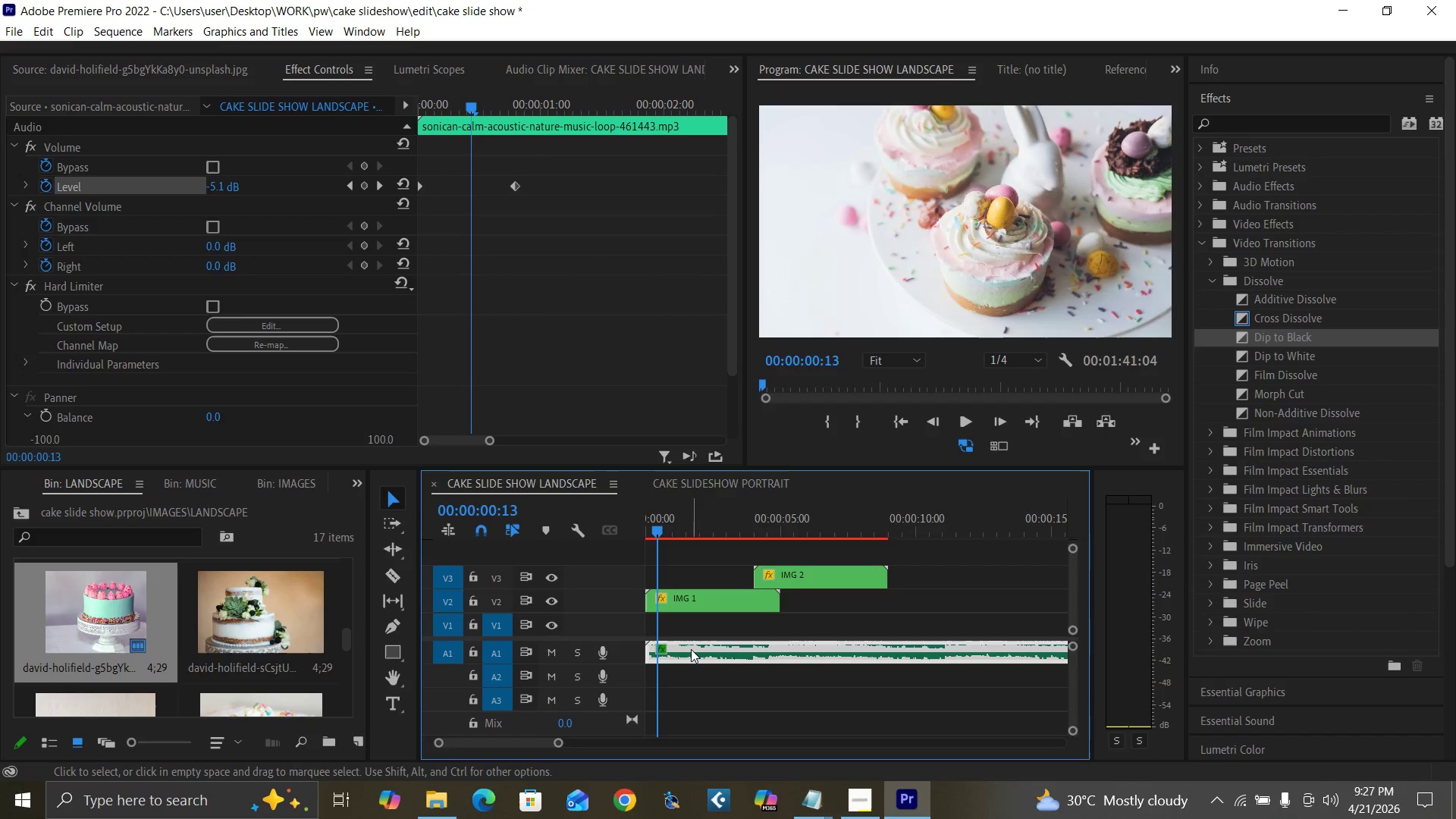 
key(Space)
 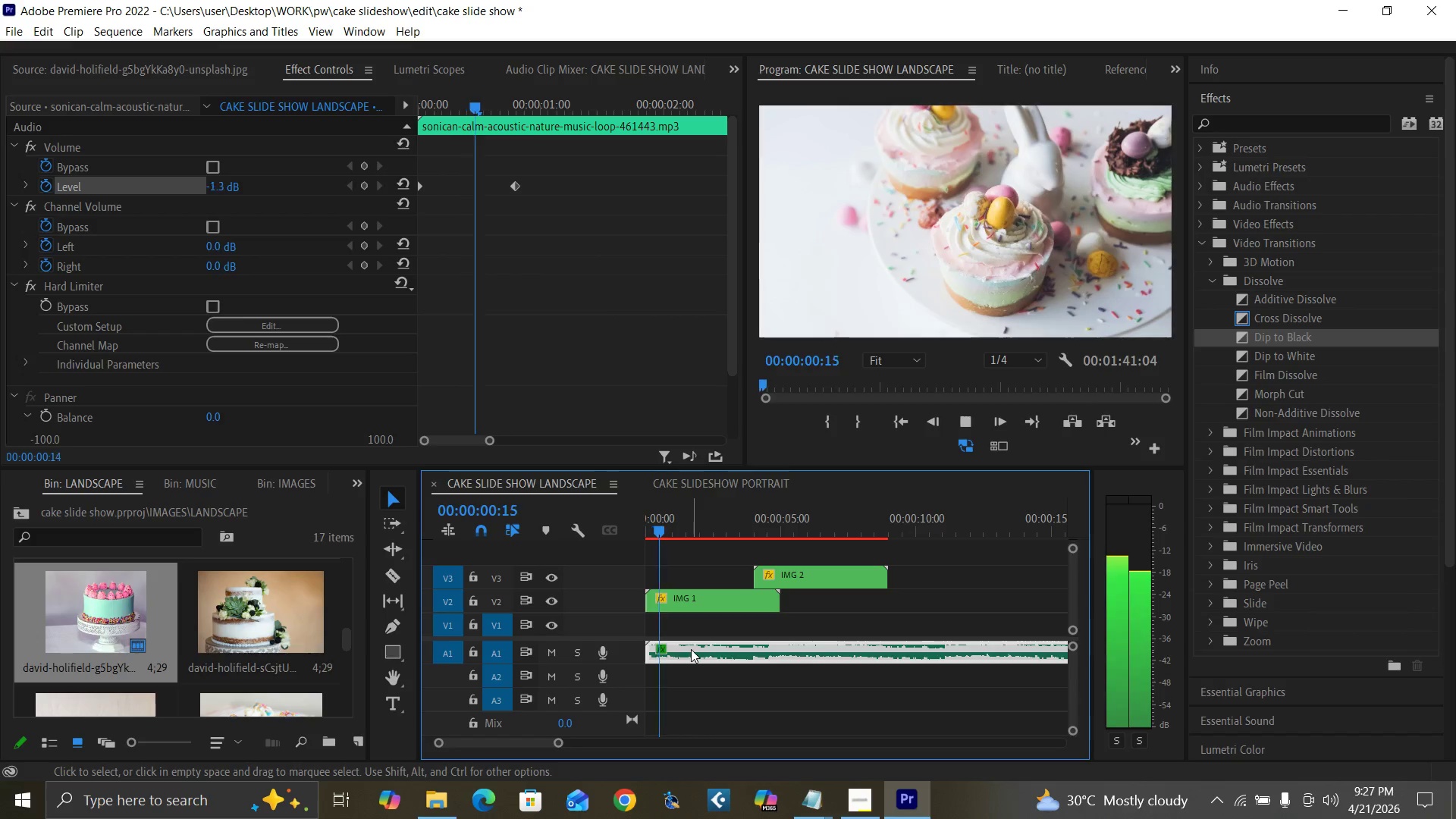 
key(Space)
 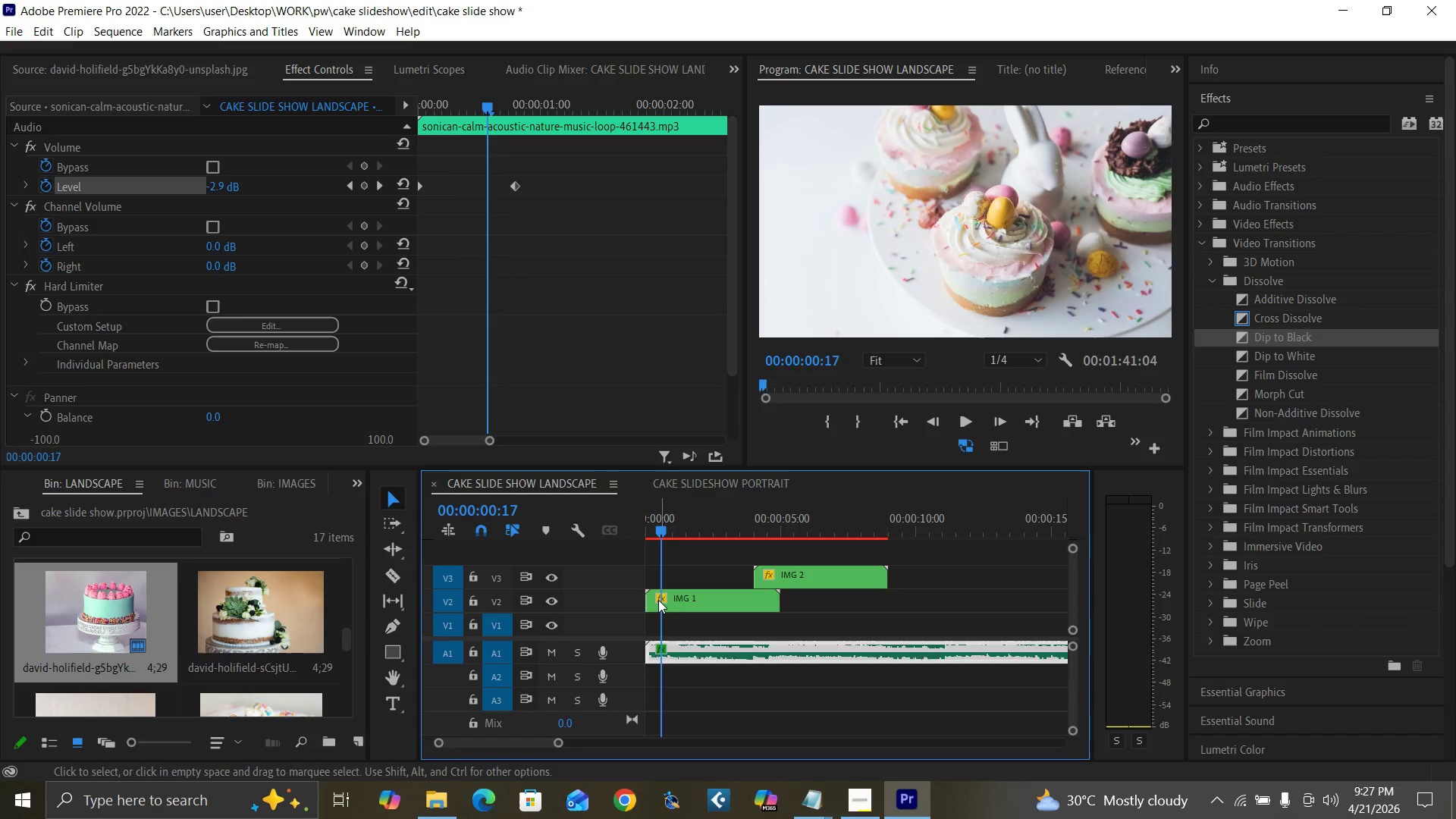 
double_click([658, 600])
 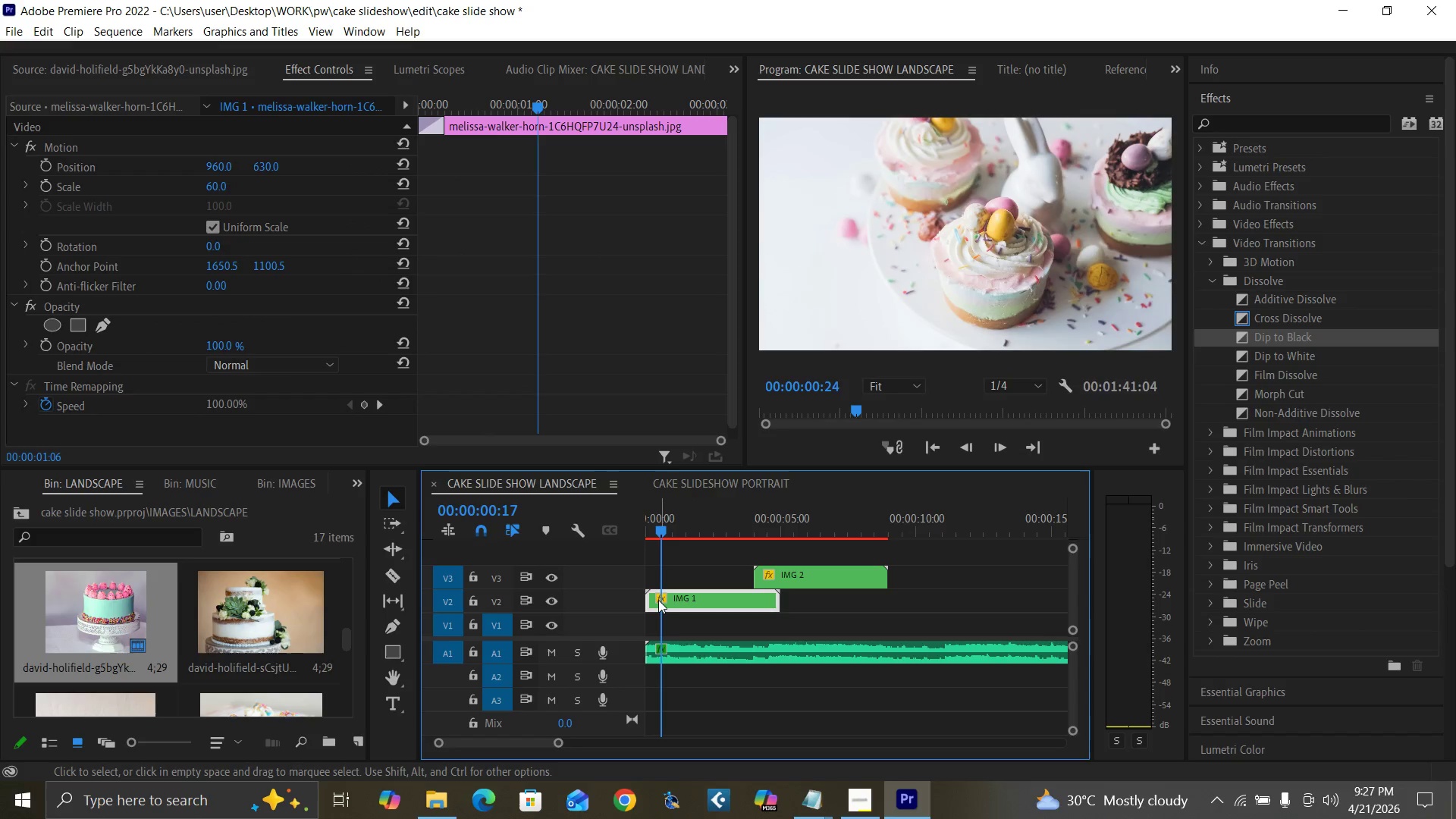 
triple_click([658, 600])
 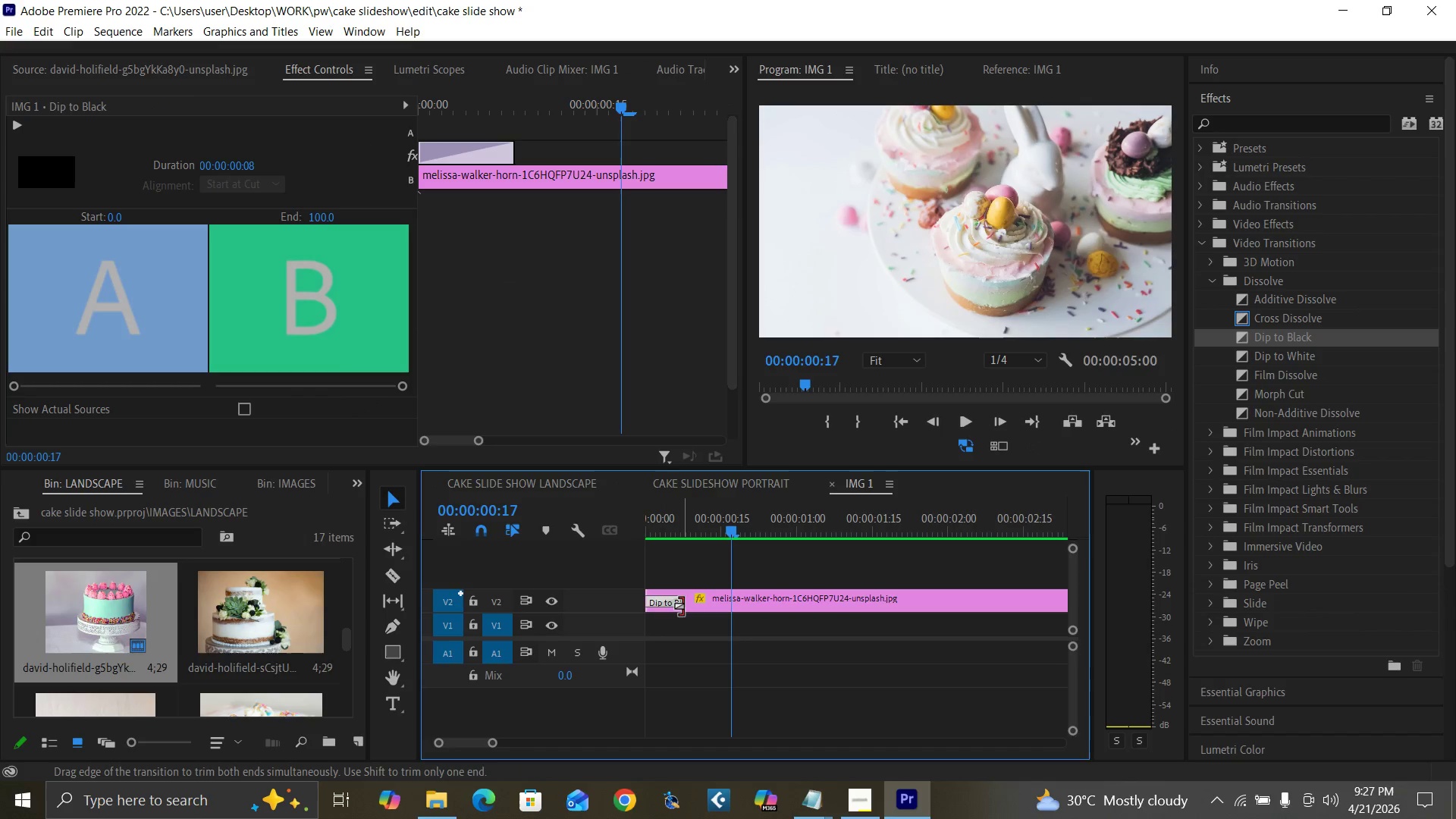 
left_click_drag(start_coordinate=[681, 604], to_coordinate=[730, 614])
 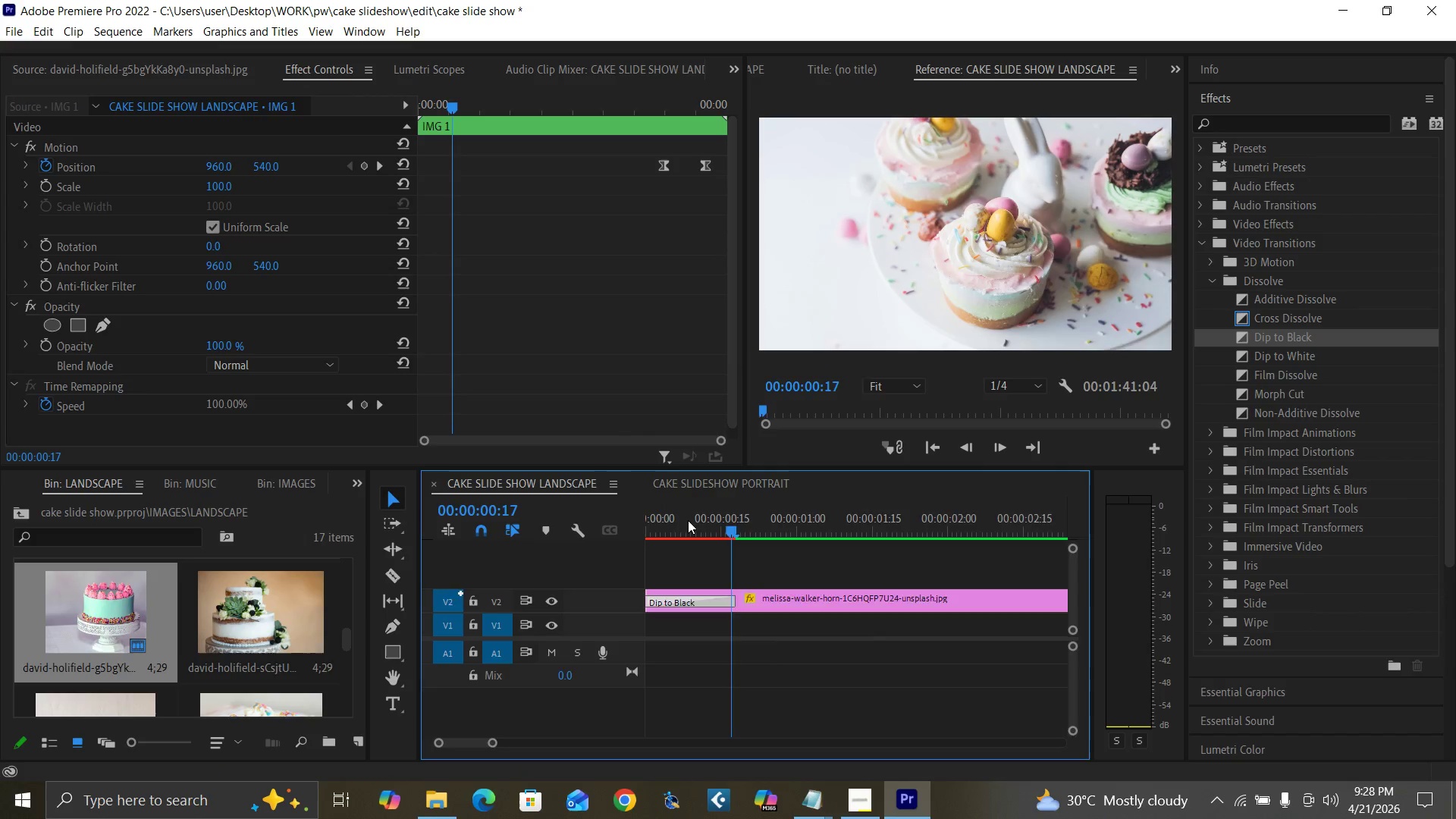 
left_click_drag(start_coordinate=[689, 527], to_coordinate=[613, 570])
 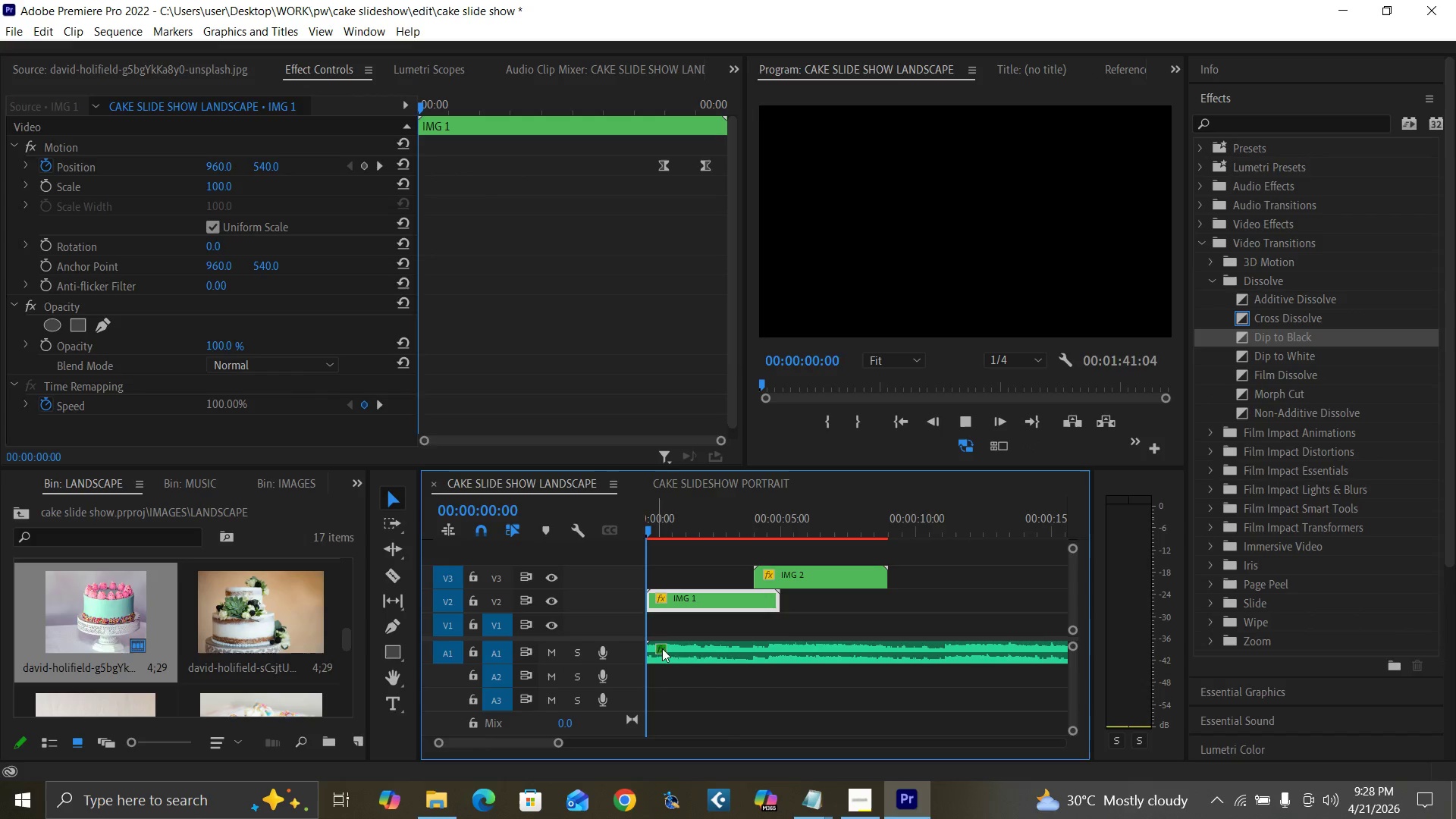 
key(Space)
 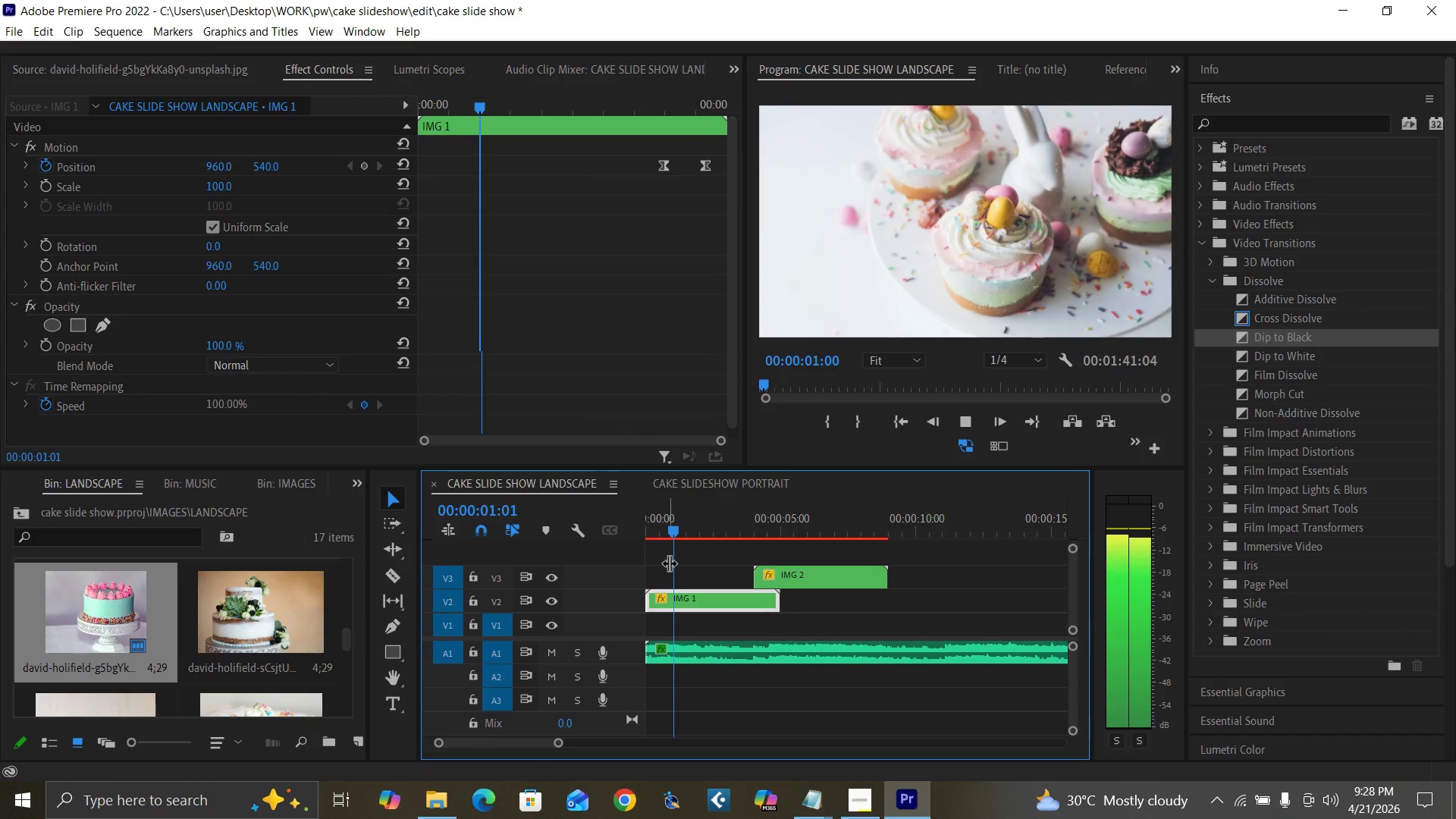 
left_click_drag(start_coordinate=[662, 532], to_coordinate=[617, 563])
 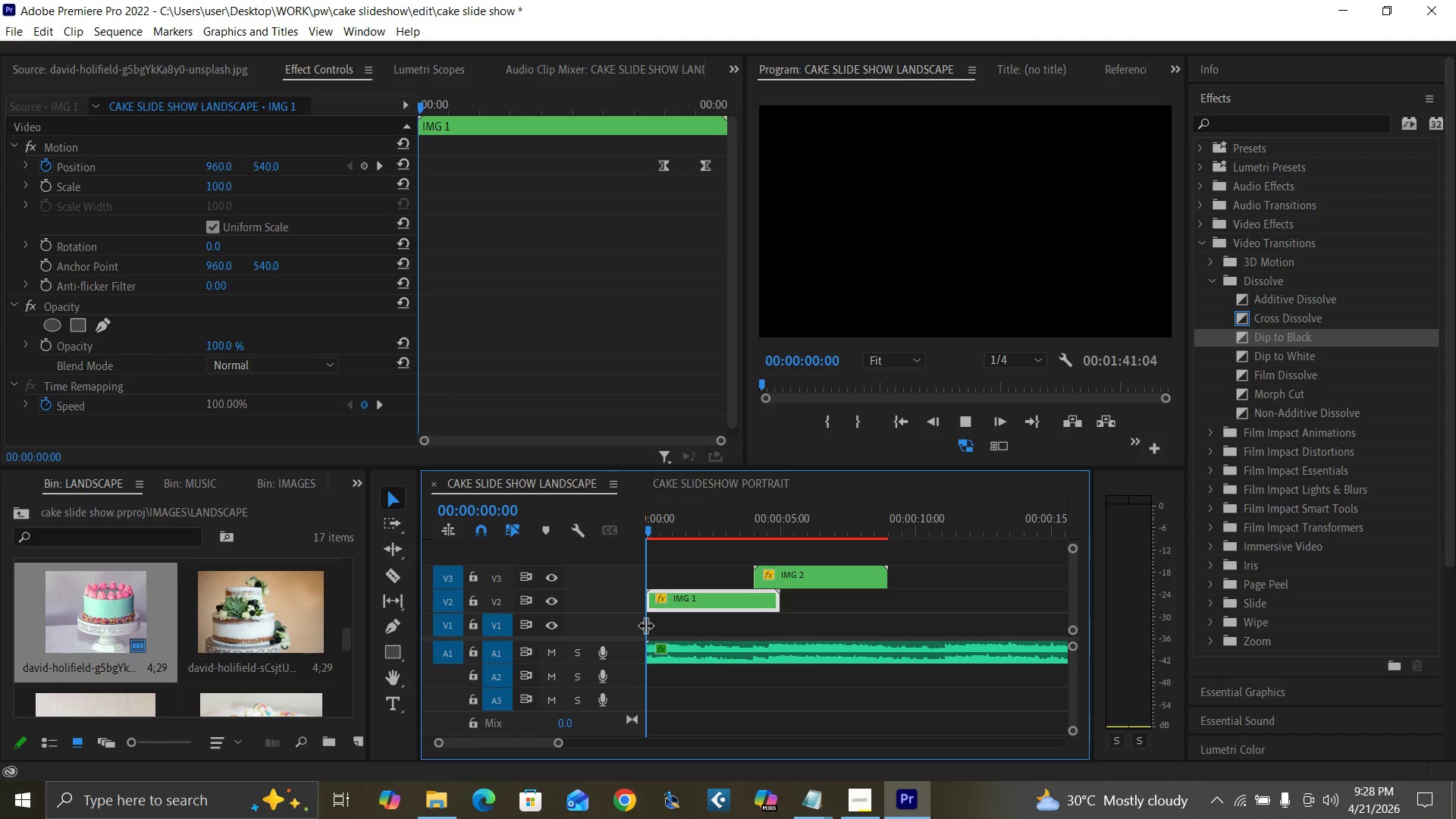 
key(Space)
 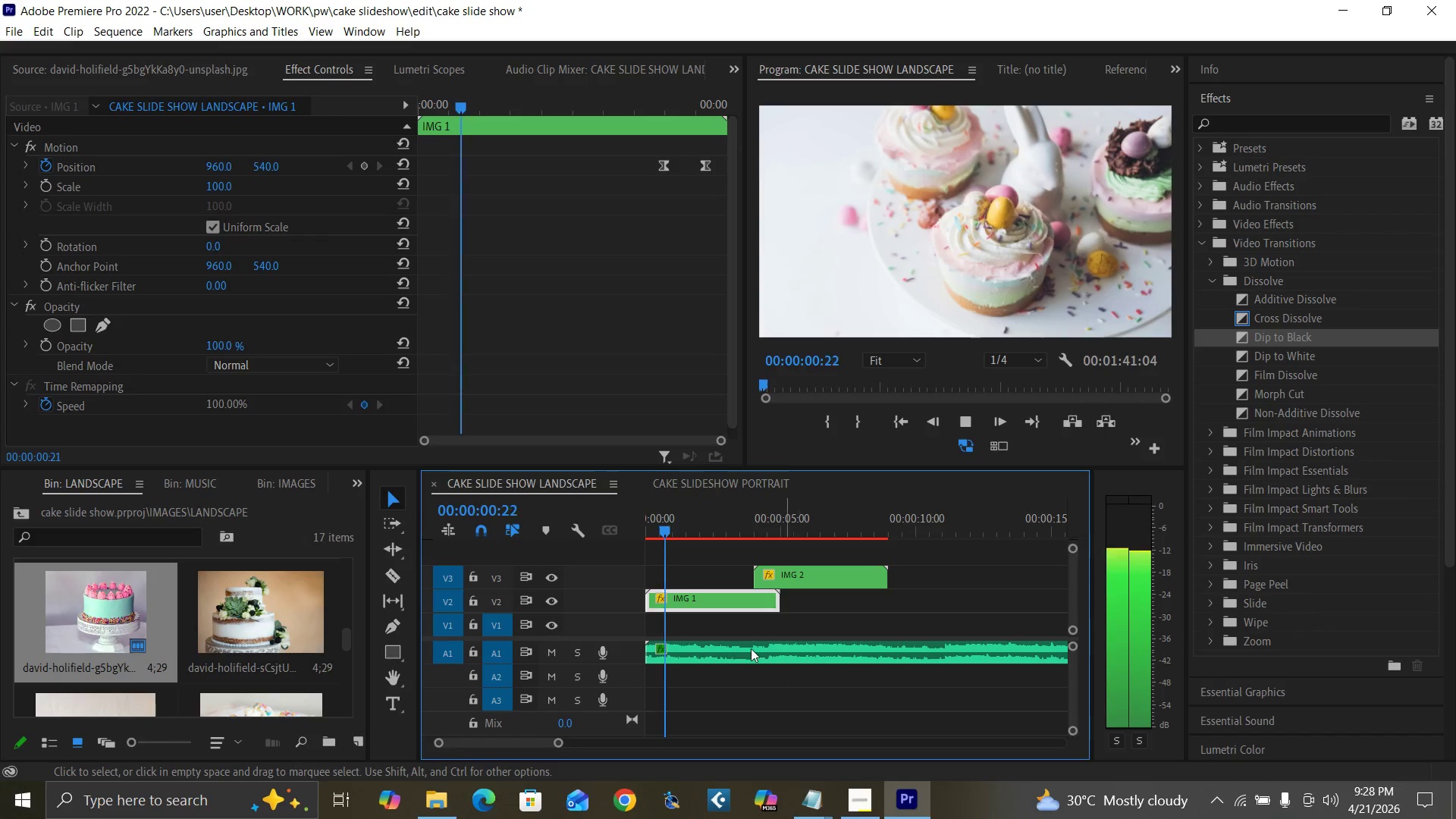 
key(Space)
 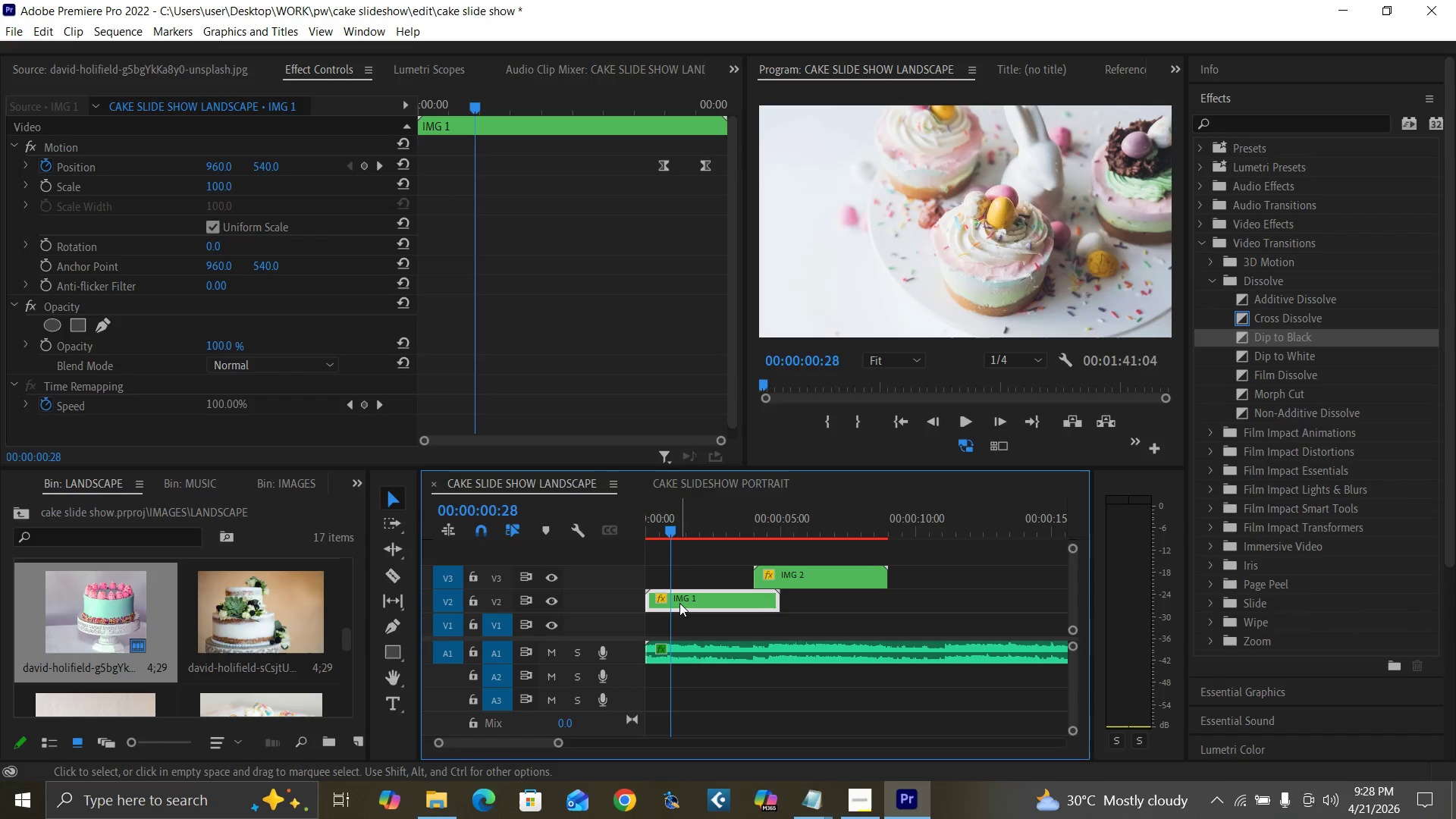 
double_click([679, 604])
 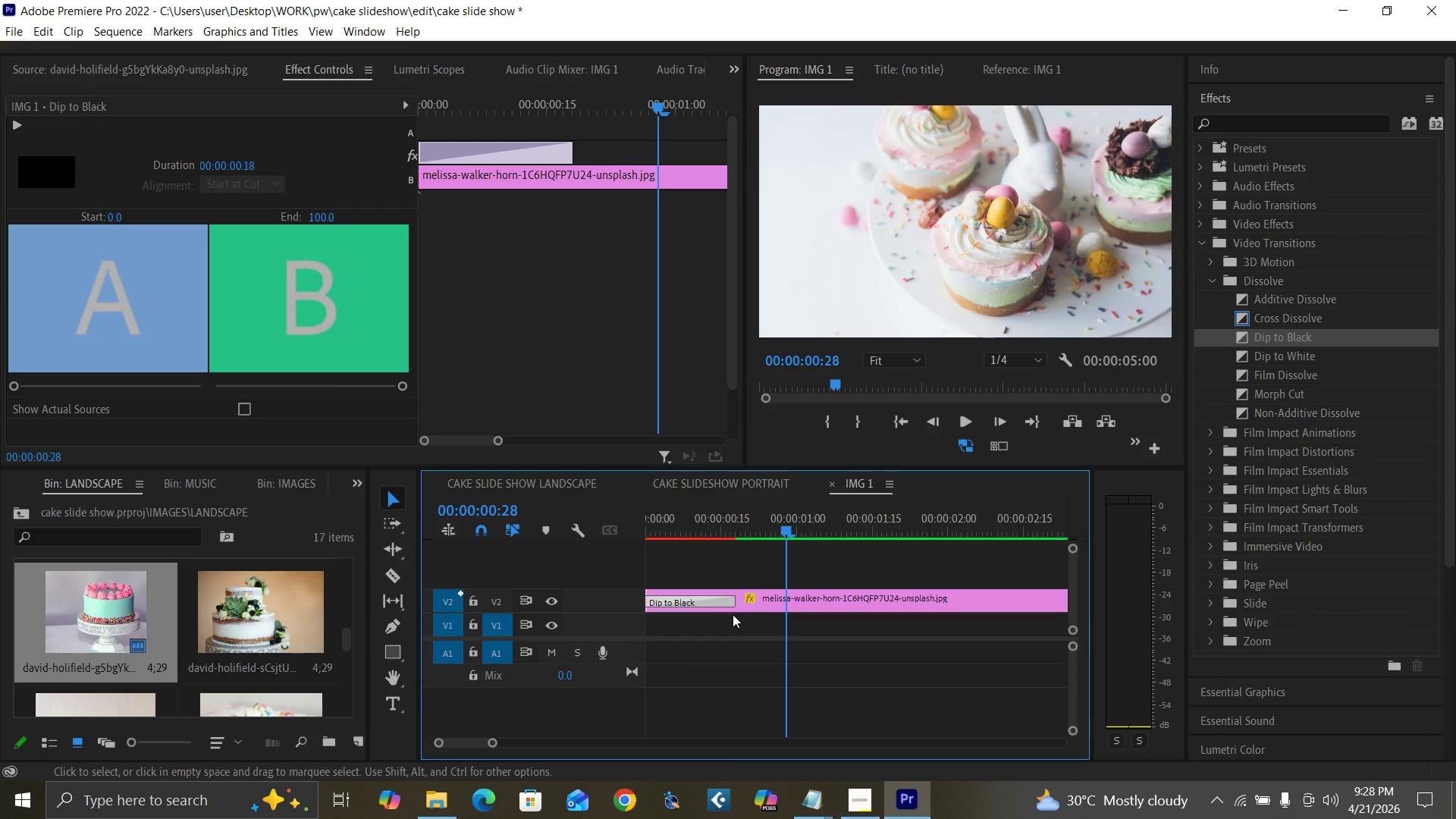 
left_click_drag(start_coordinate=[733, 603], to_coordinate=[688, 609])
 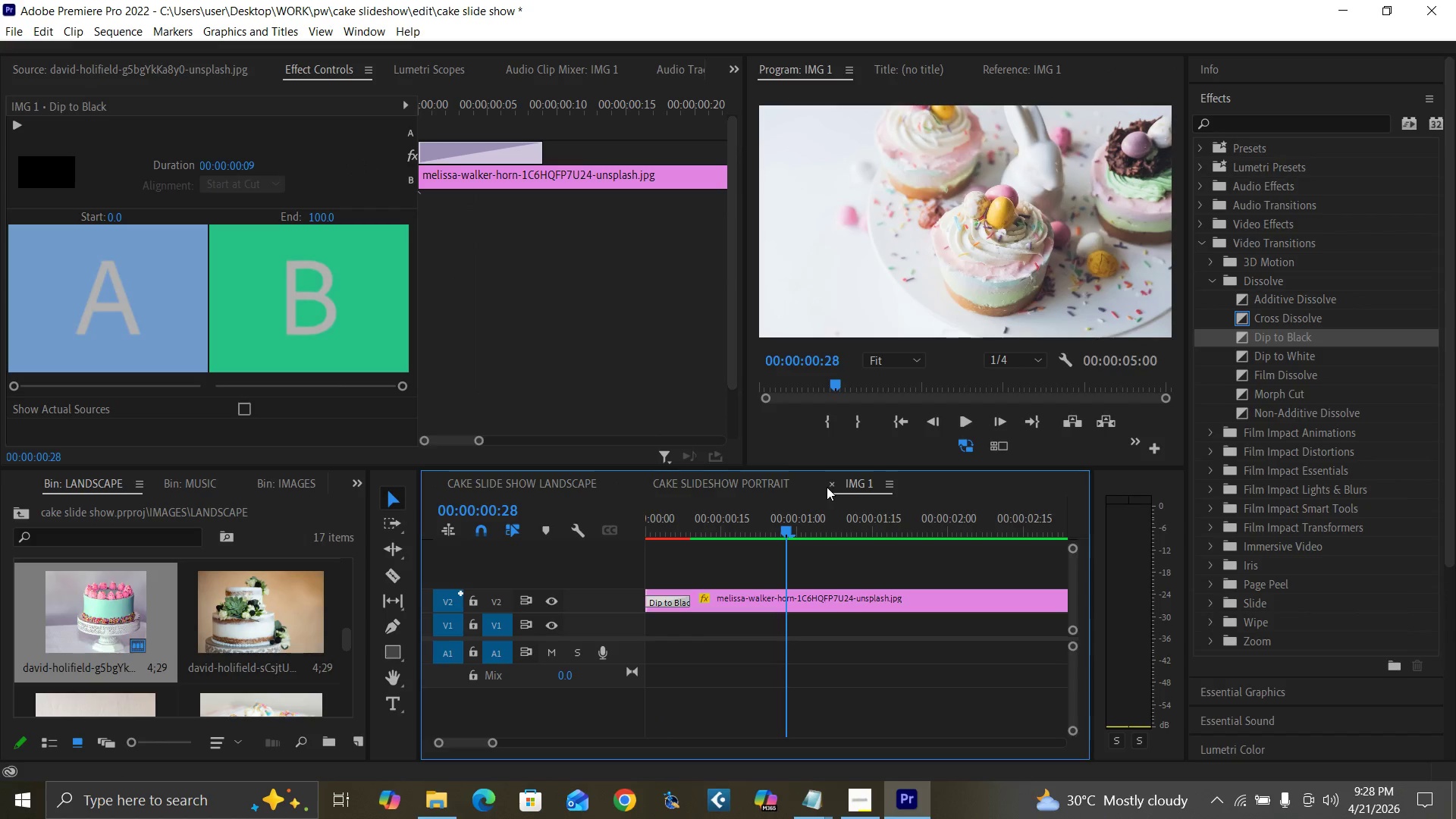 
left_click([828, 485])
 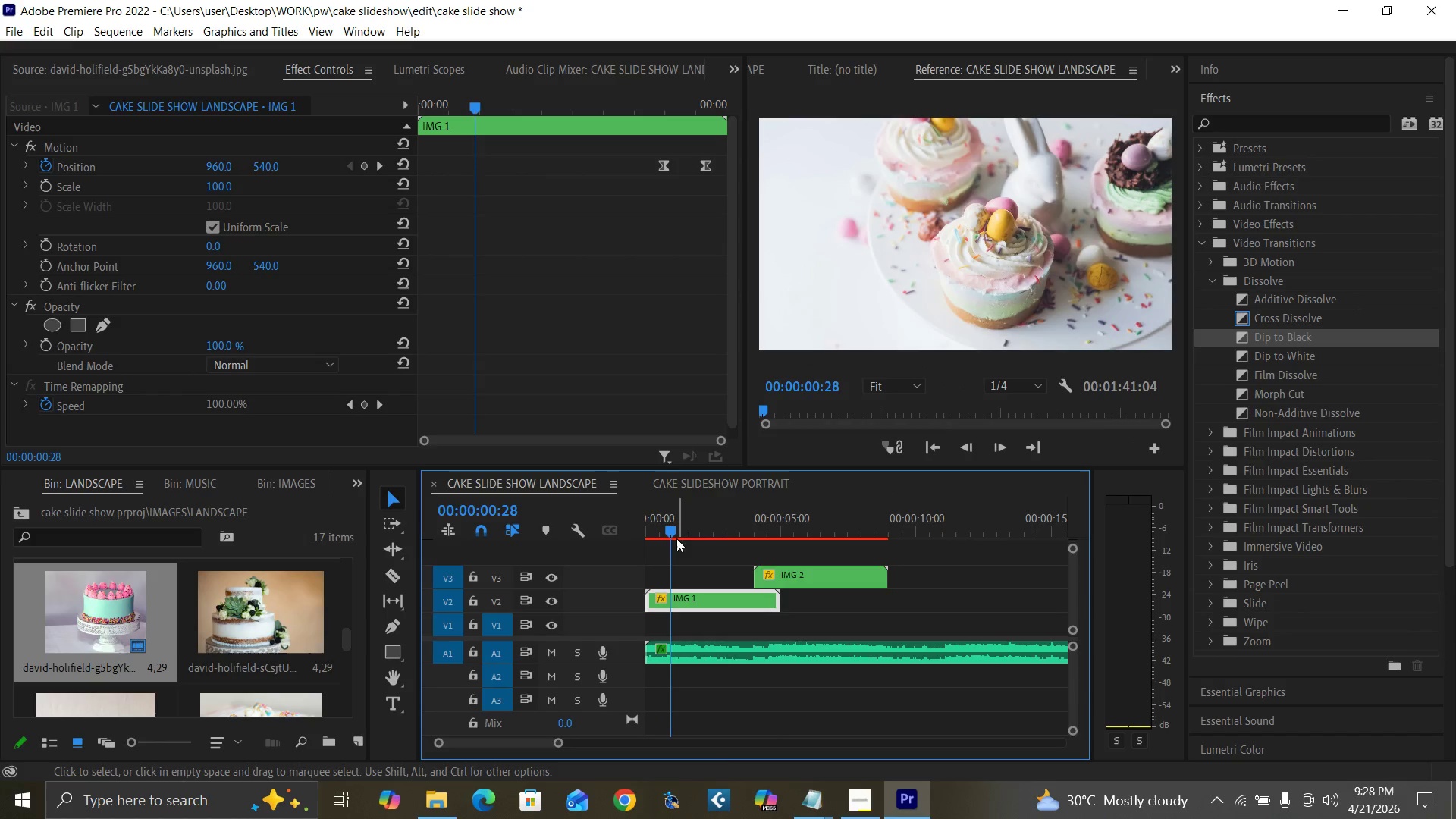 
left_click_drag(start_coordinate=[670, 531], to_coordinate=[607, 576])
 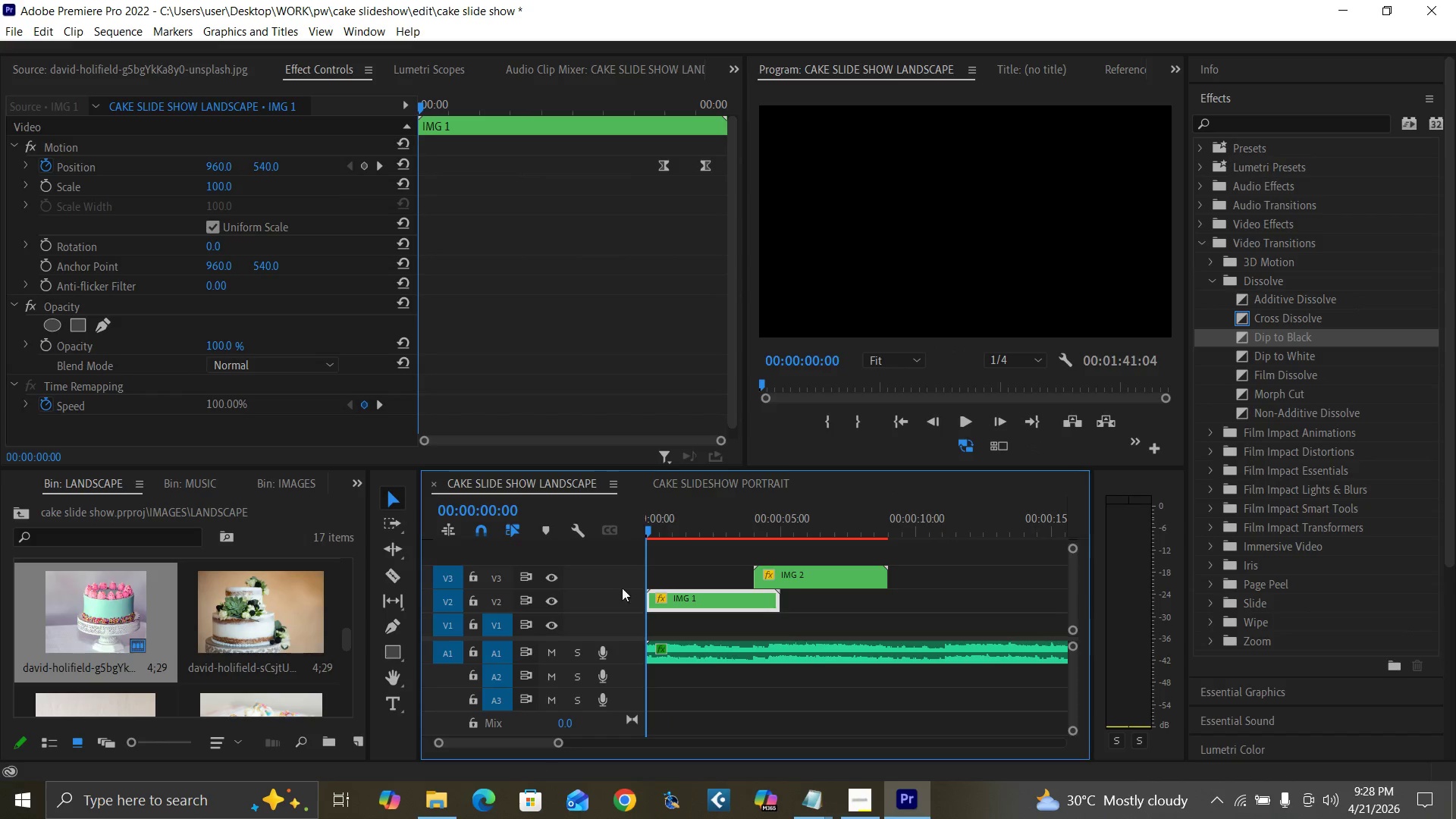 
key(Space)
 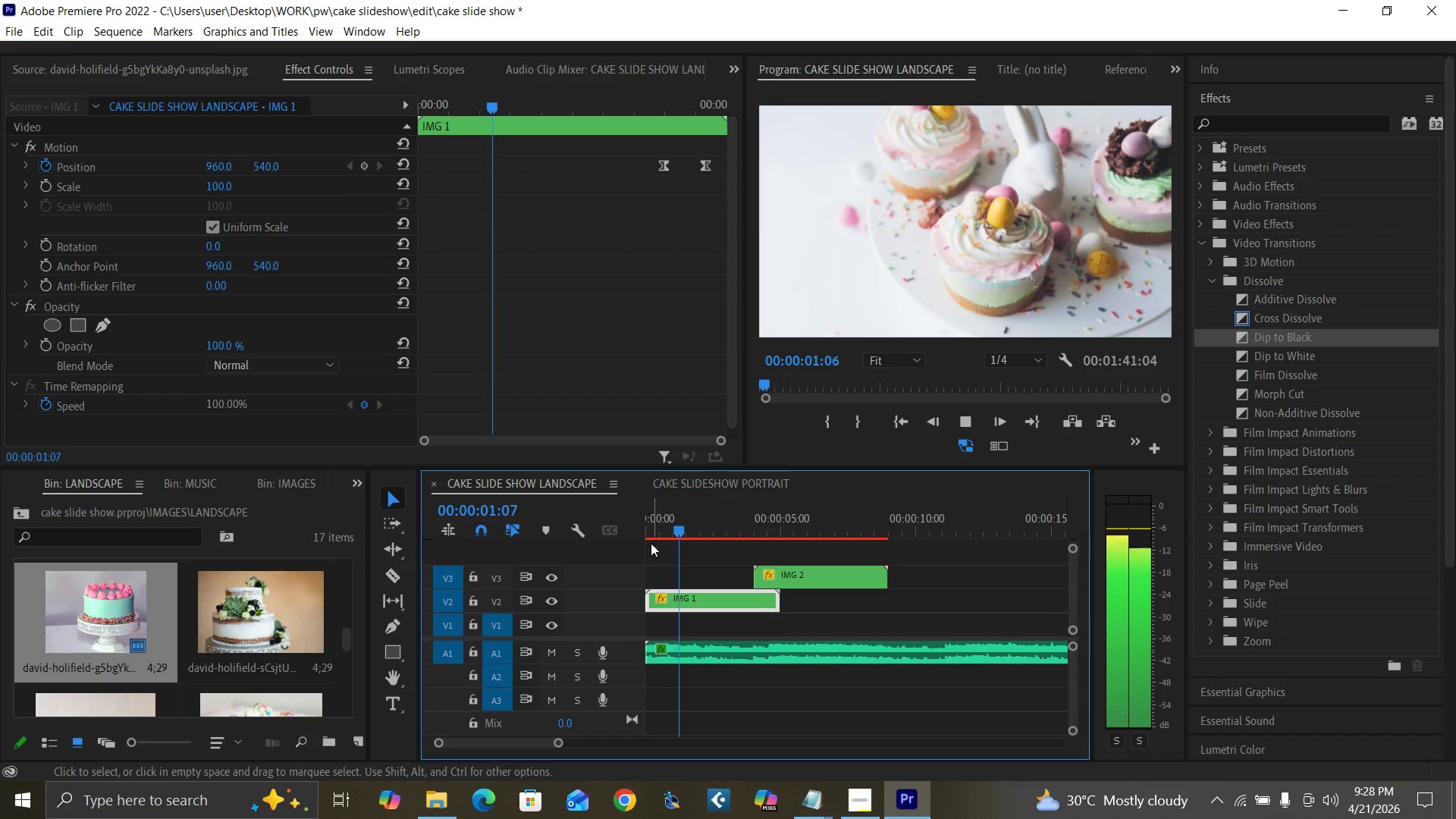 
left_click_drag(start_coordinate=[650, 528], to_coordinate=[608, 562])
 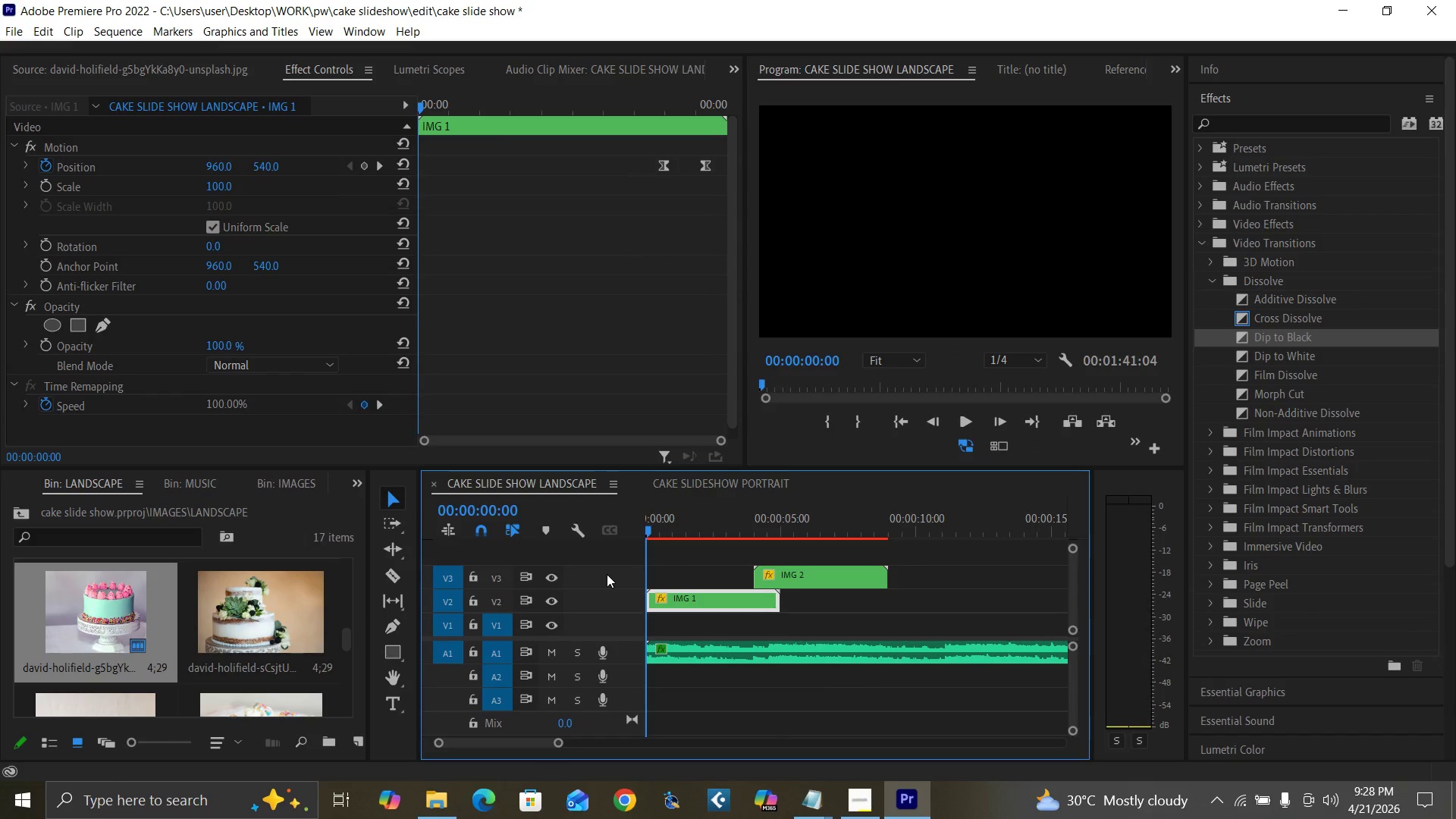 
key(Space)
 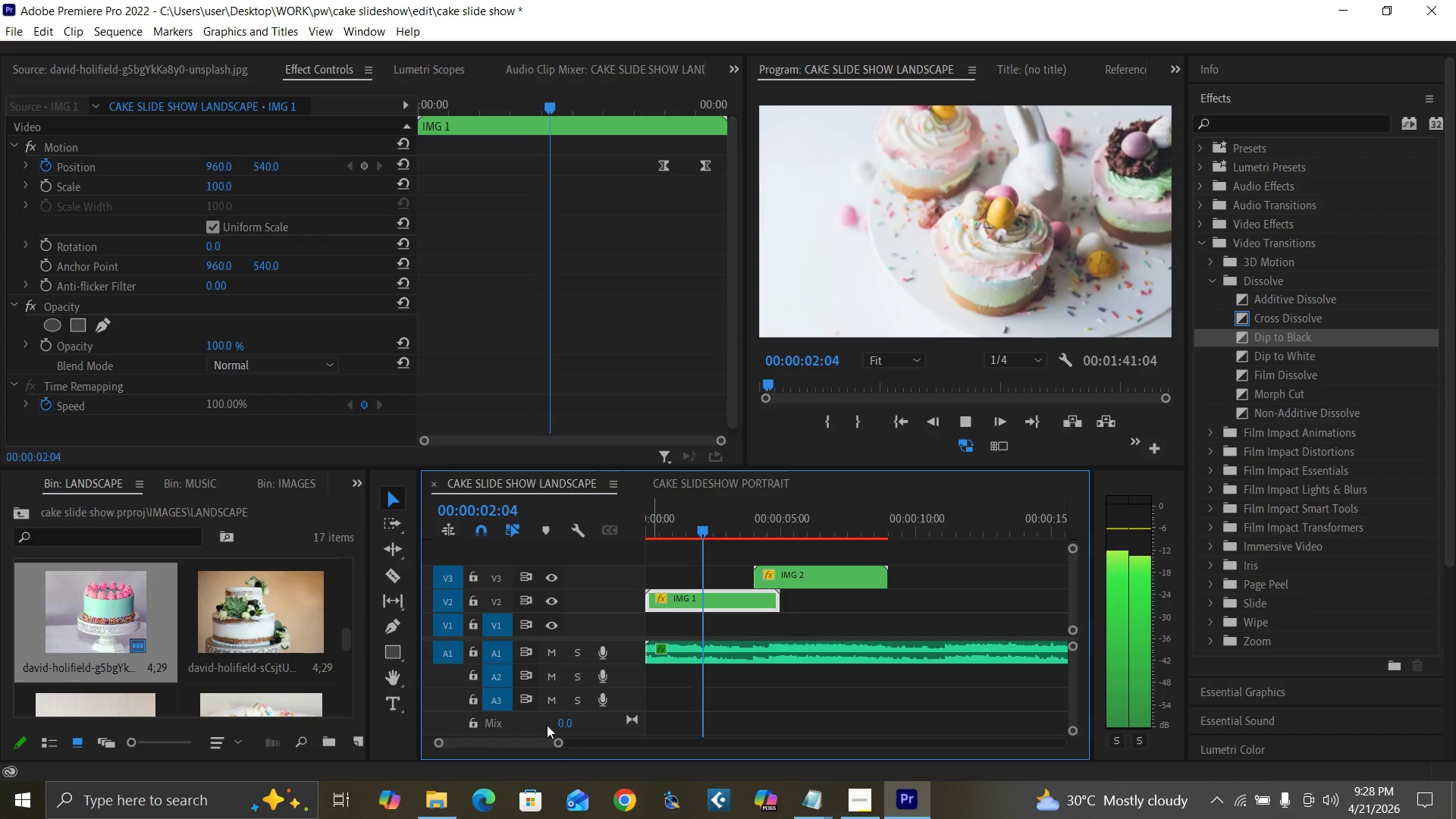 
left_click_drag(start_coordinate=[558, 743], to_coordinate=[641, 774])
 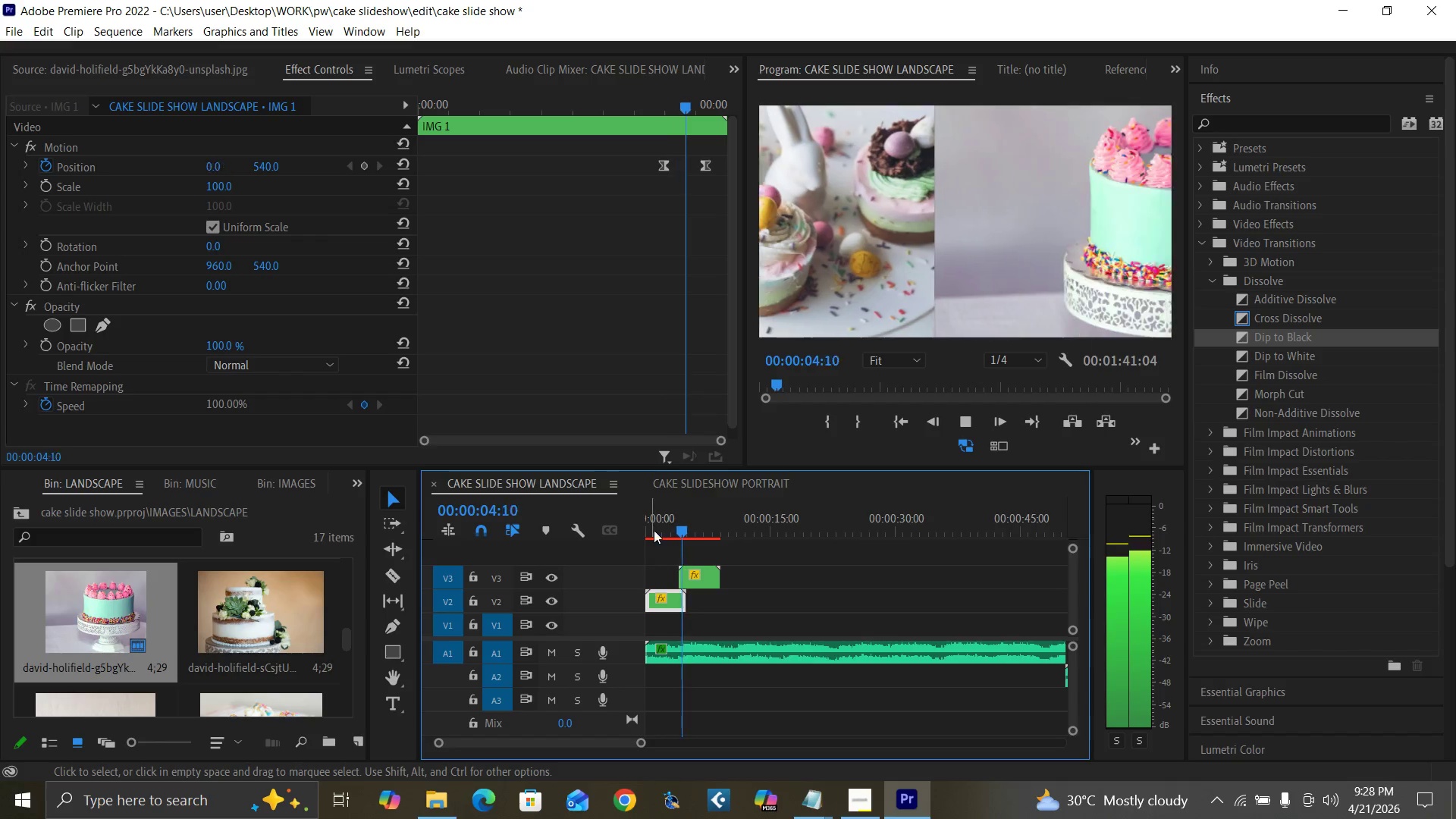 
left_click_drag(start_coordinate=[657, 528], to_coordinate=[629, 566])
 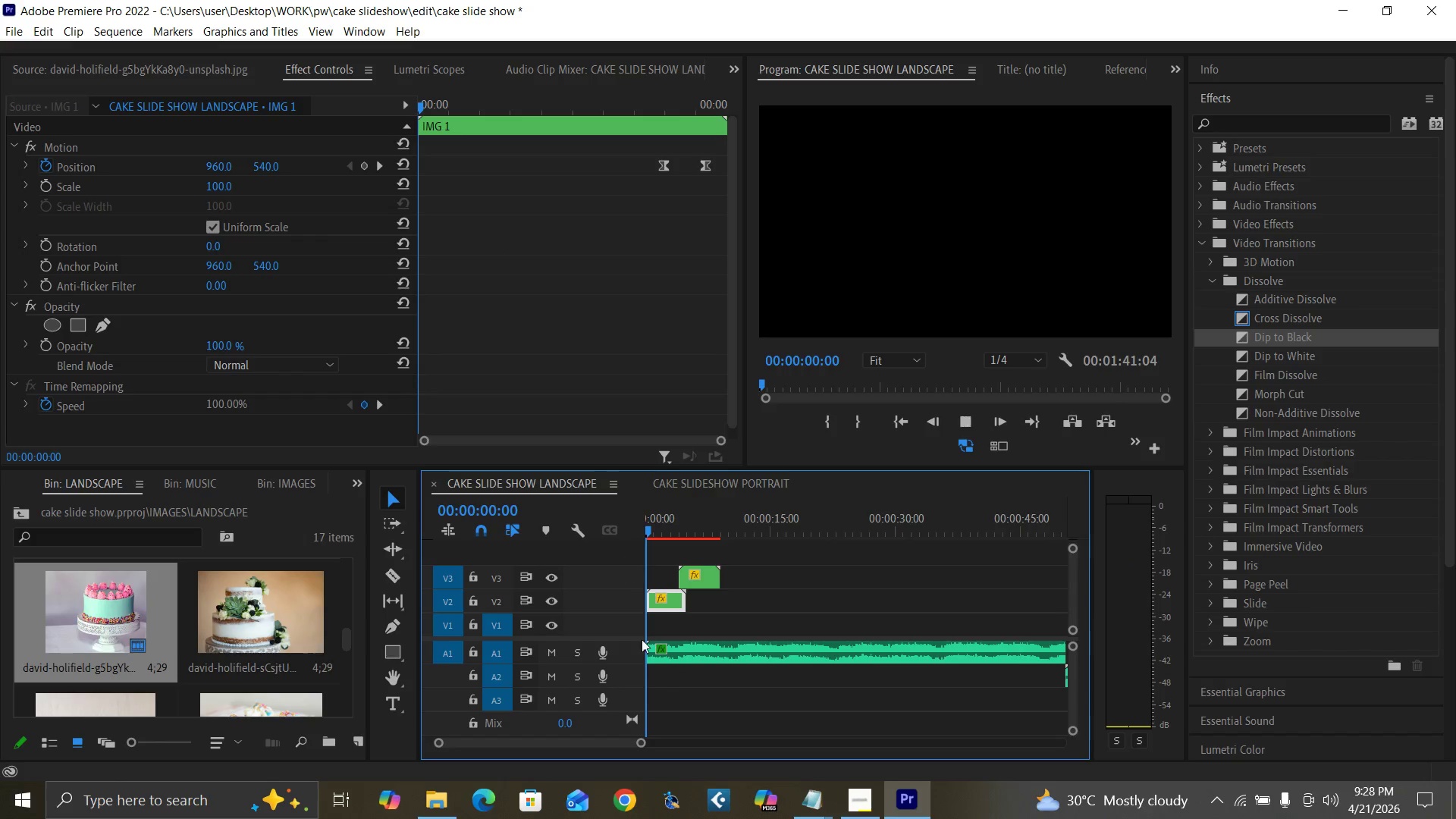 
key(Space)
 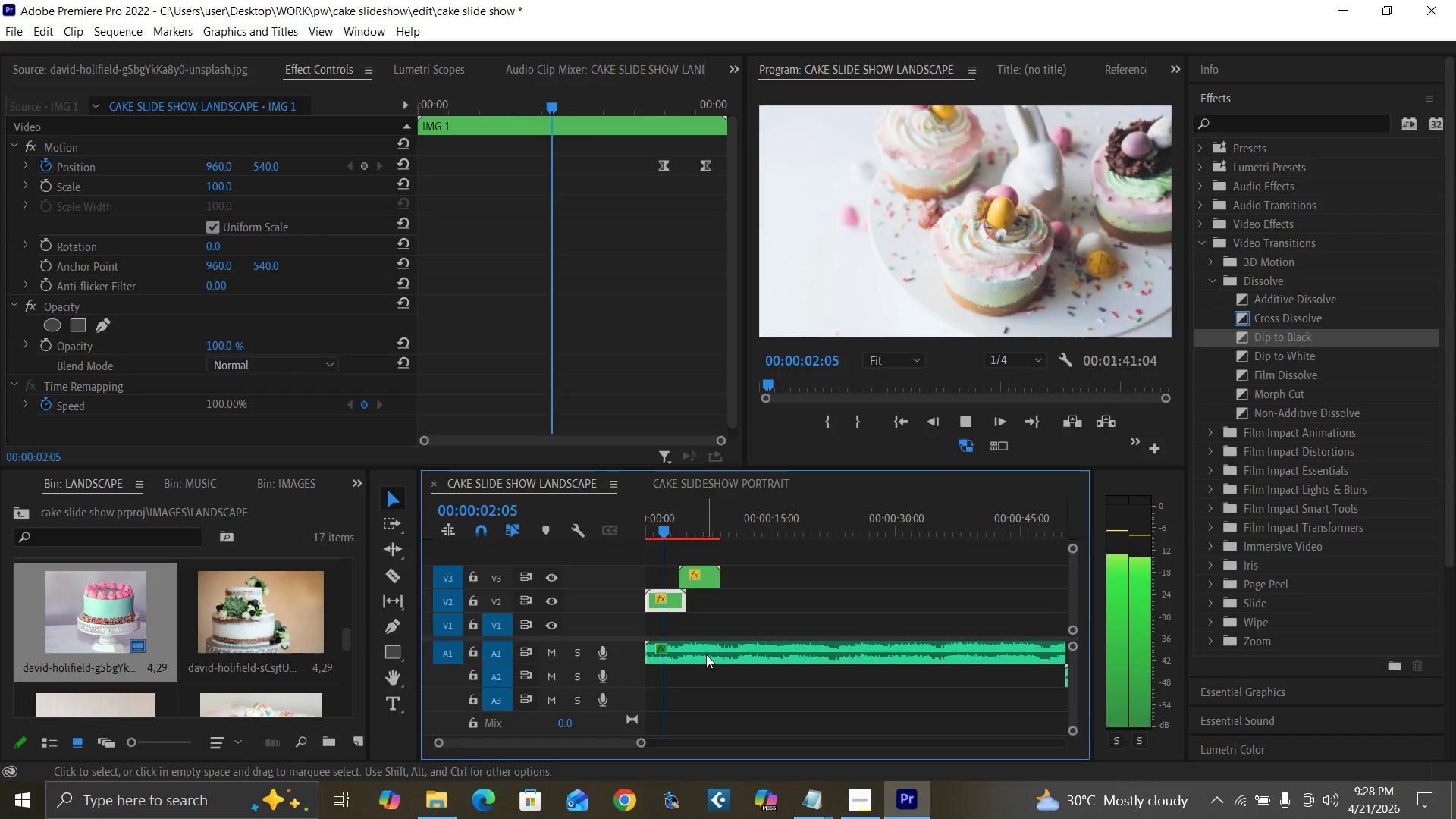 
left_click([698, 653])
 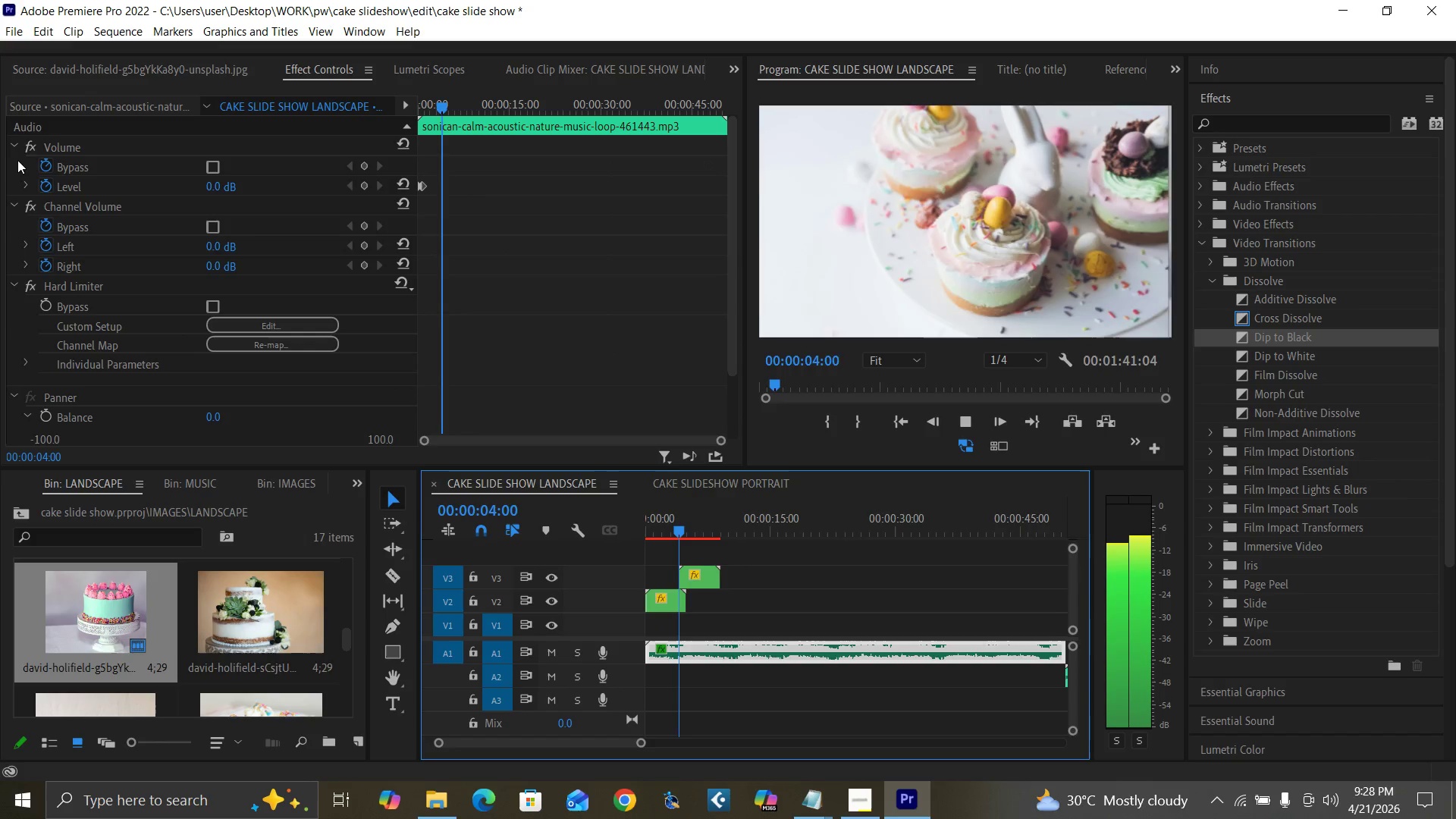 
left_click([29, 147])
 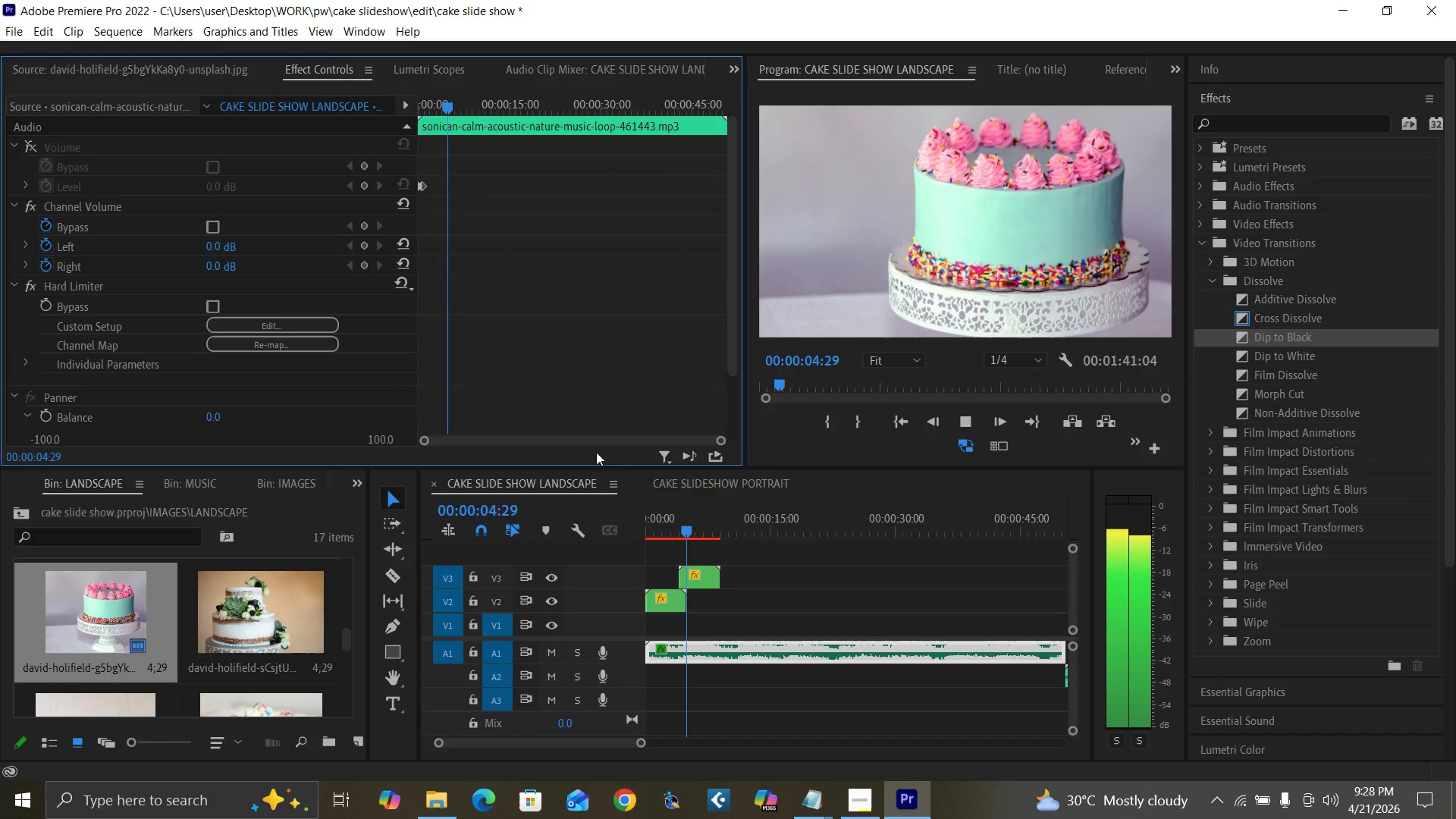 
key(Space)
 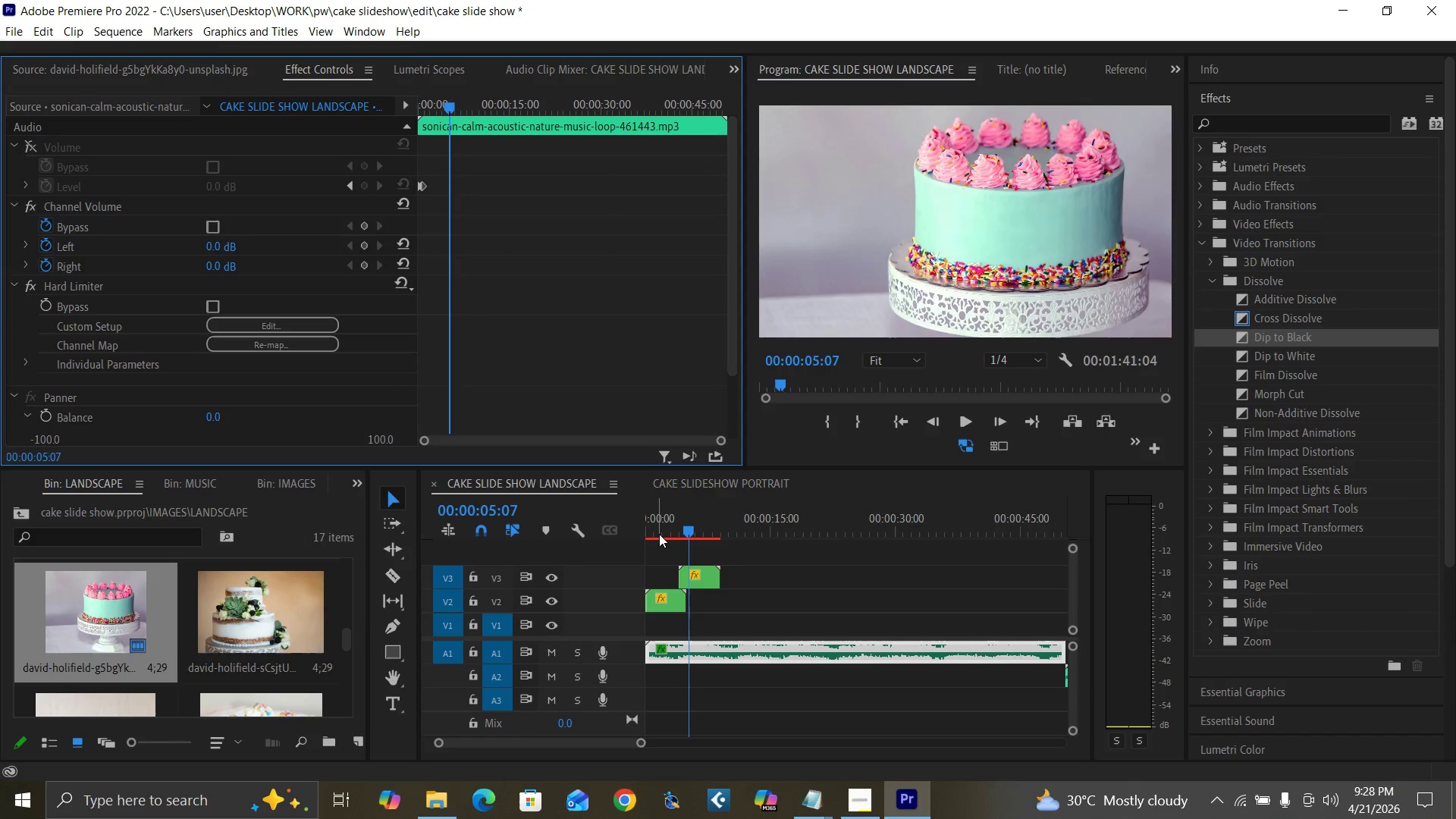 
left_click_drag(start_coordinate=[660, 534], to_coordinate=[604, 562])
 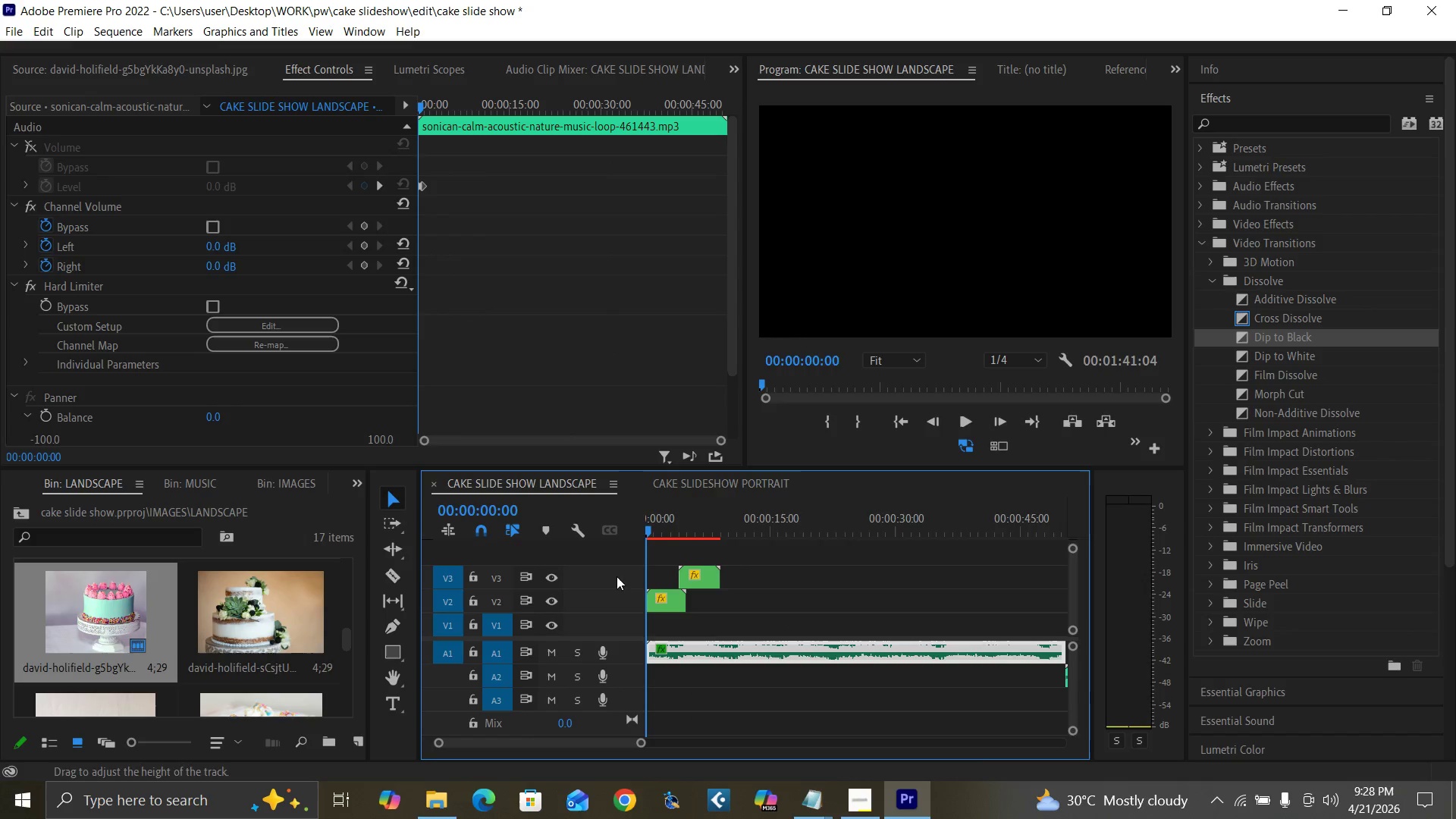 
key(Space)
 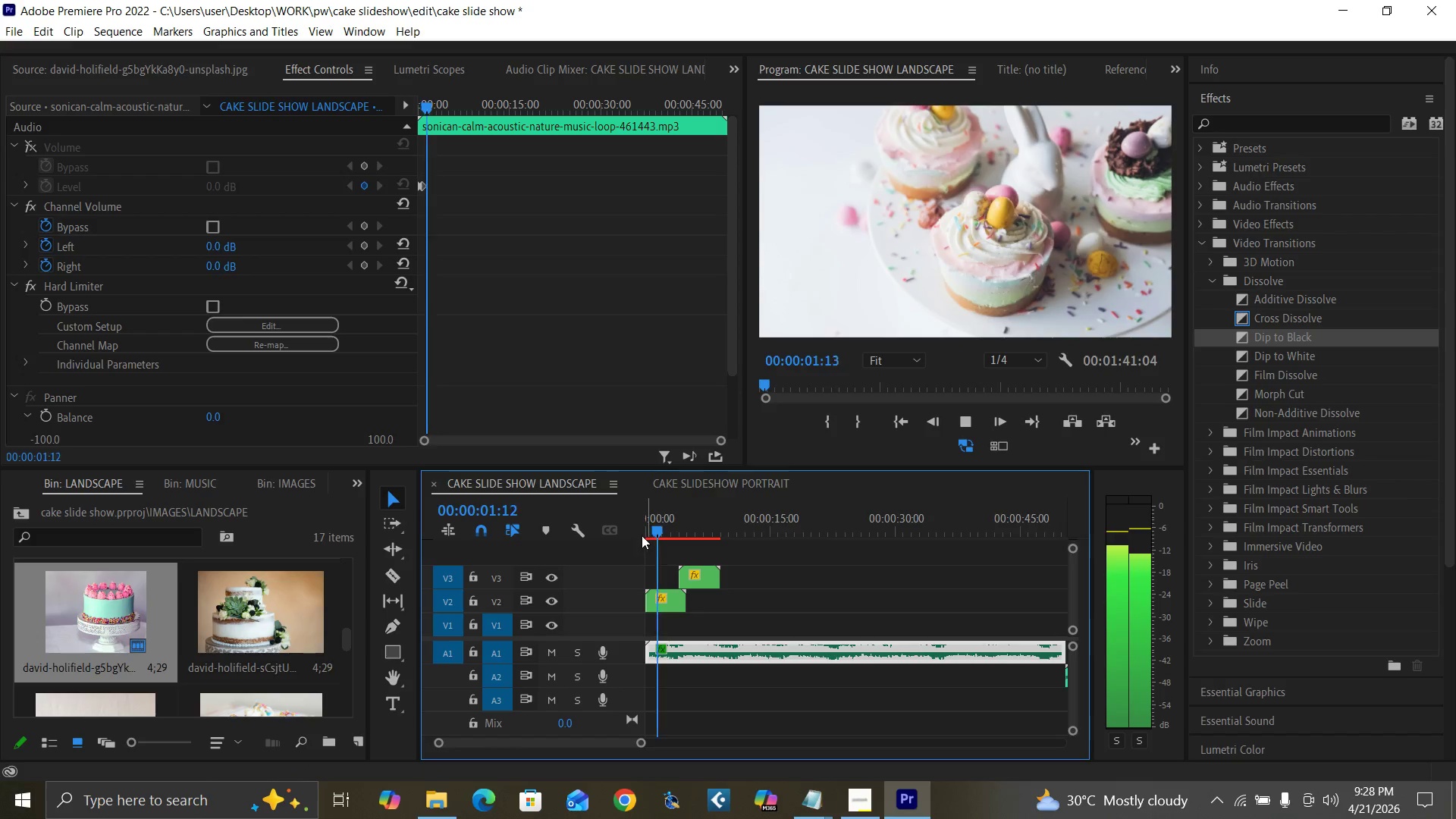 
left_click_drag(start_coordinate=[652, 526], to_coordinate=[597, 564])
 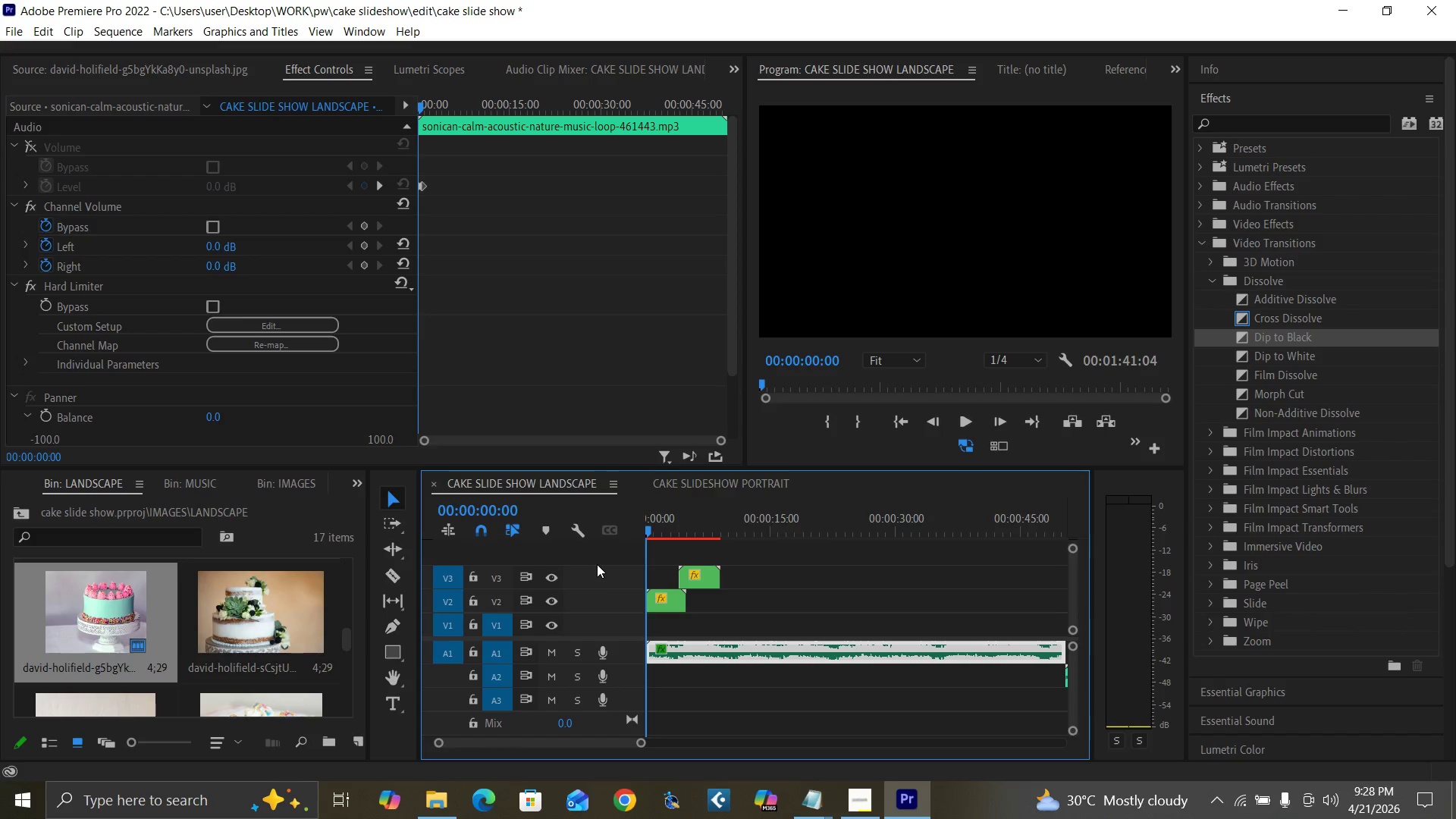 
key(Space)
 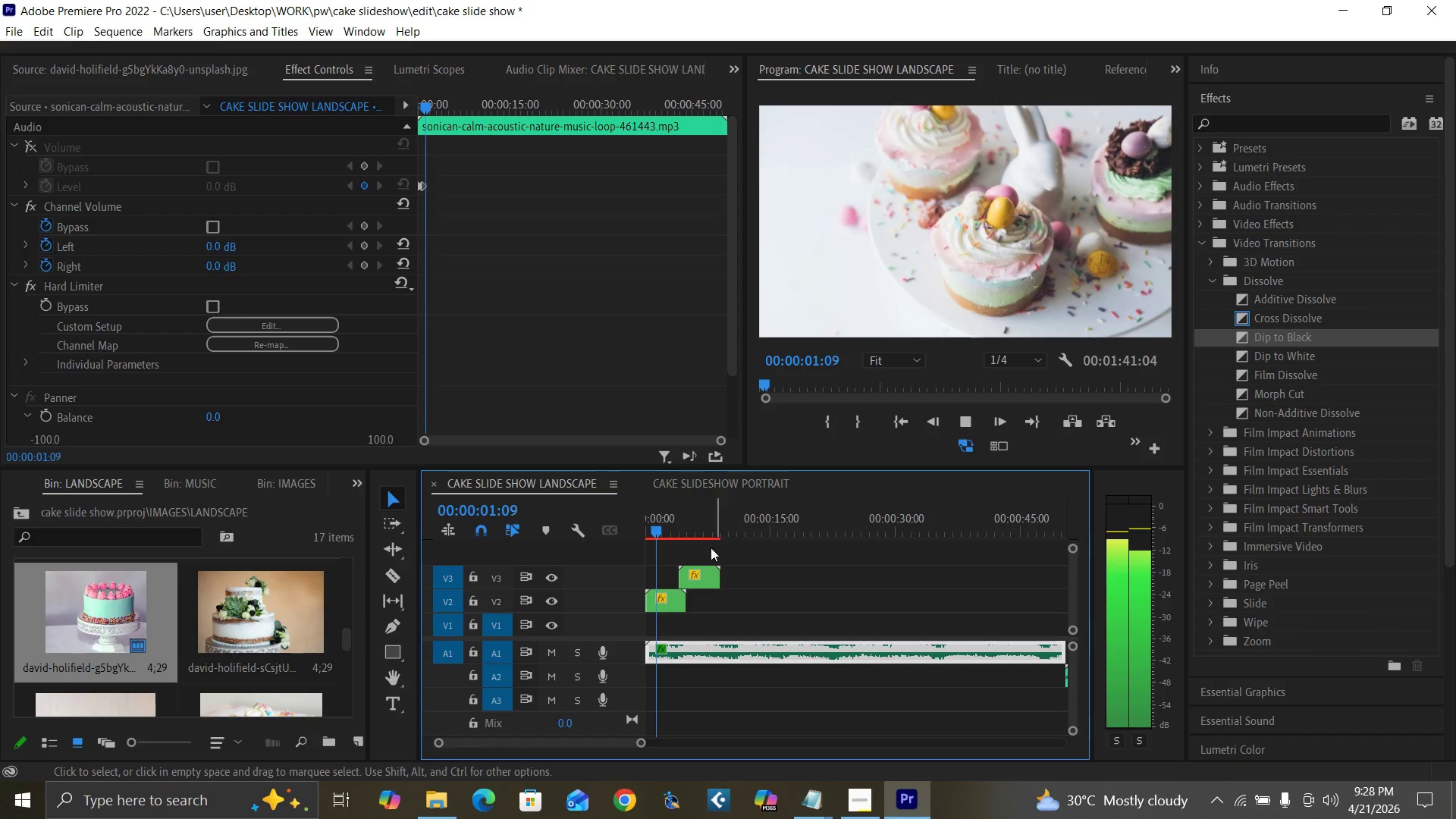 
left_click_drag(start_coordinate=[666, 528], to_coordinate=[631, 543])
 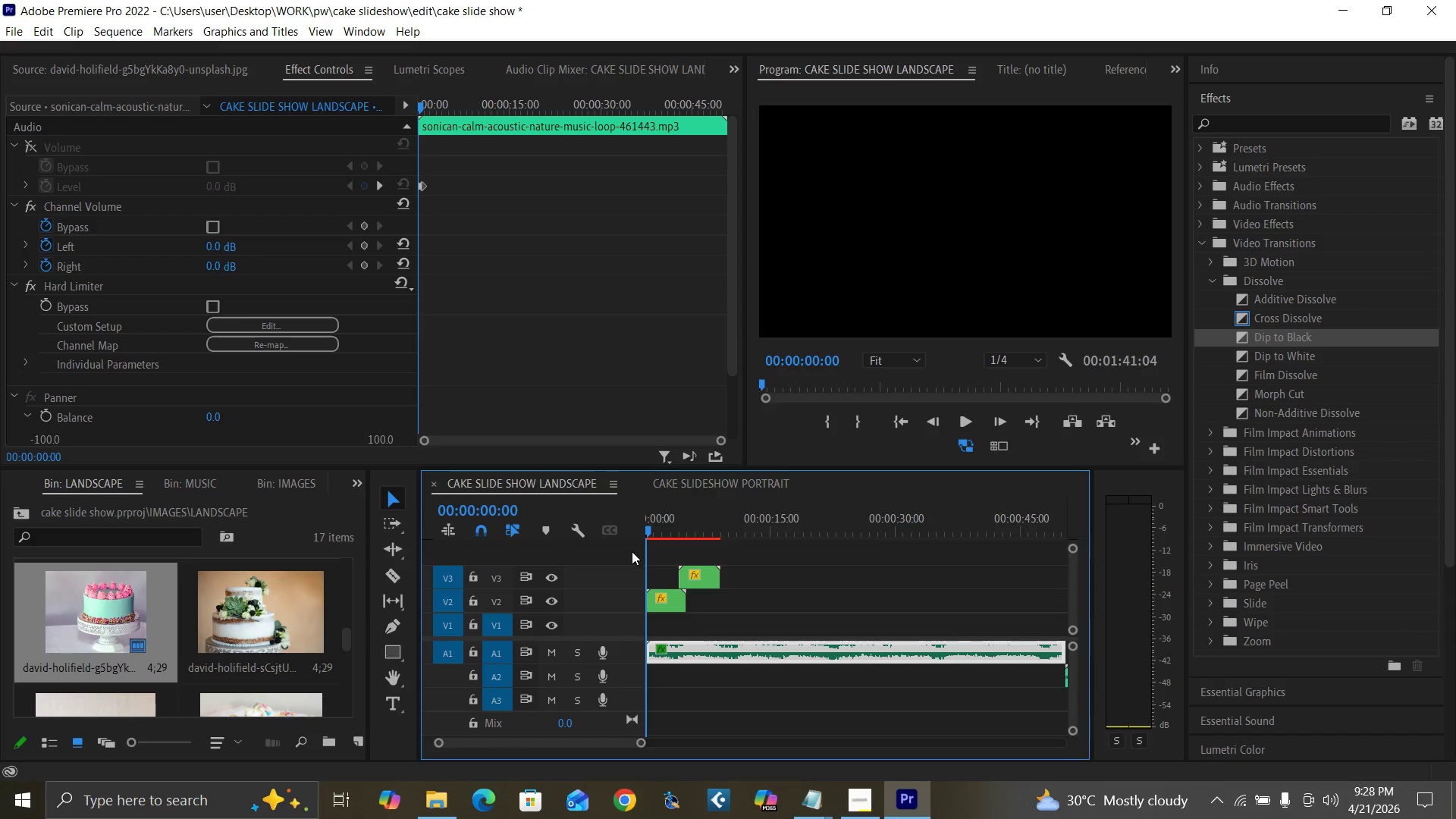 
key(Space)
 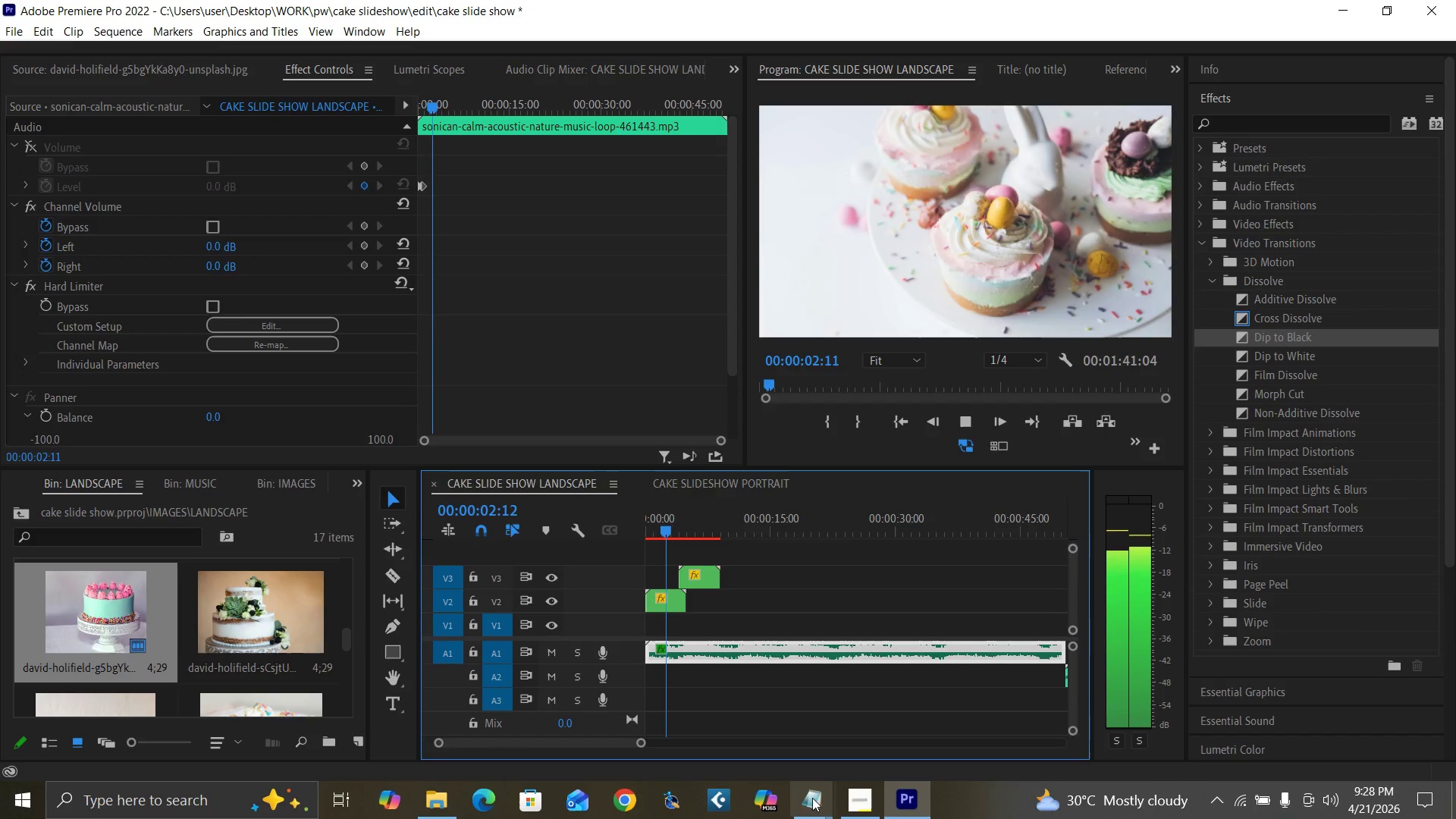 
left_click([867, 802])